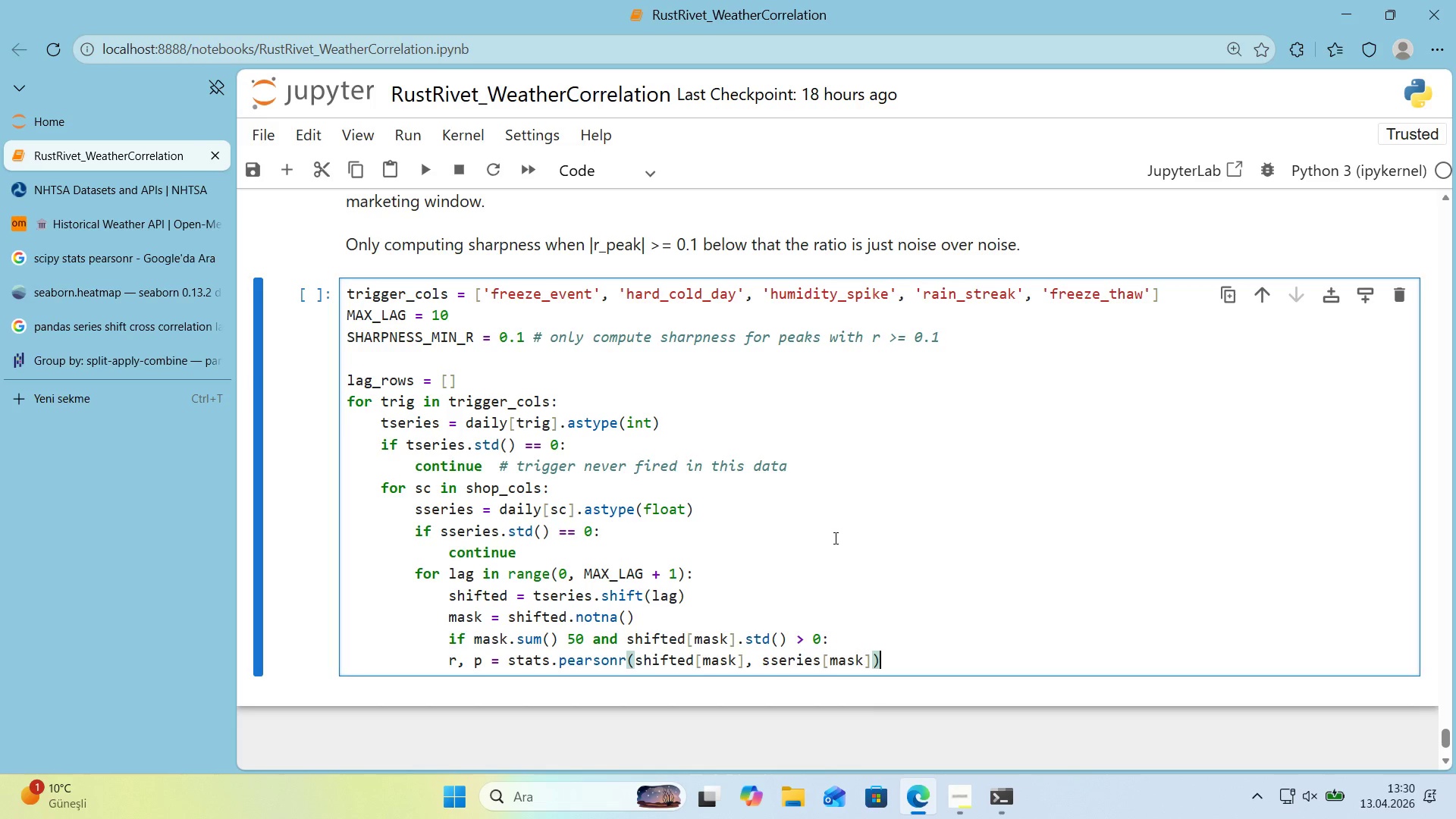 
key(Enter)
 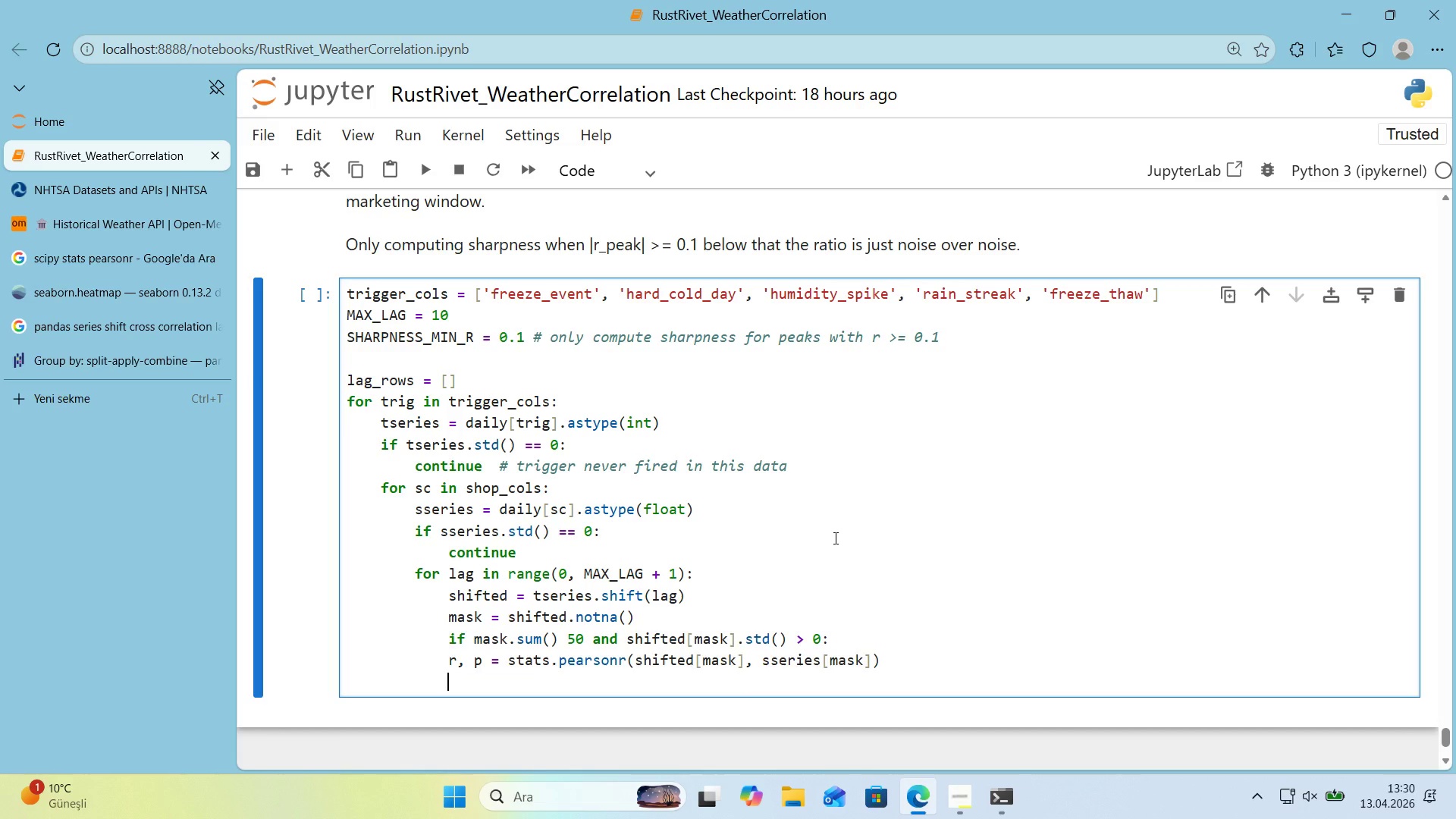 
type(lag_rows.append*()
 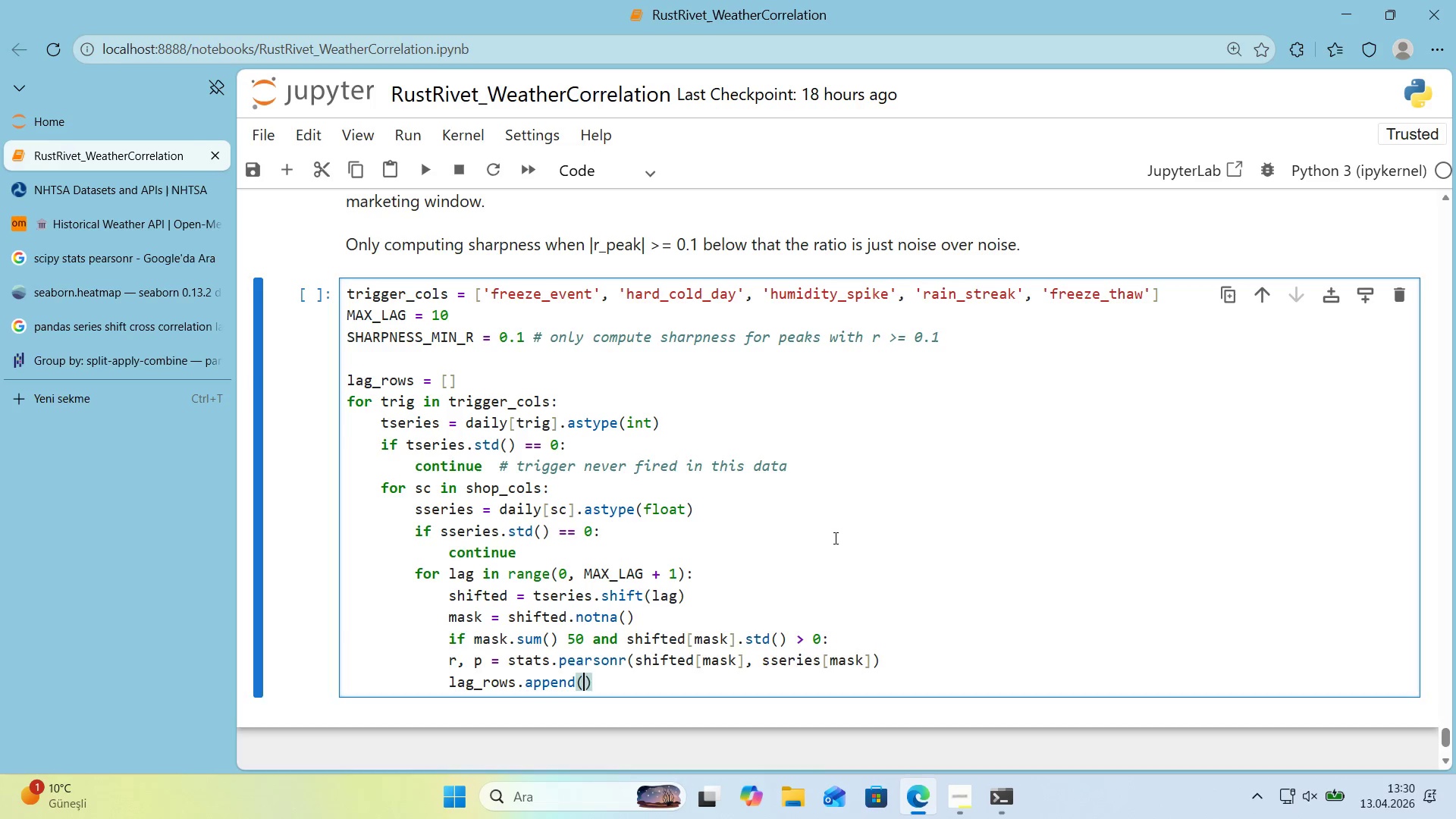 
 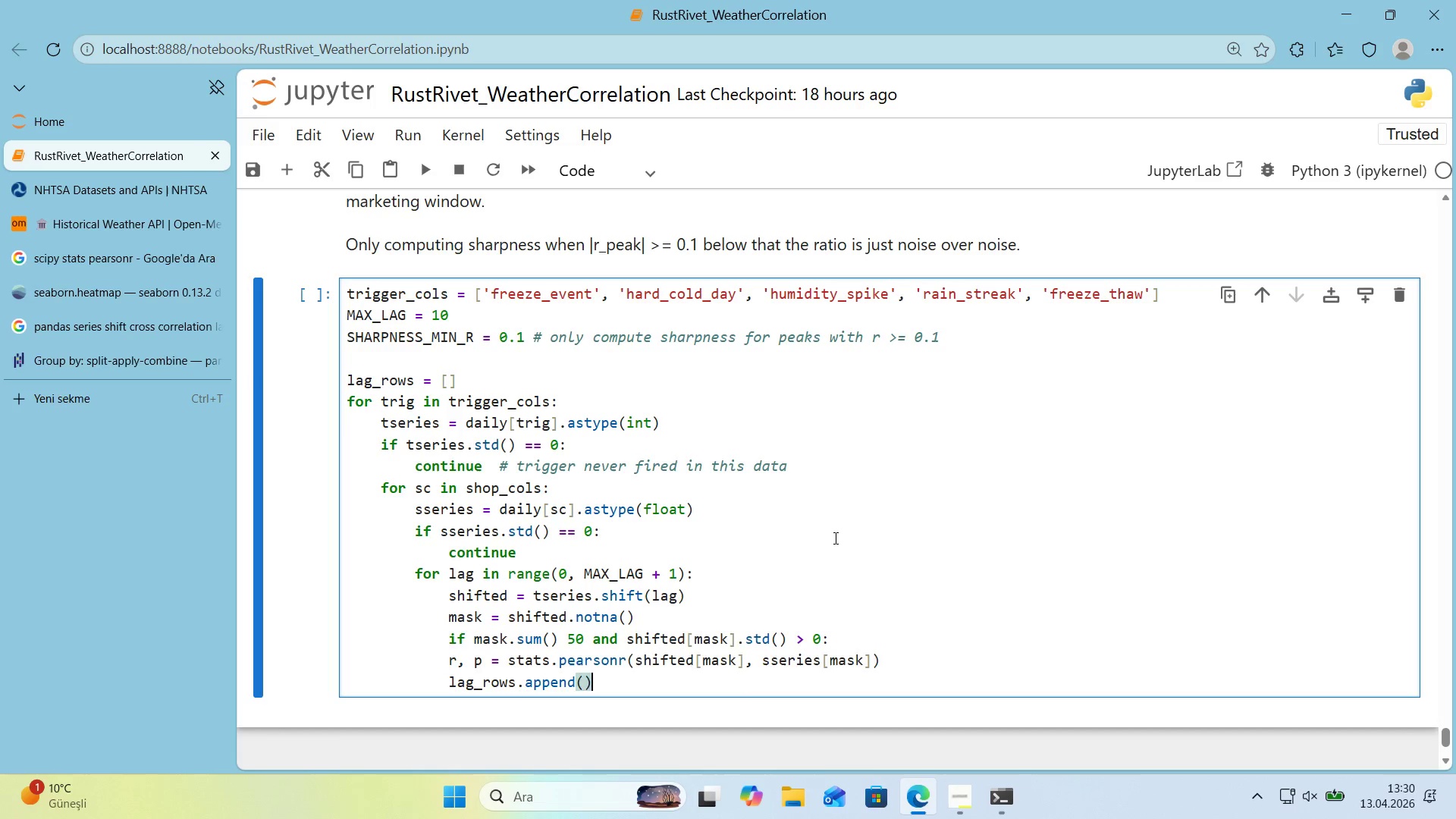 
key(ArrowLeft)
 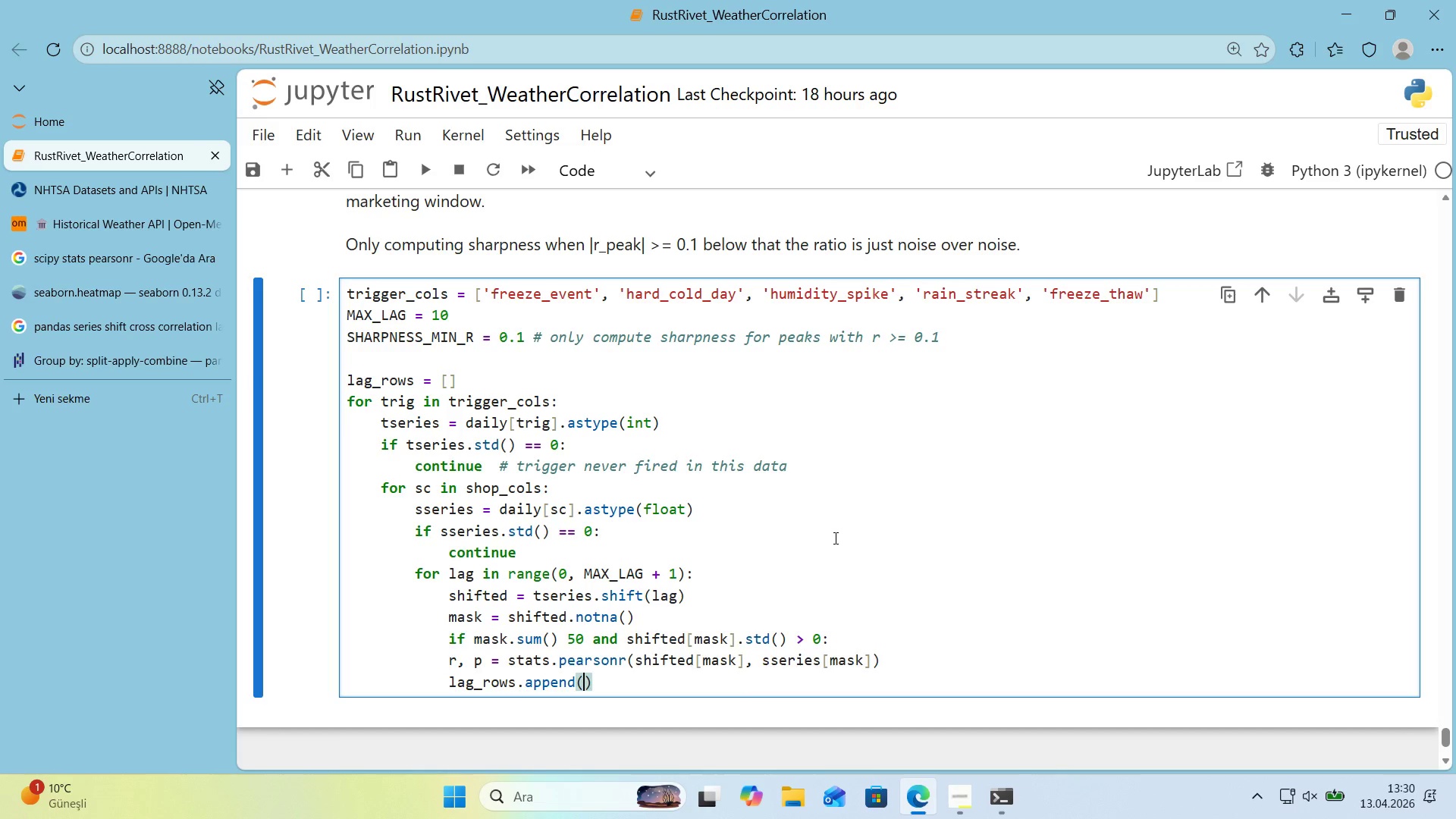 
key(Enter)
 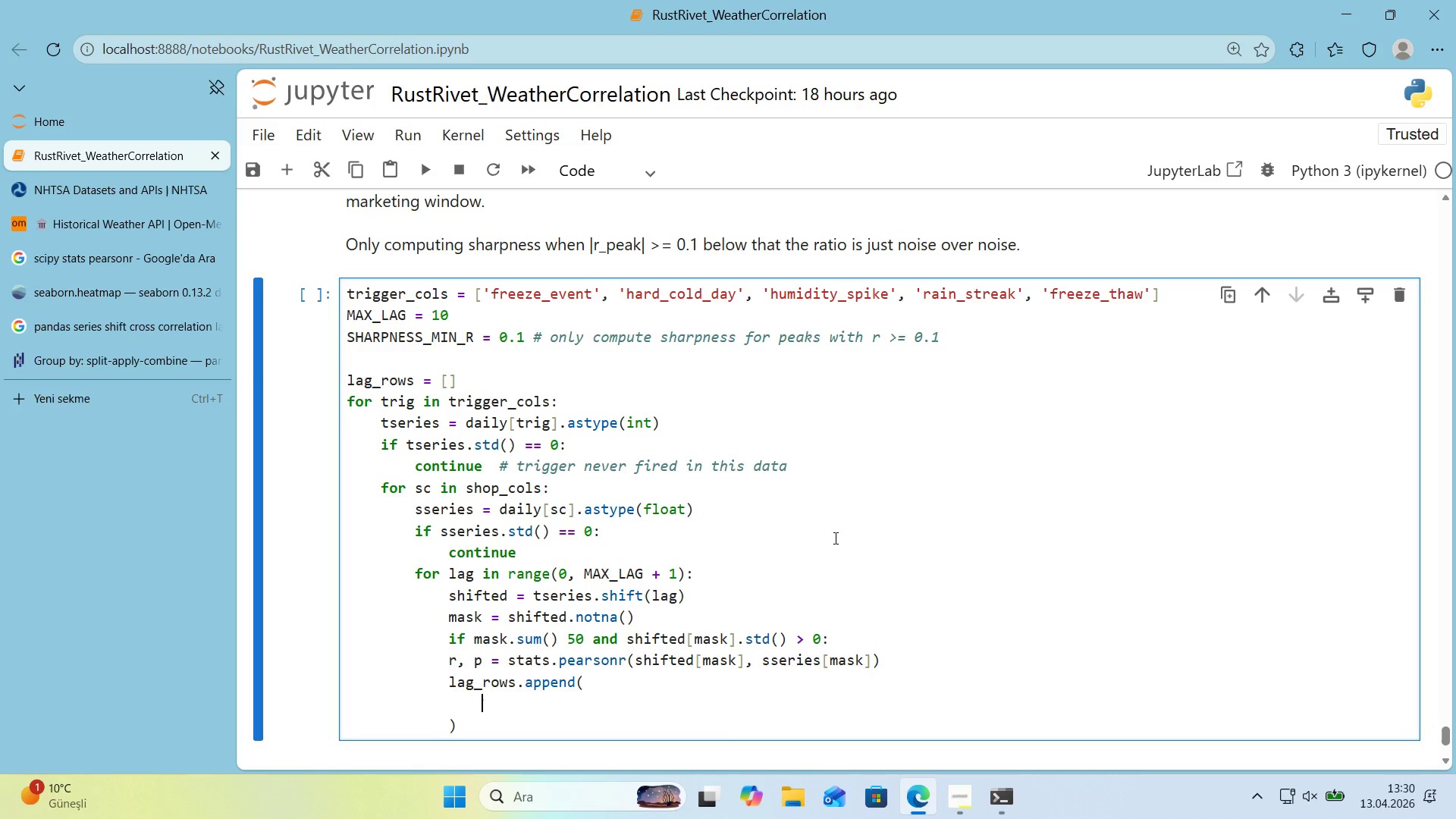 
key(Alt+Control+7)
 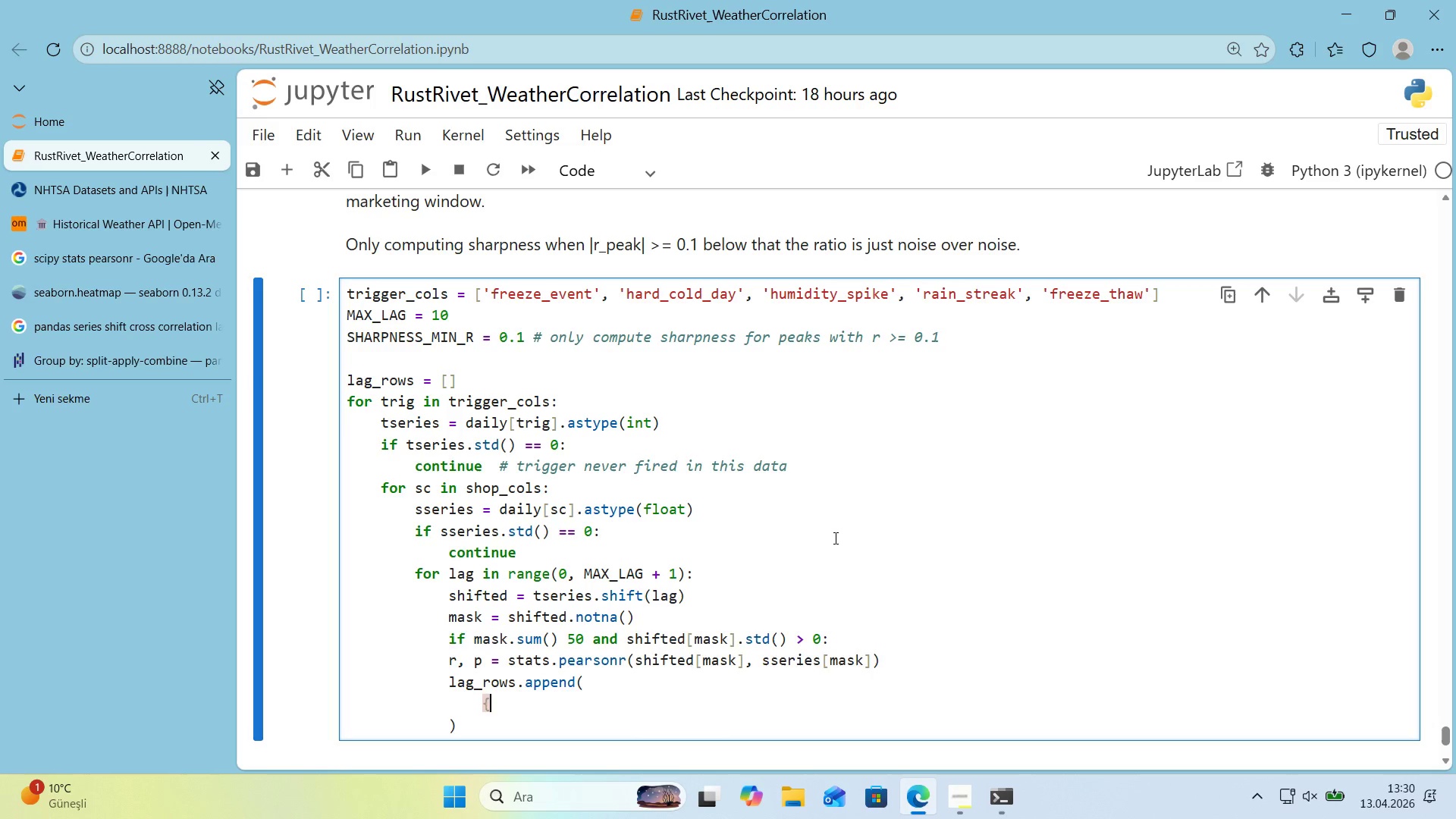 
key(Alt+Control+0)
 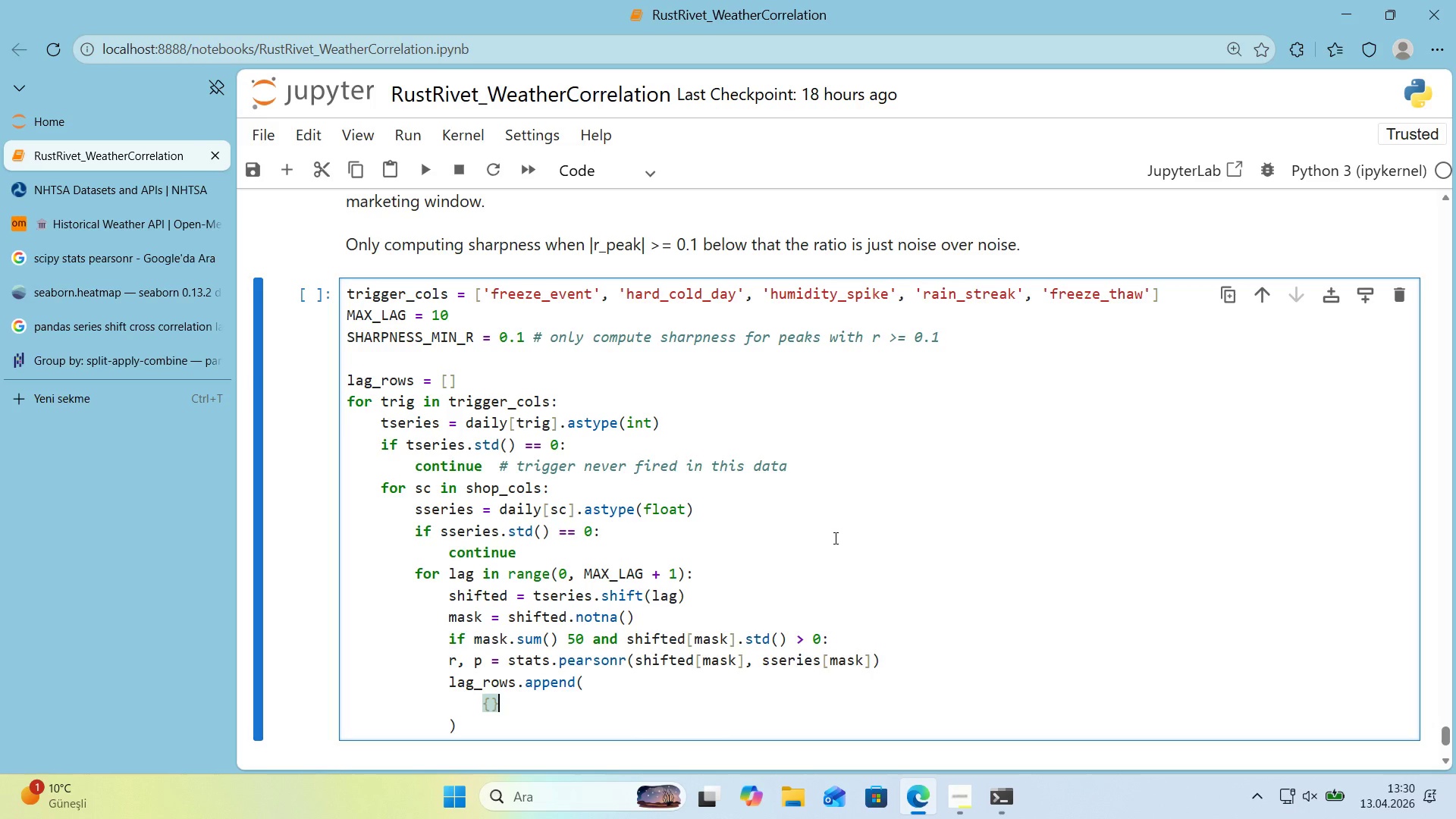 
key(ArrowLeft)
 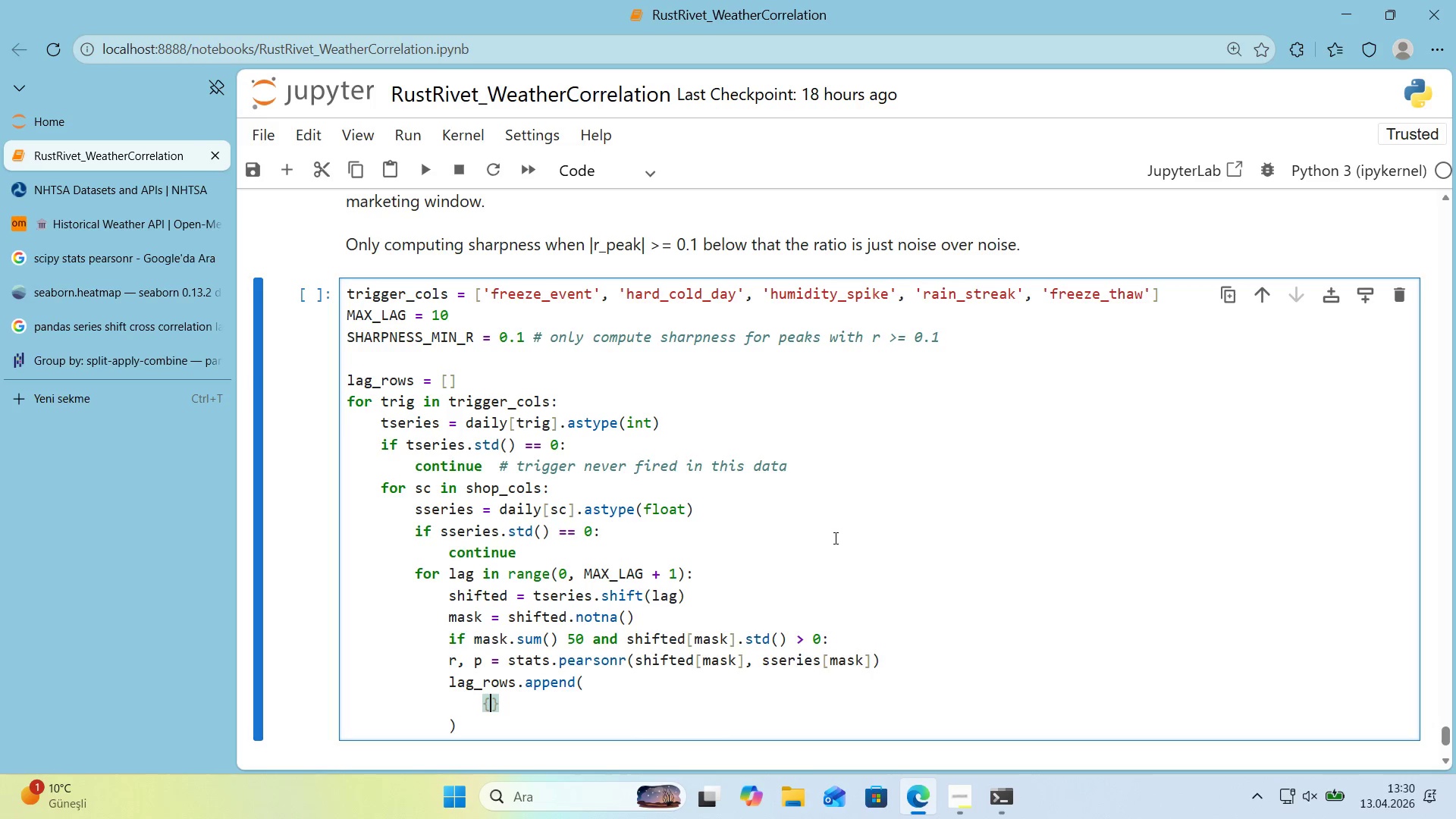 
key(ArrowLeft)
 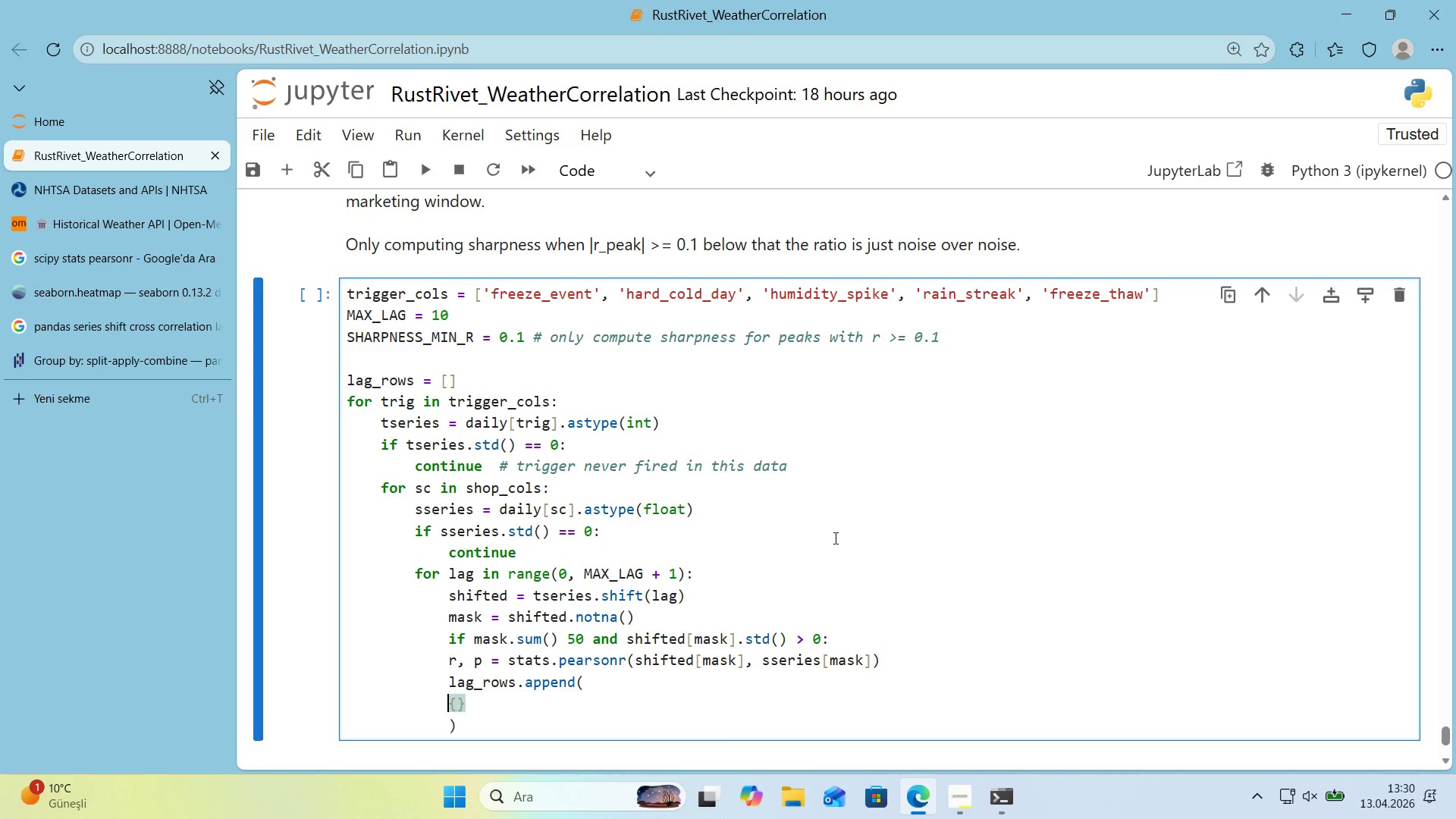 
key(Backspace)
 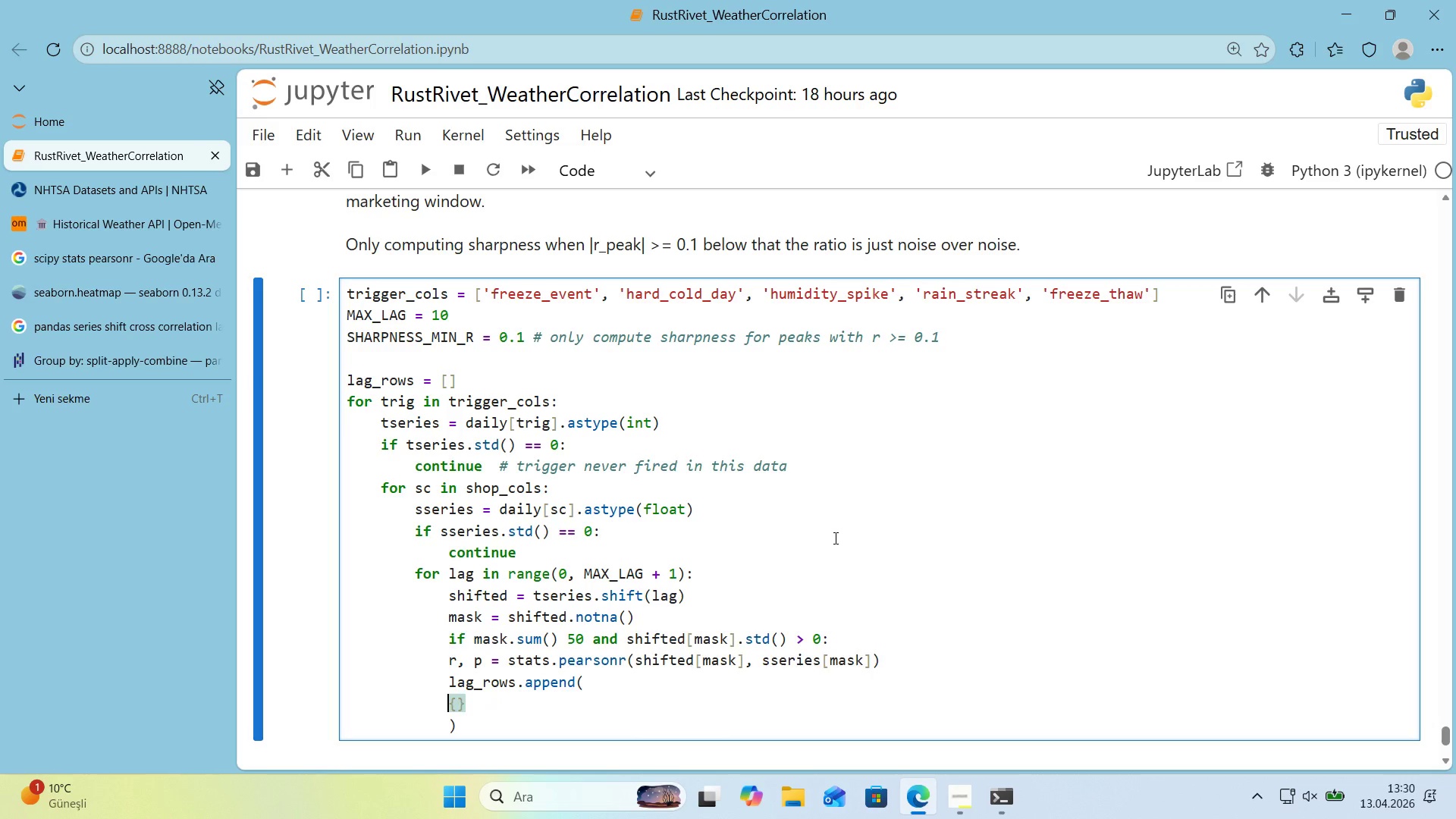 
key(Backspace)
 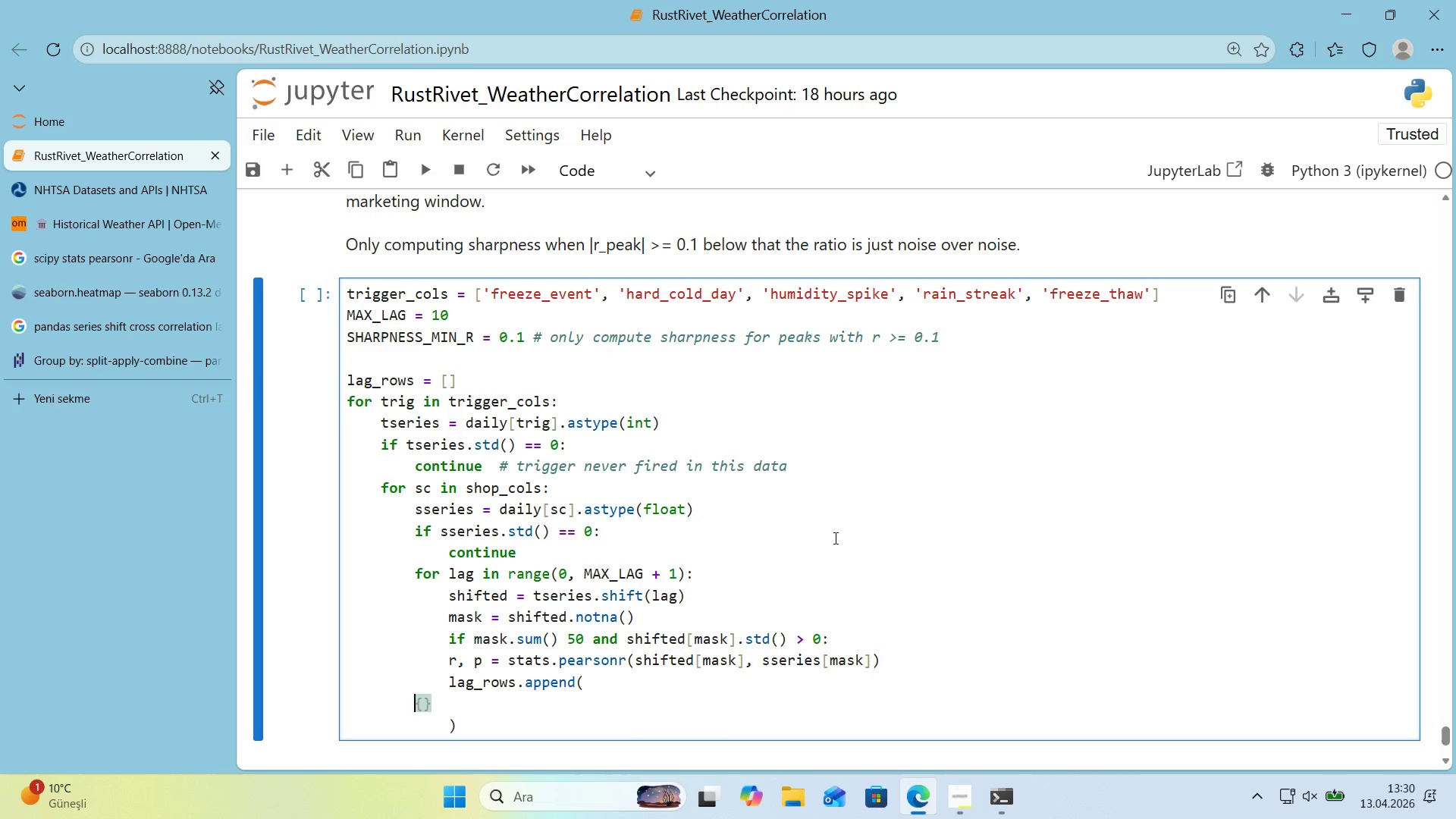 
key(Backspace)
 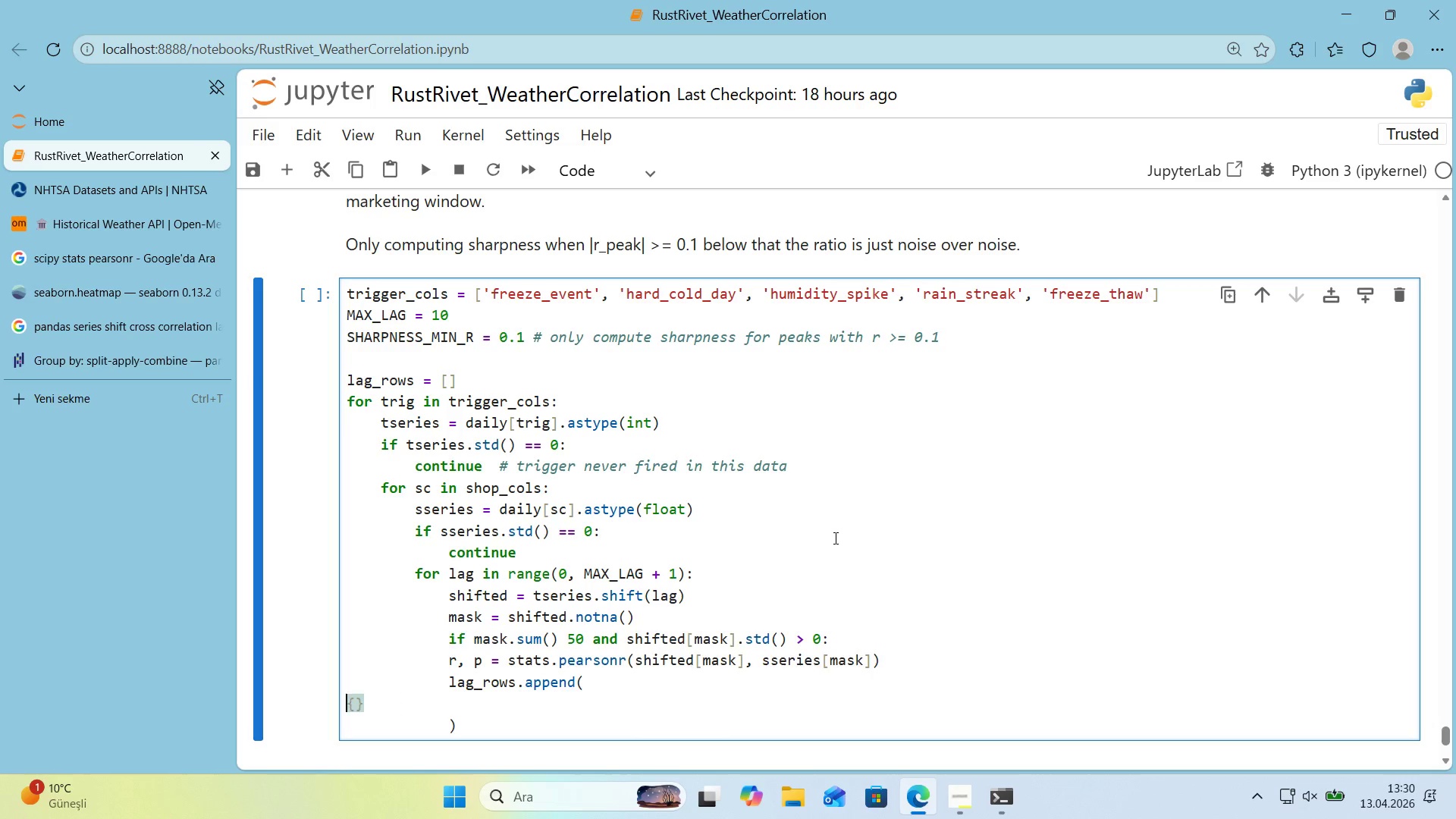 
key(Backspace)
 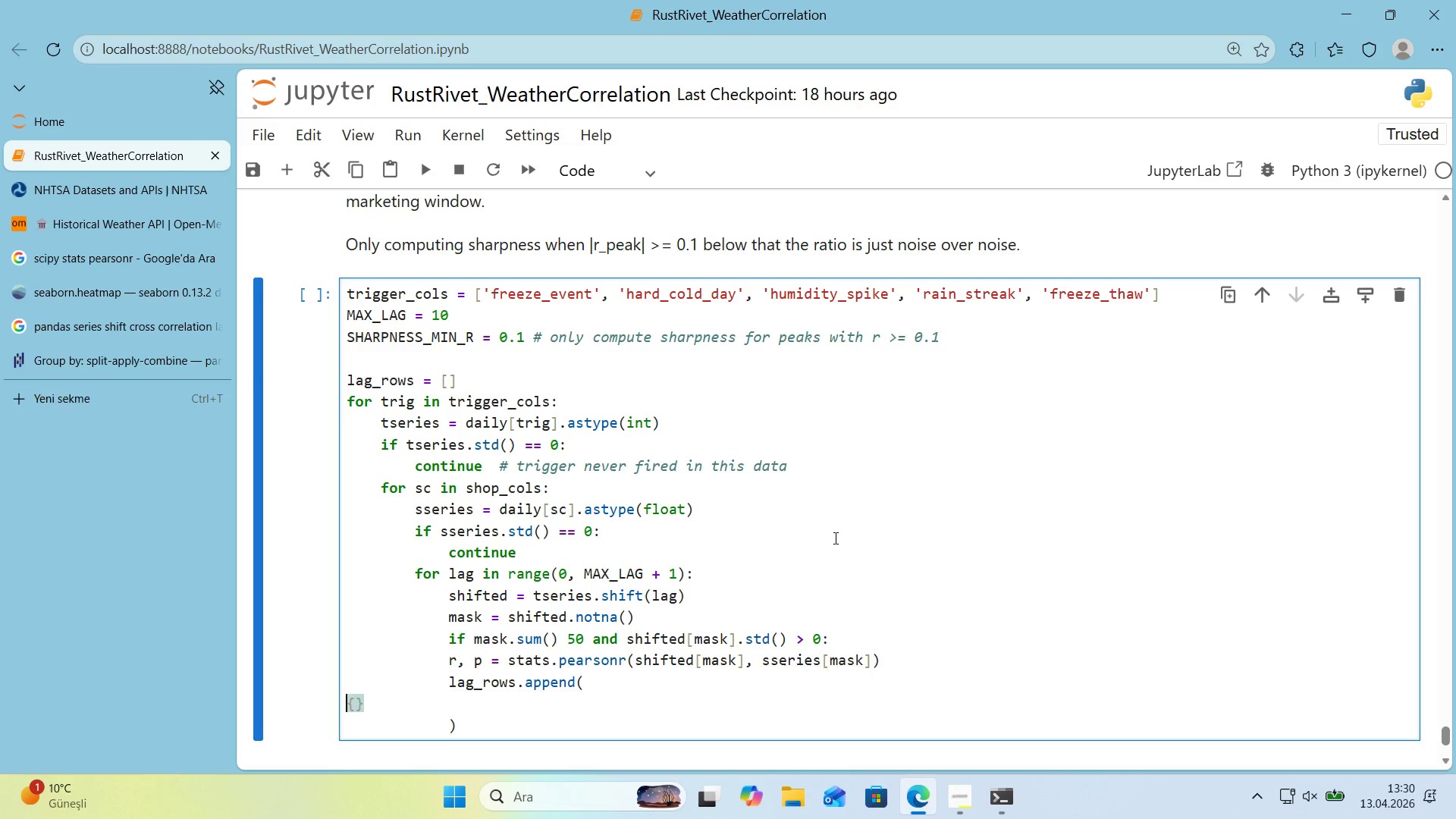 
key(Backspace)
 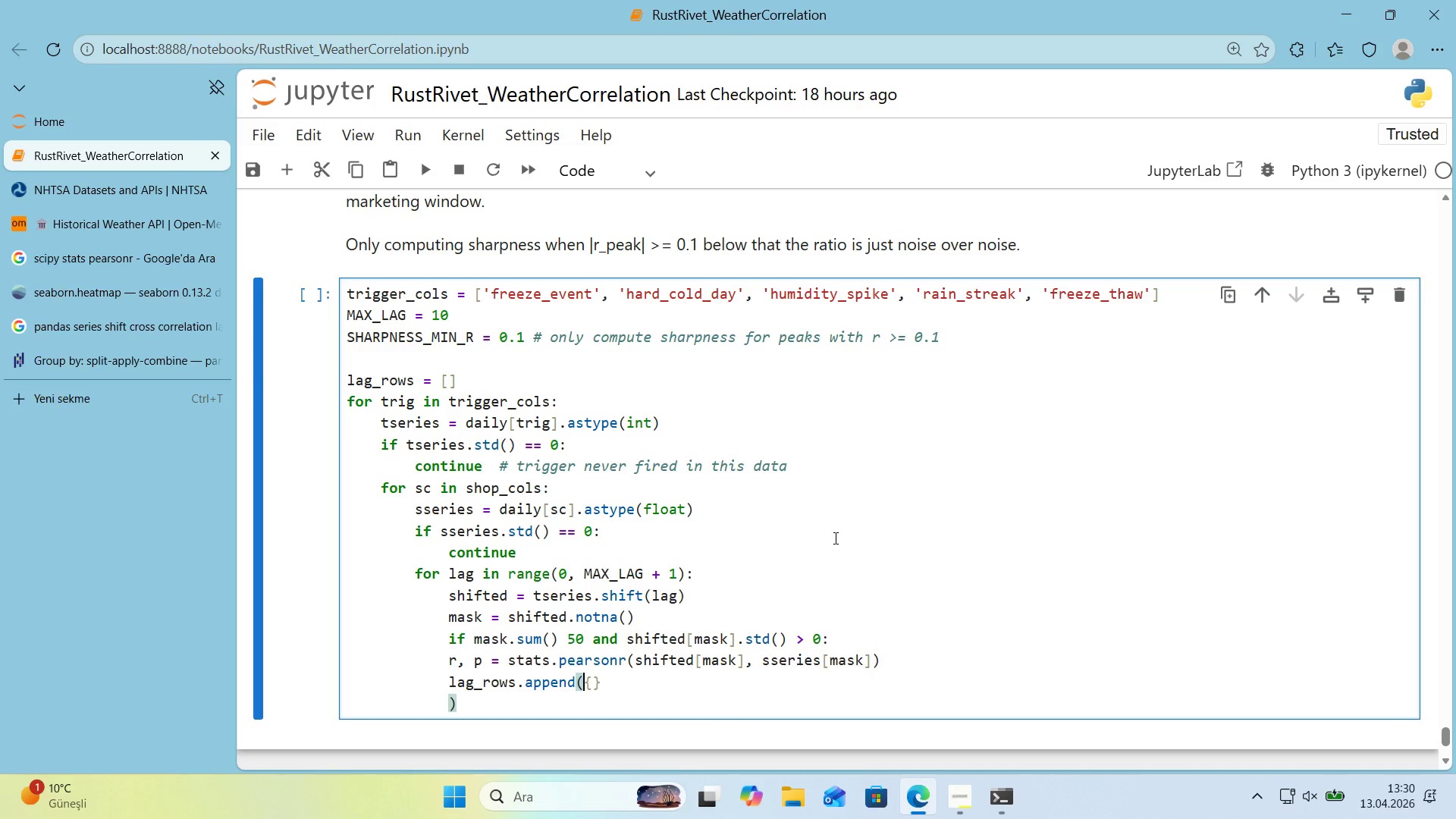 
key(ArrowRight)
 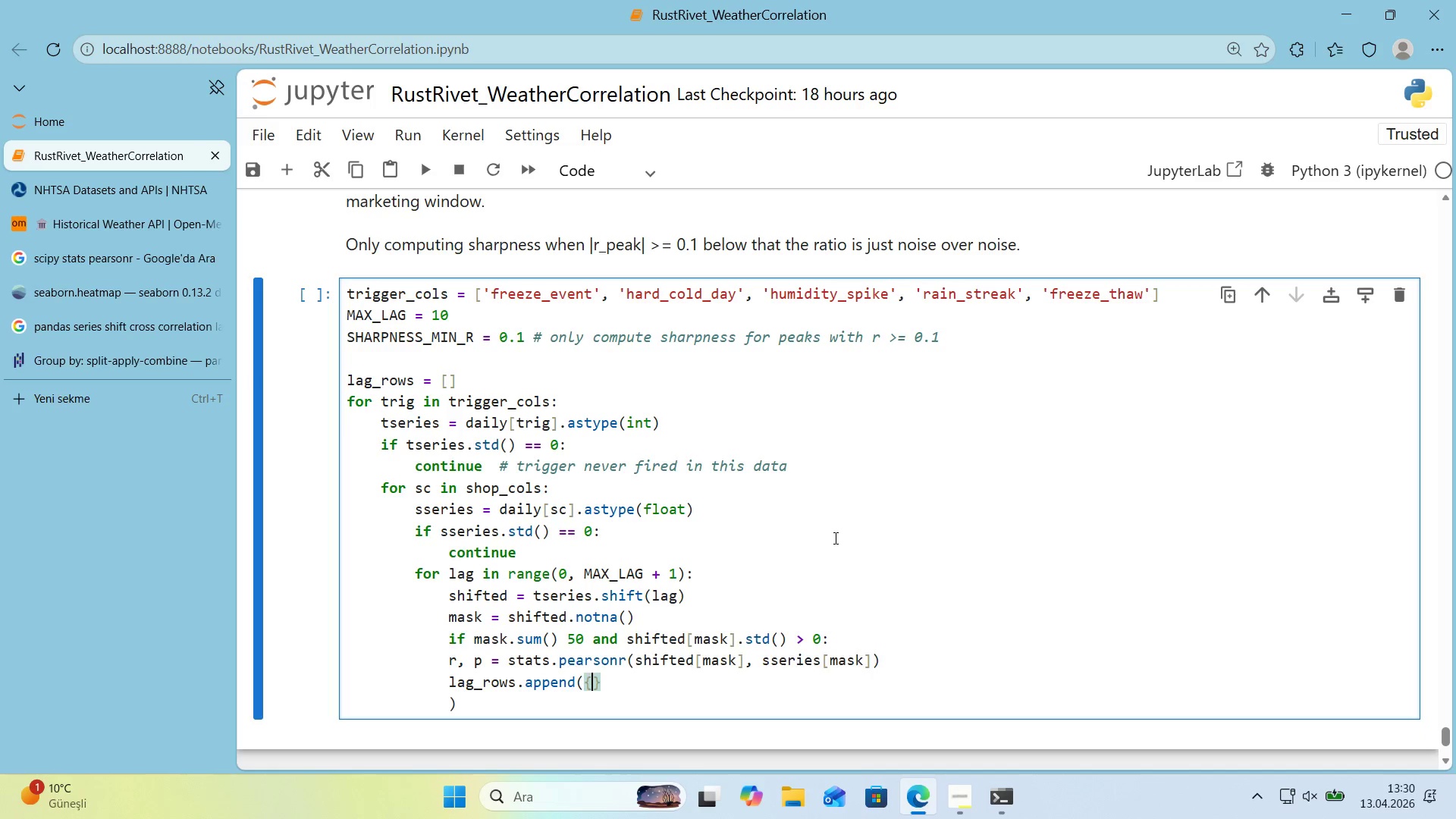 
key(Enter)
 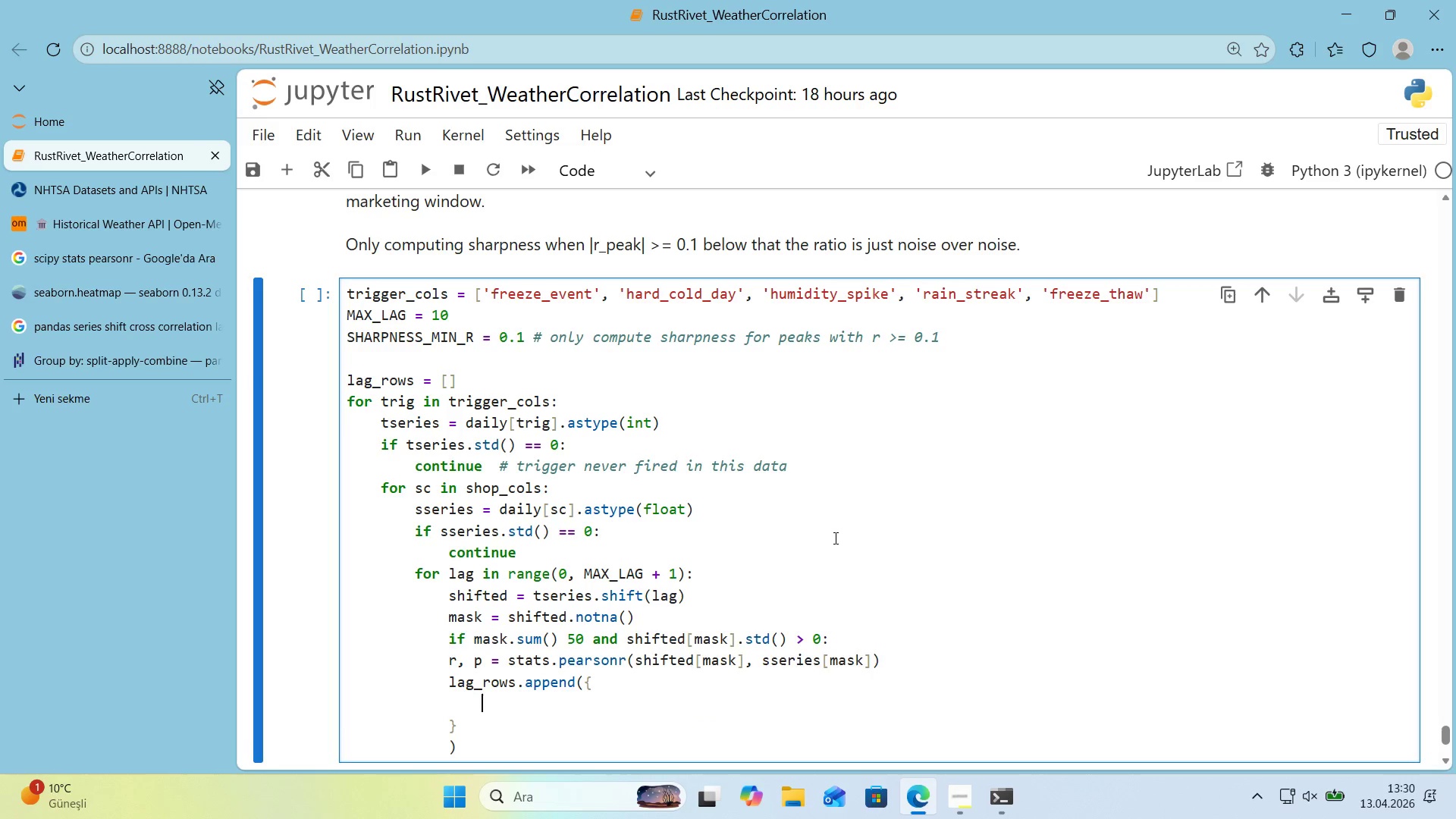 
type(@@)
 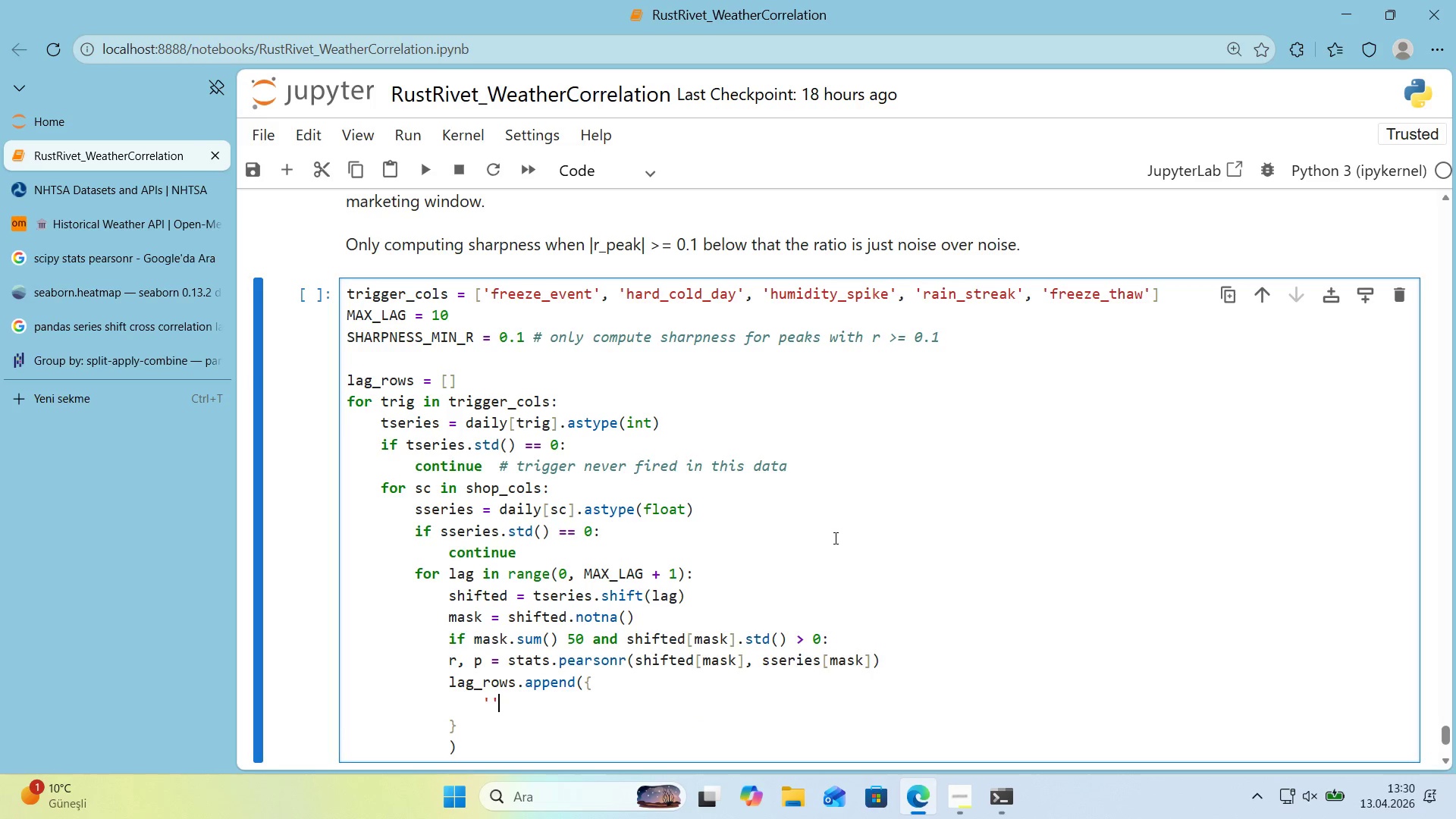 
key(ArrowLeft)
 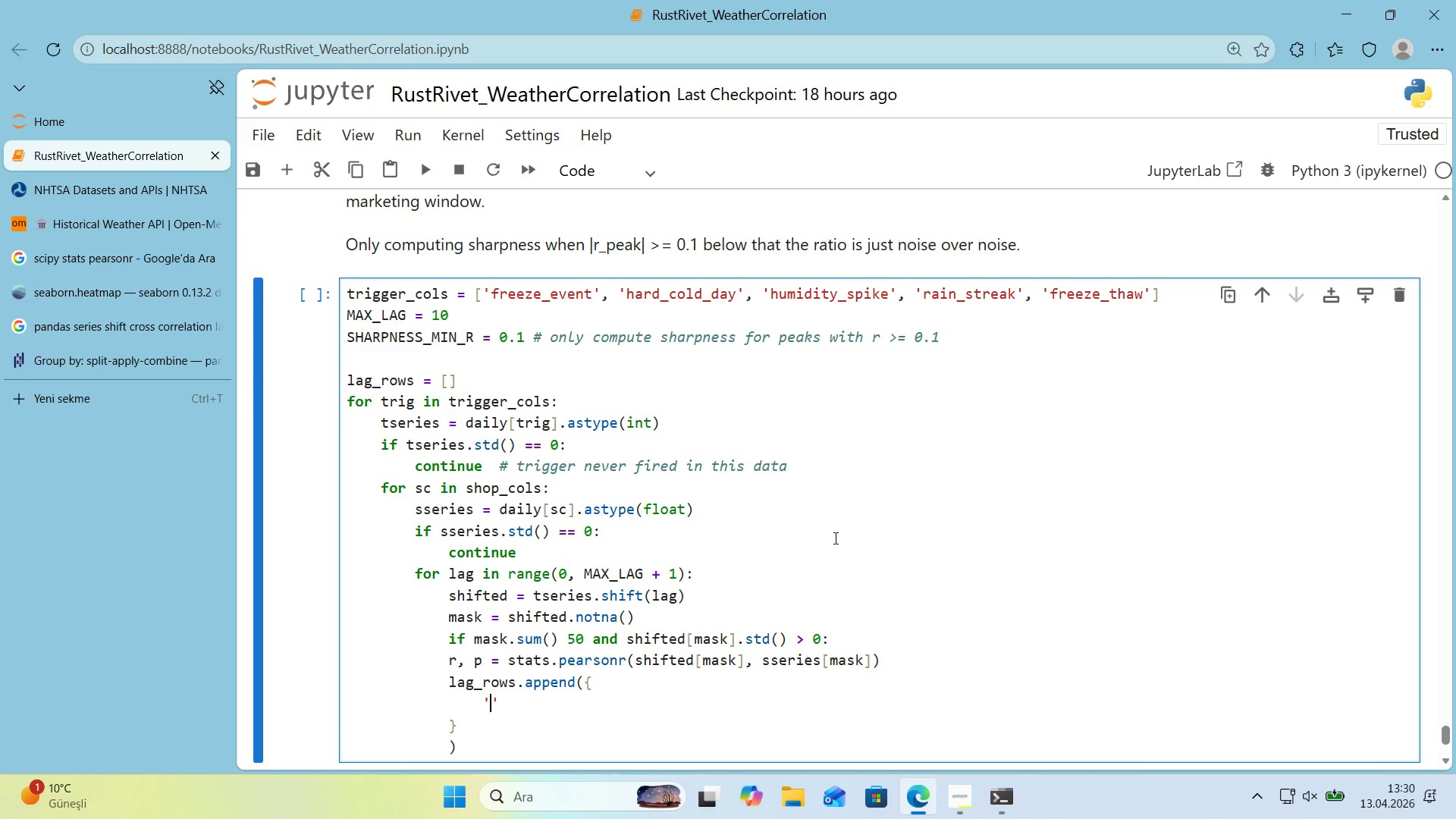 
type(tr;gger)
key(Backspace)
key(Backspace)
key(Backspace)
key(Backspace)
key(Backspace)
type('gger)
 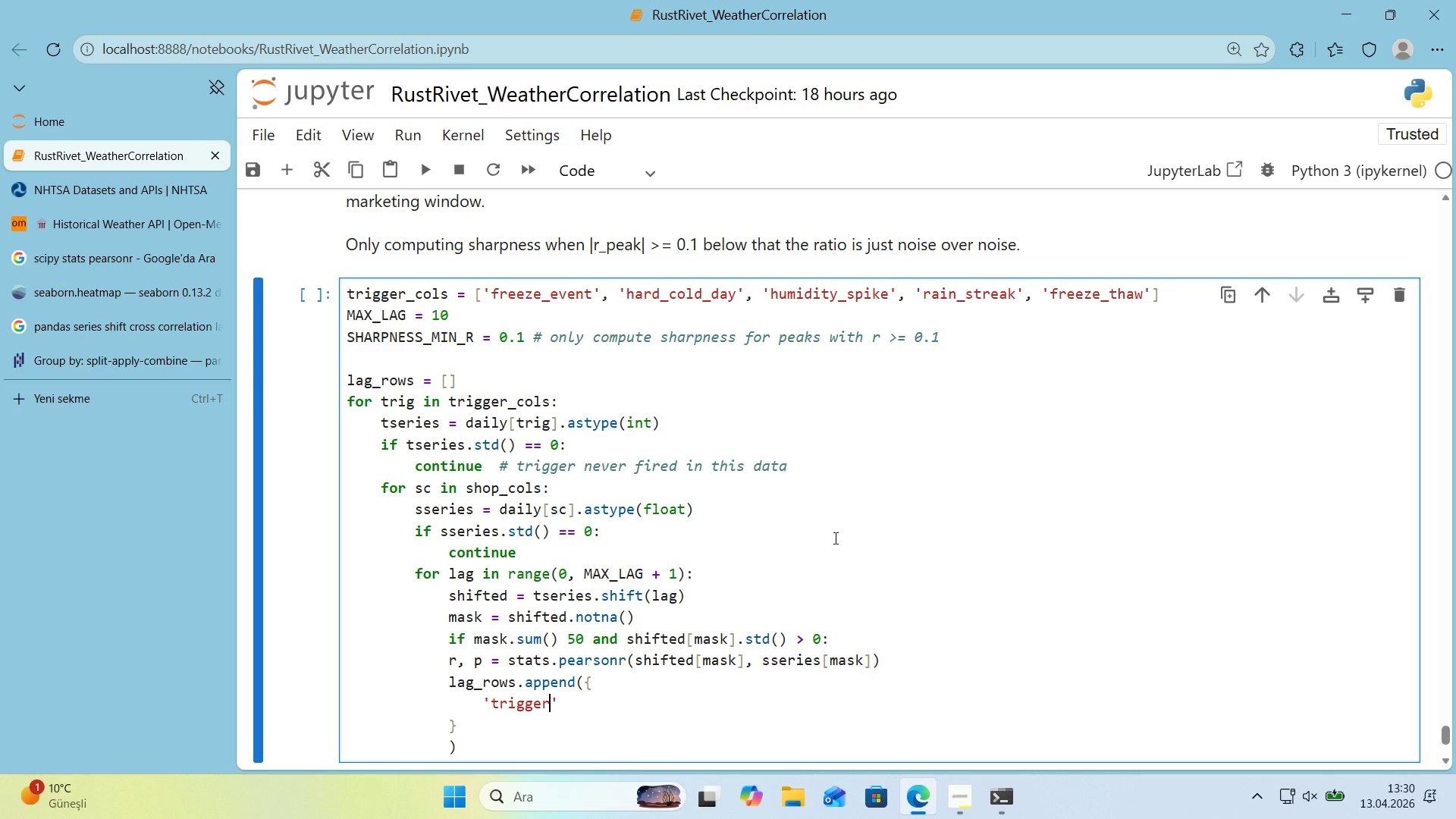 
key(ArrowRight)
 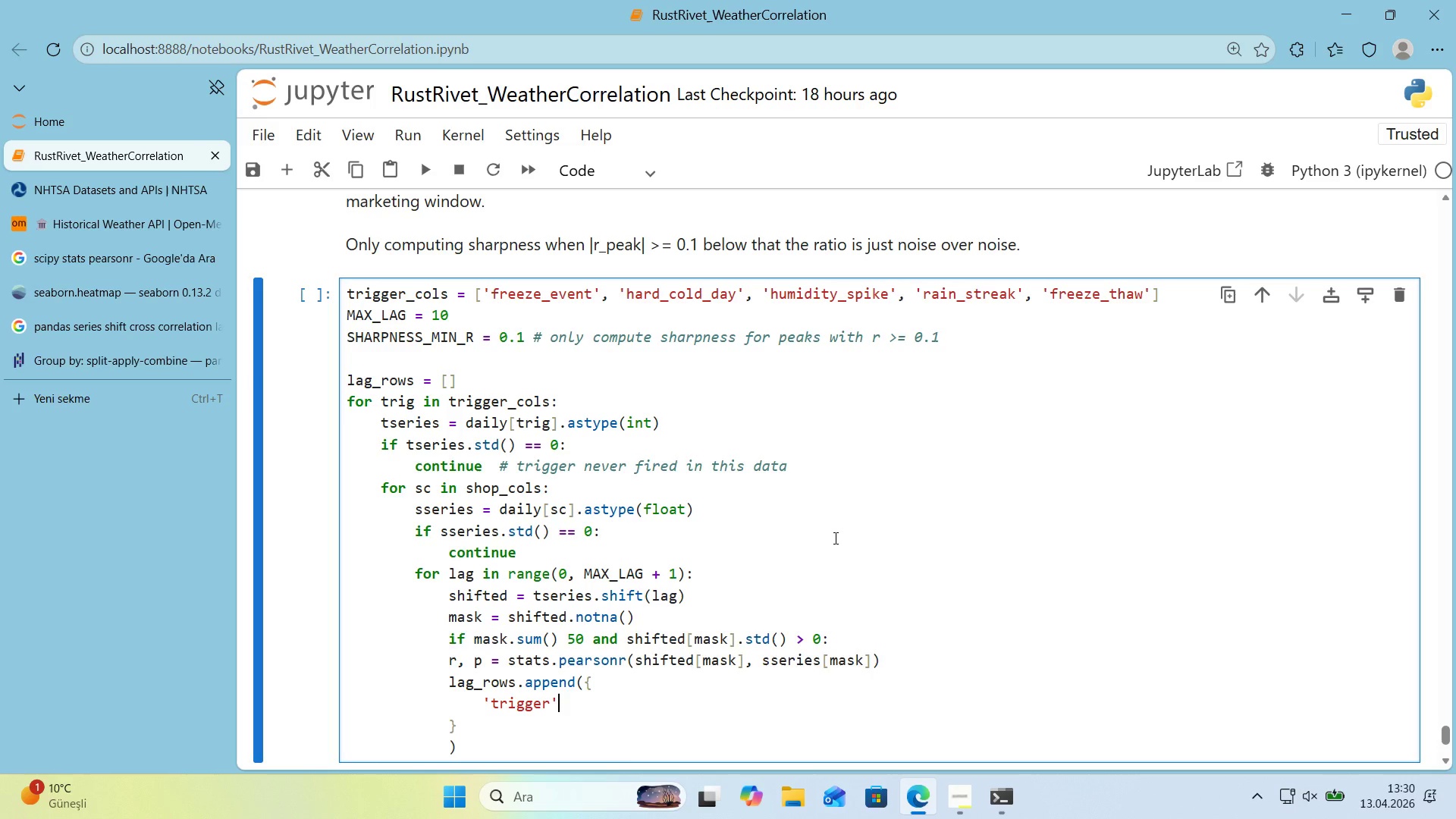 
type(> tr'g,)
 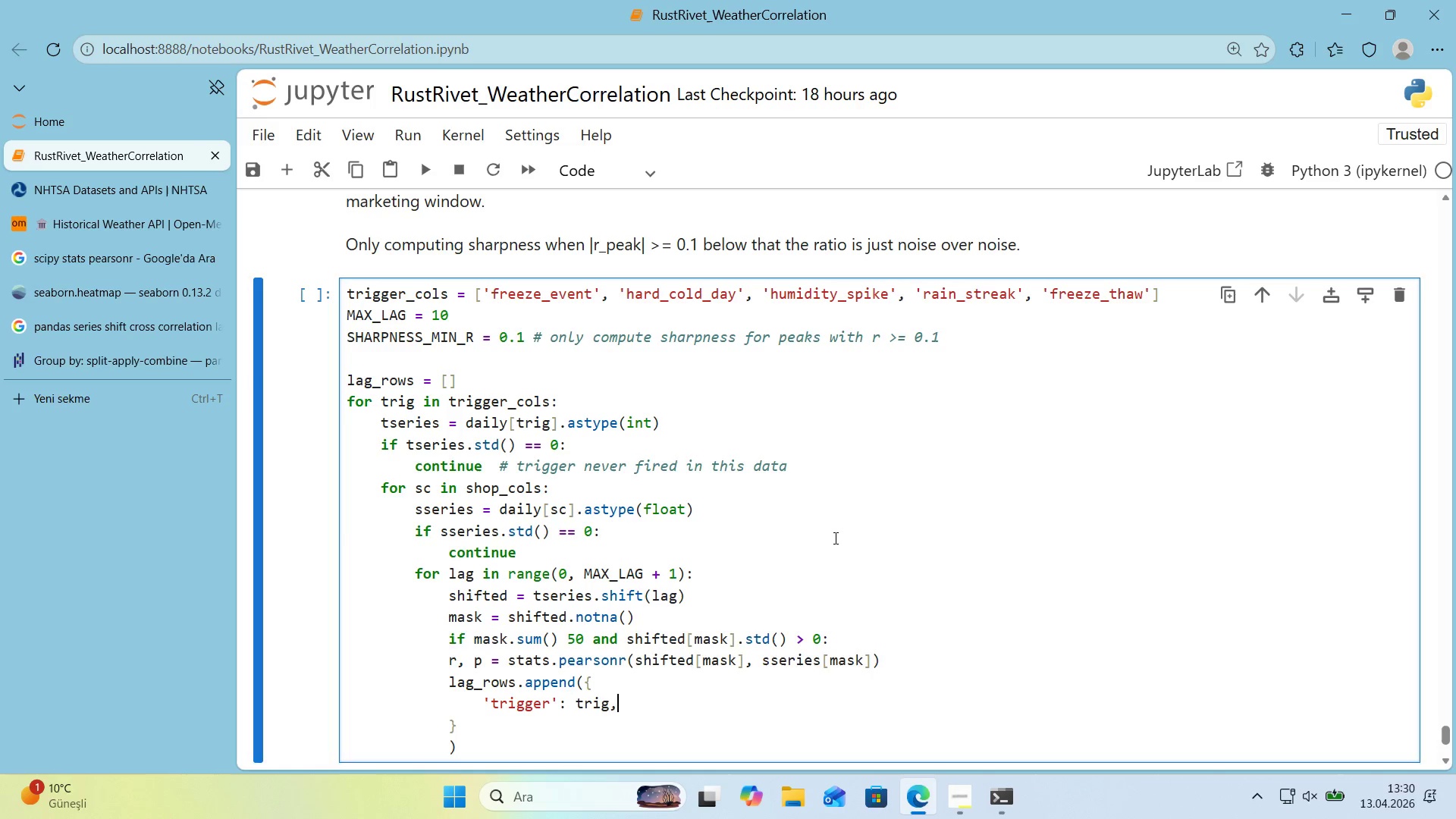 
key(Enter)
 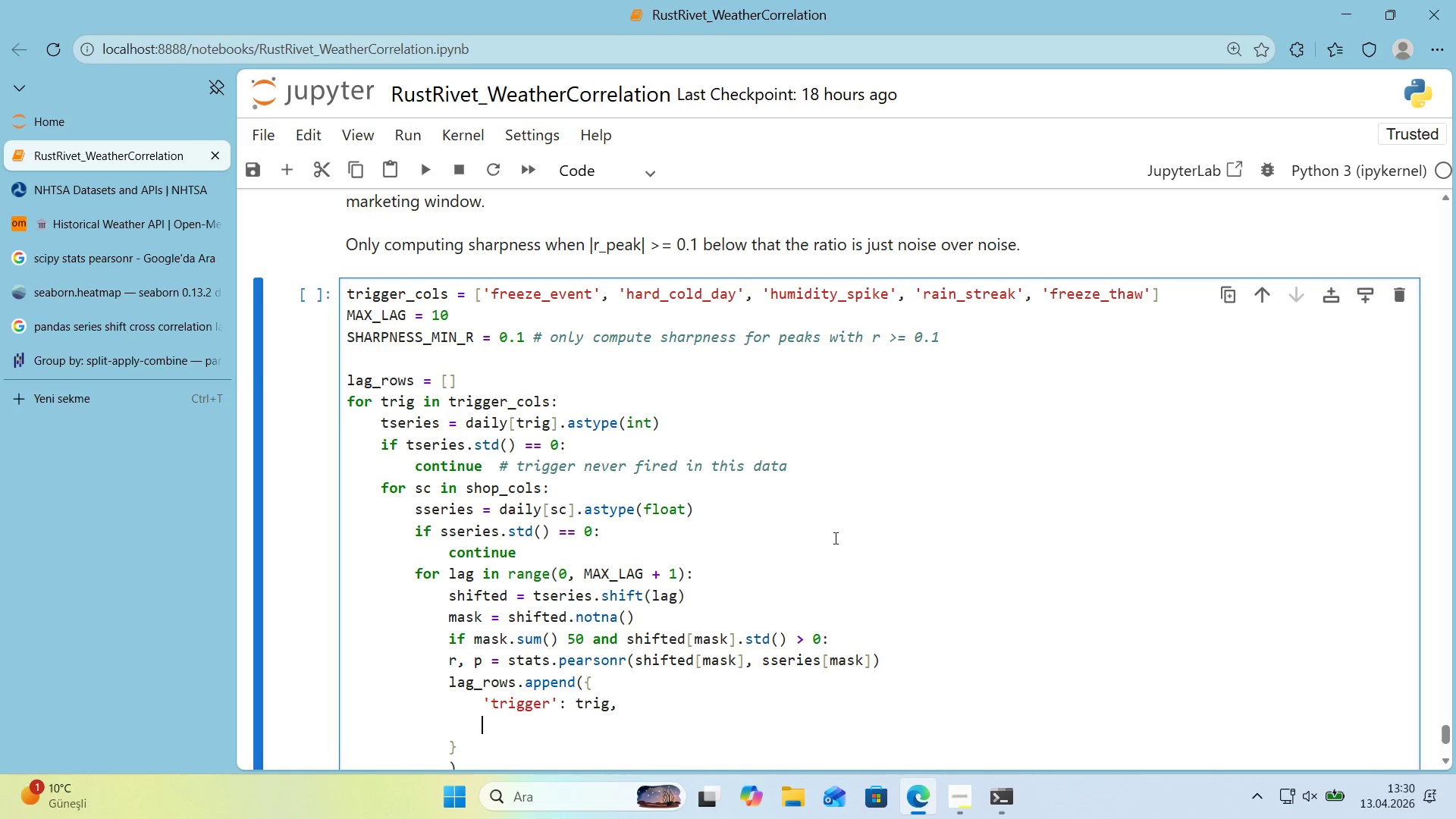 
type(@@)
 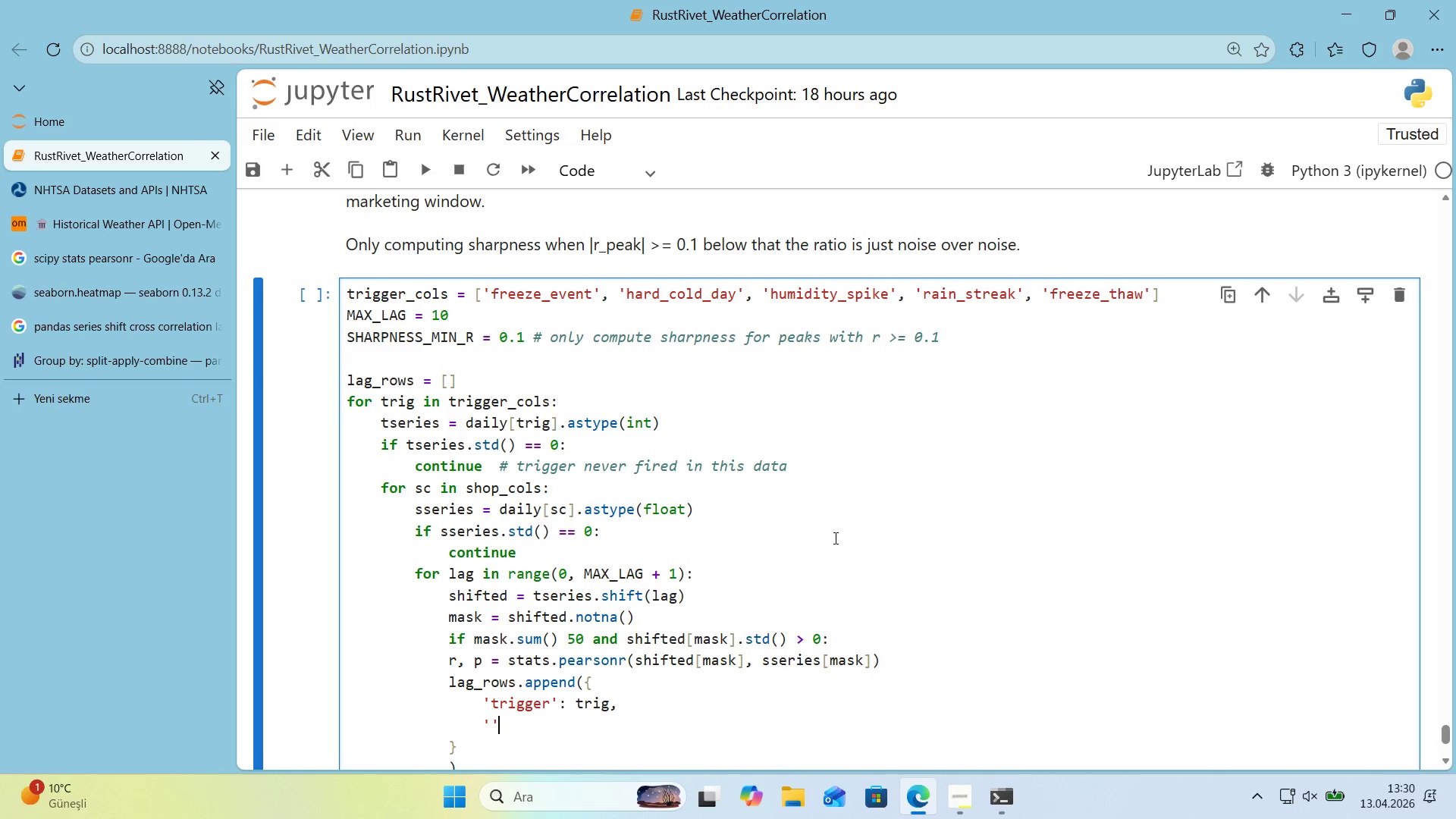 
key(ArrowLeft)
 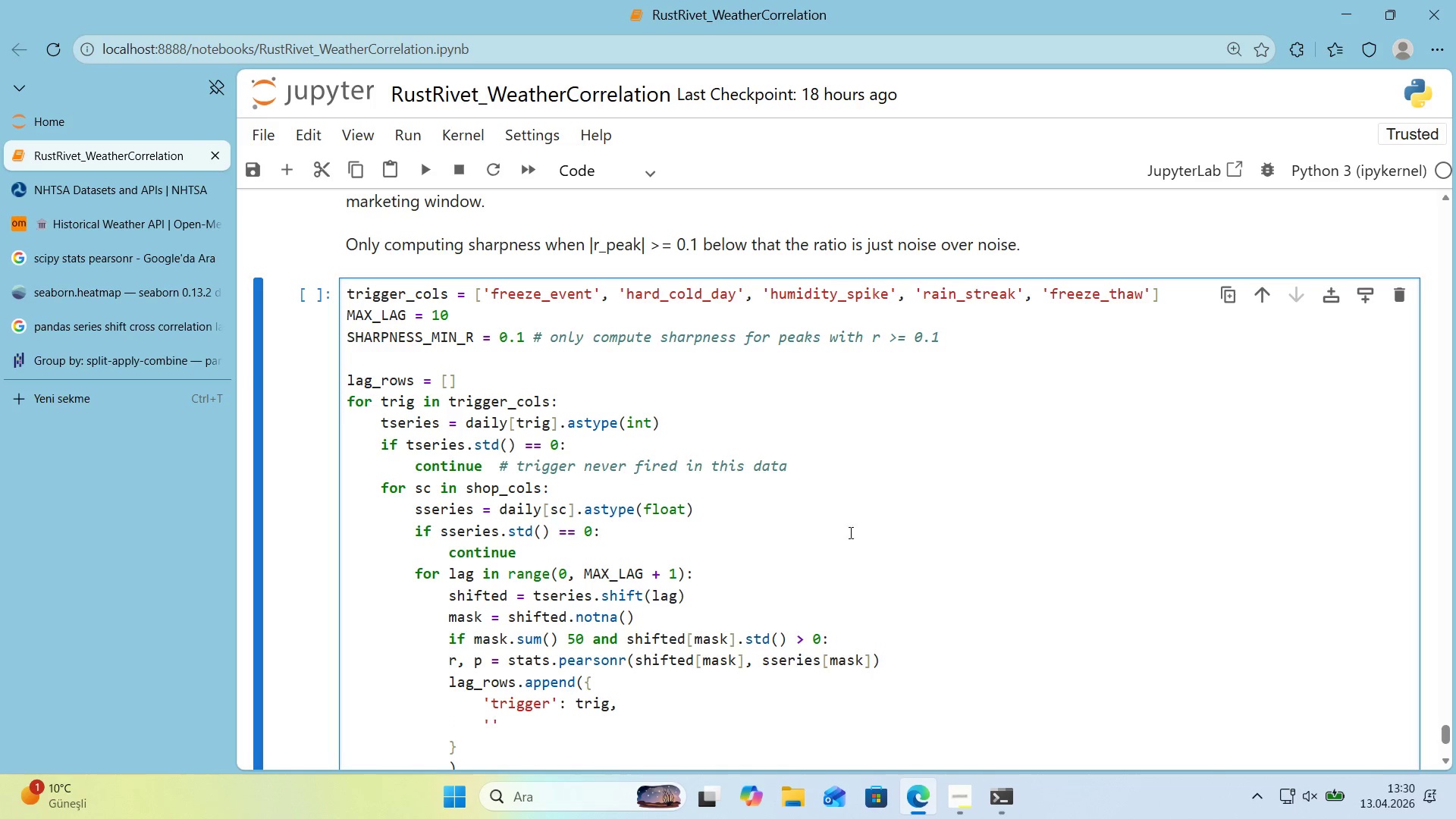 
key(S)
 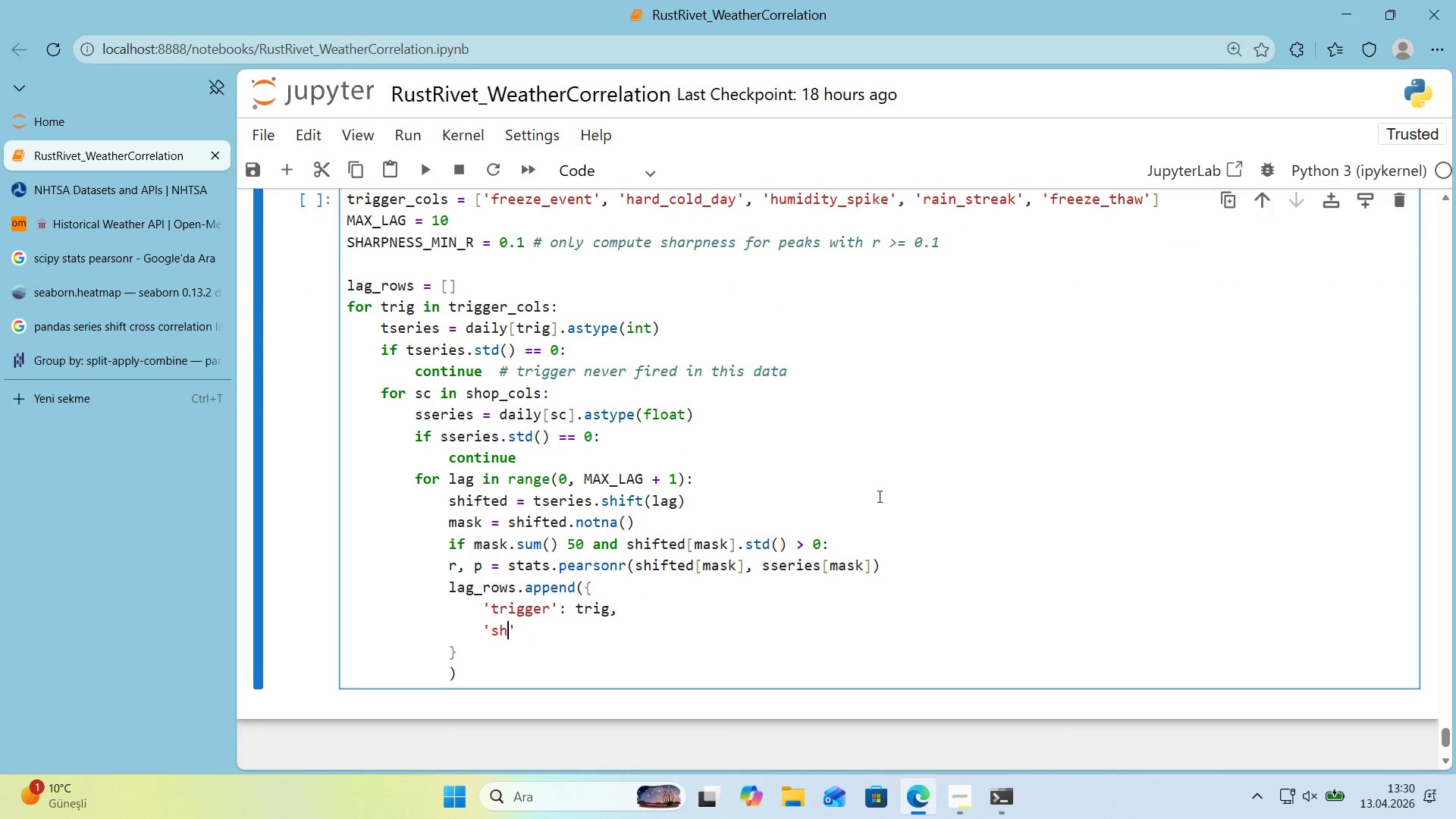 
scroll: coordinate [878, 494], scroll_direction: down, amount: 1.0
 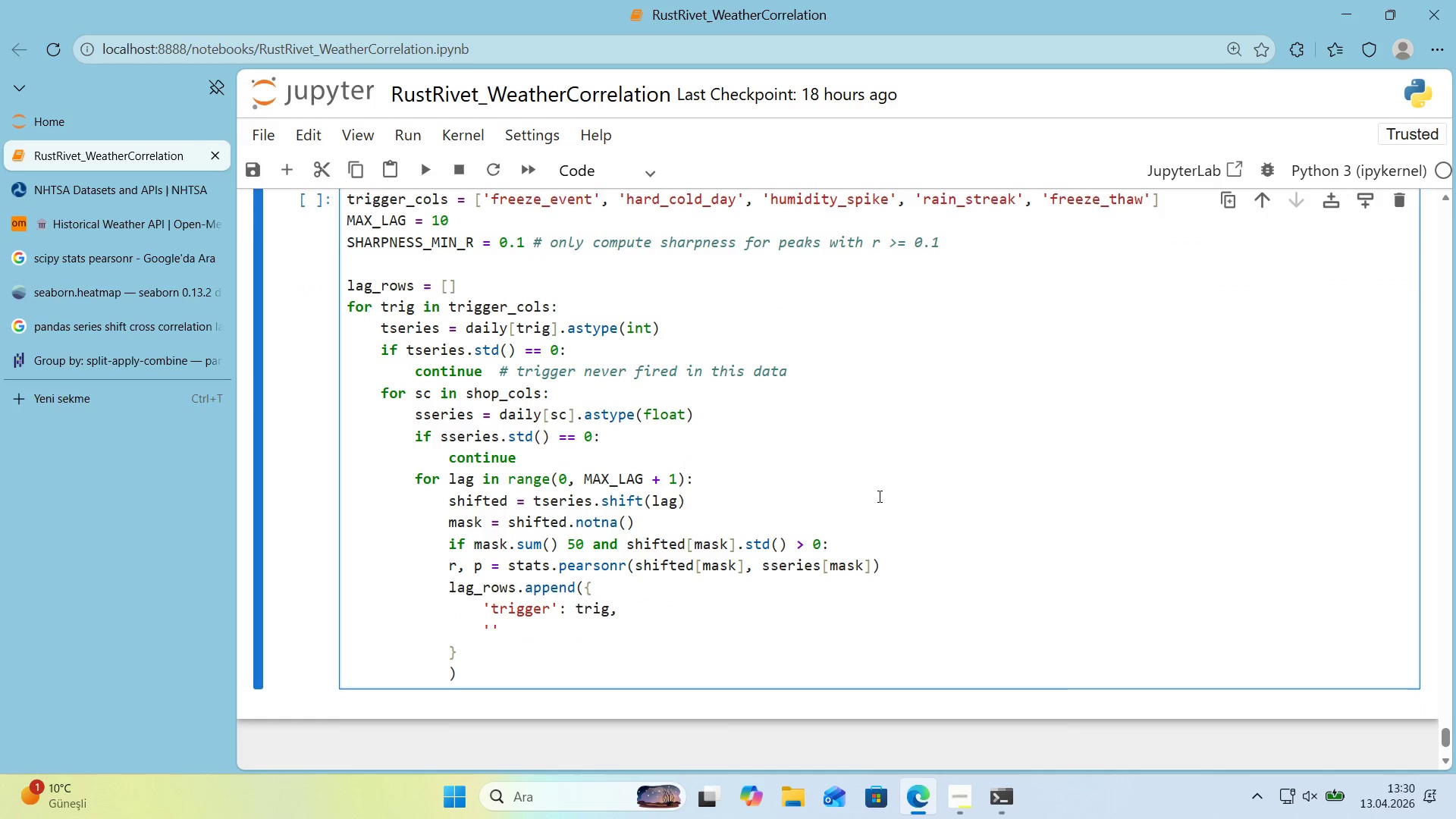 
type(hop_type)
 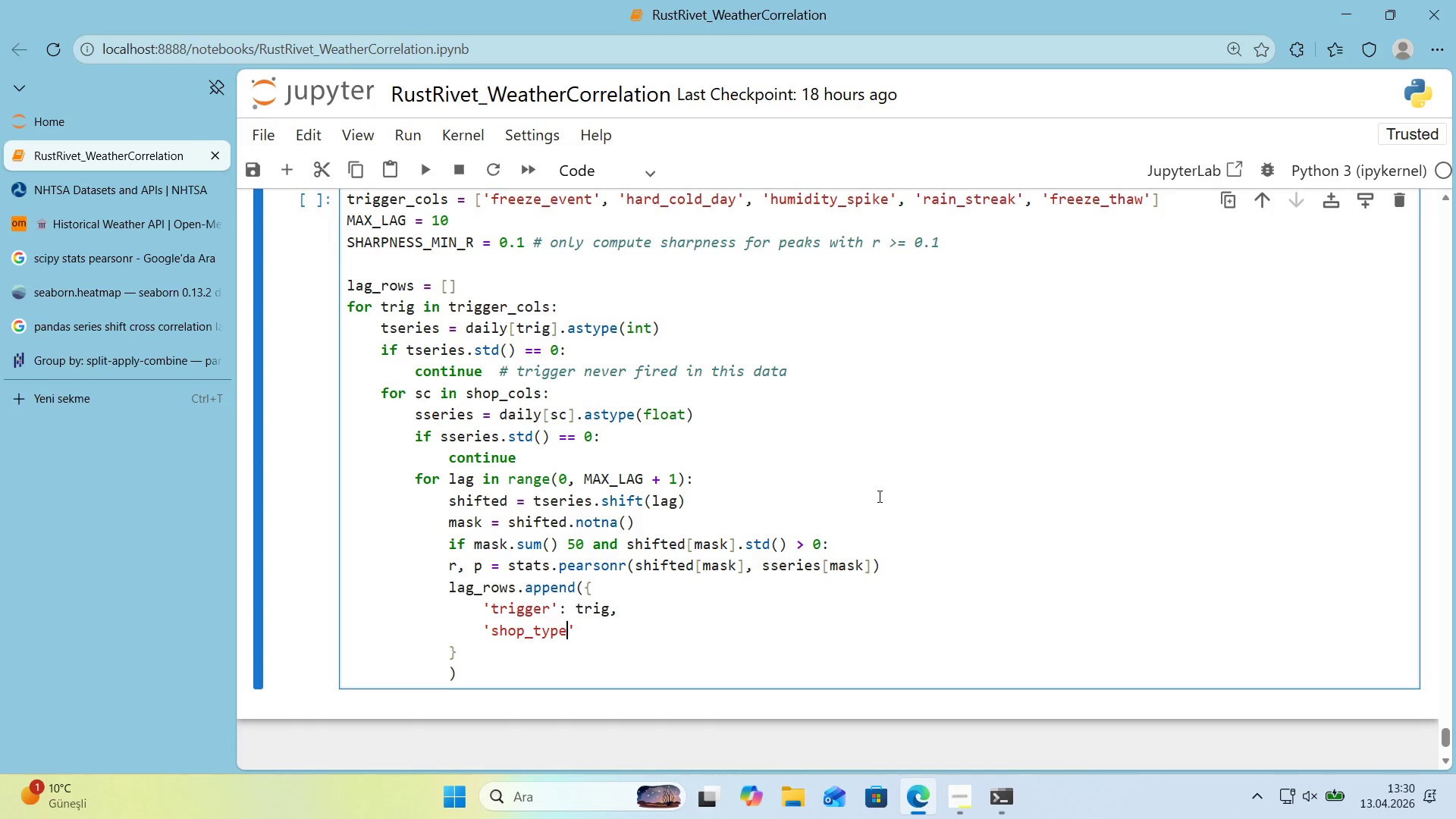 
key(ArrowRight)
 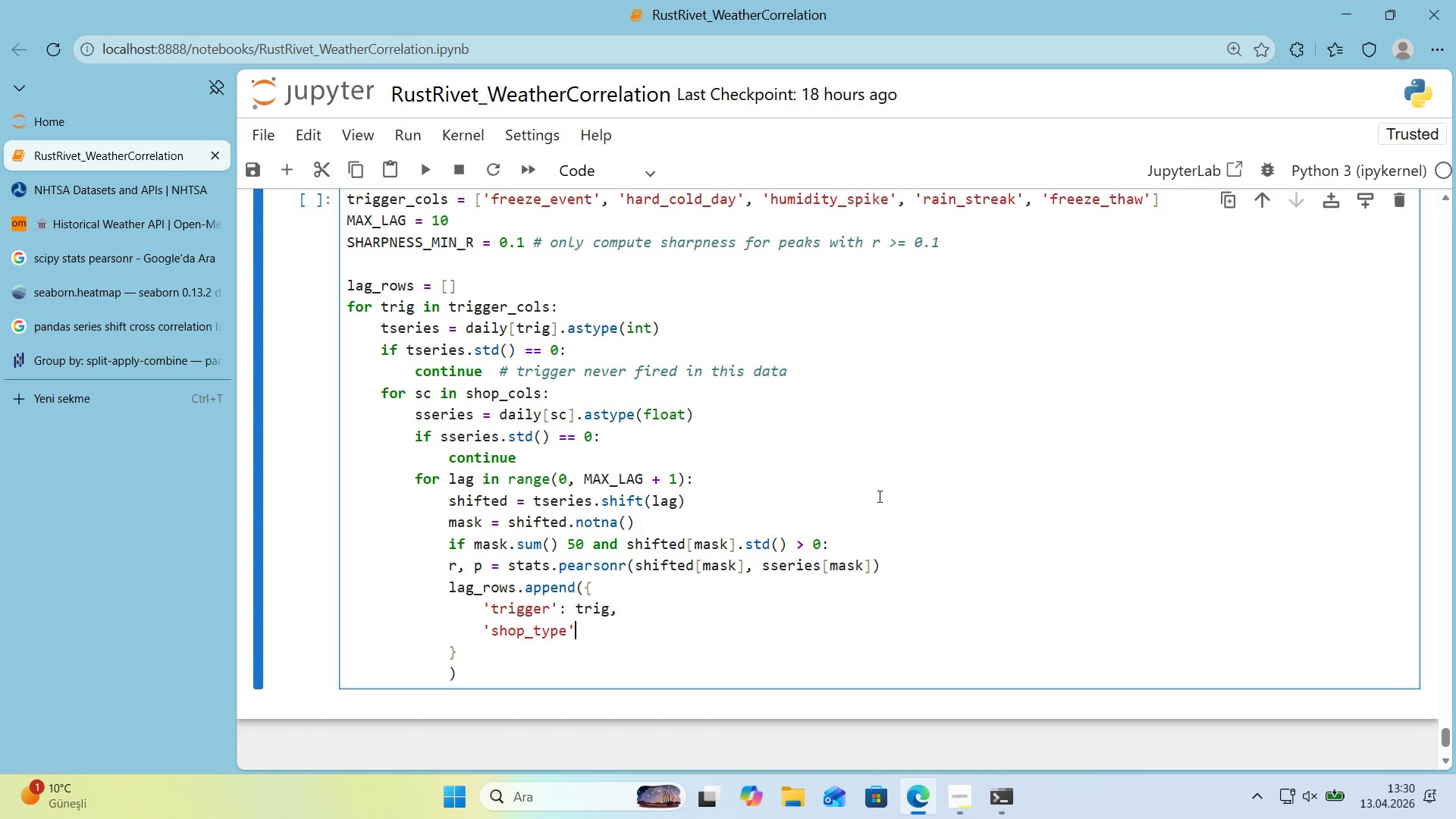 
type(> sc,)
 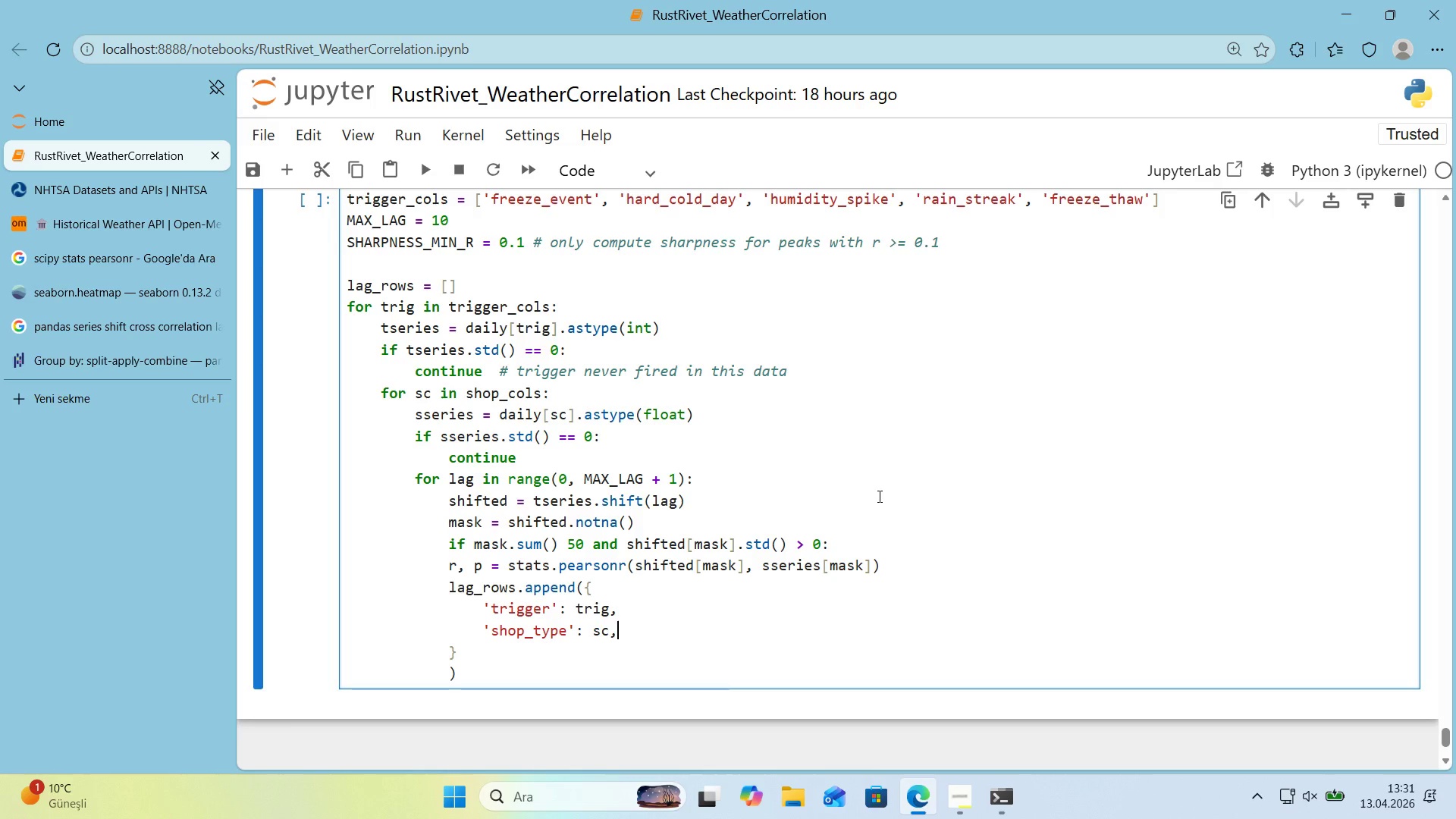 
key(Enter)
 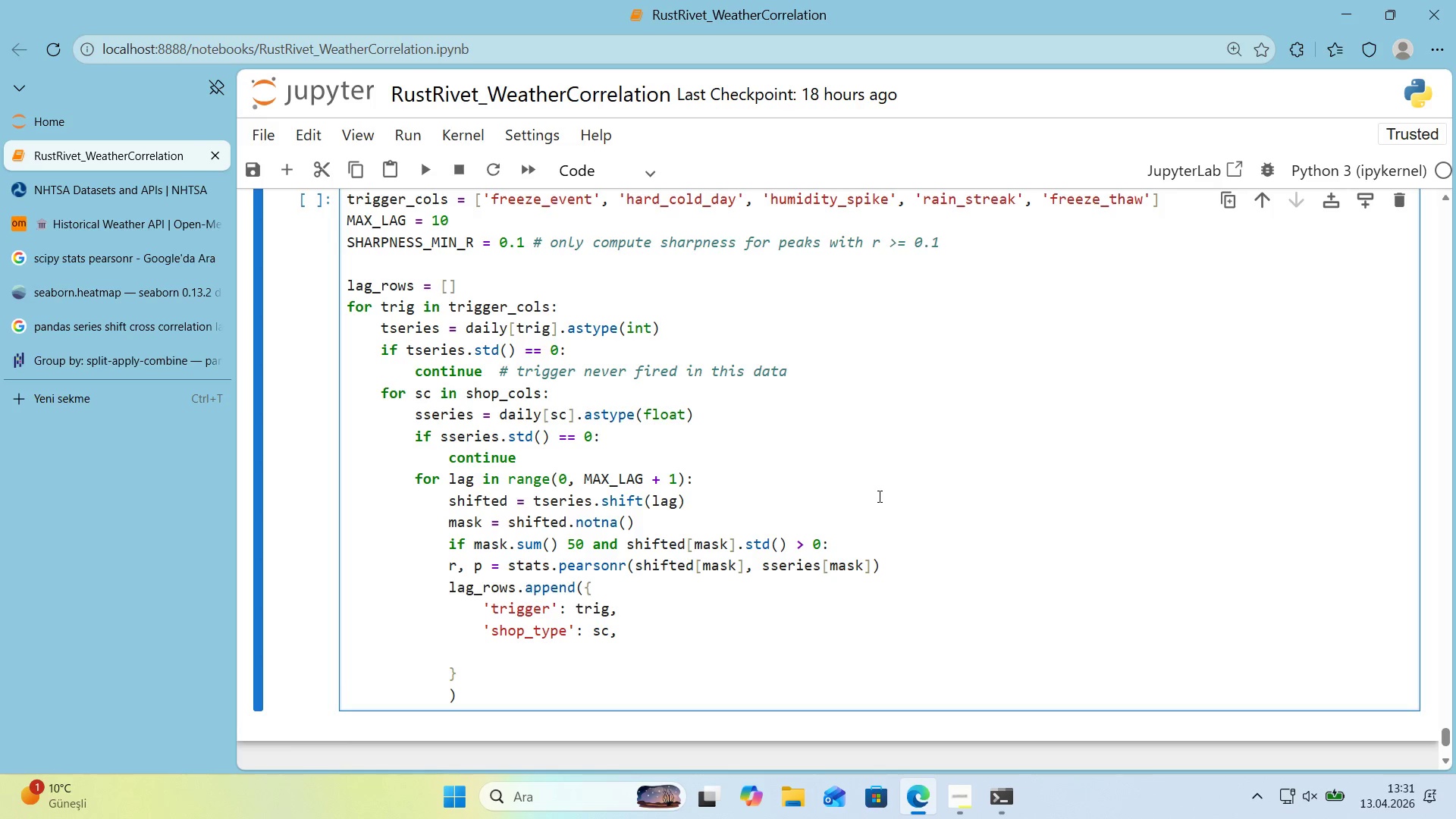 
type(@@)
 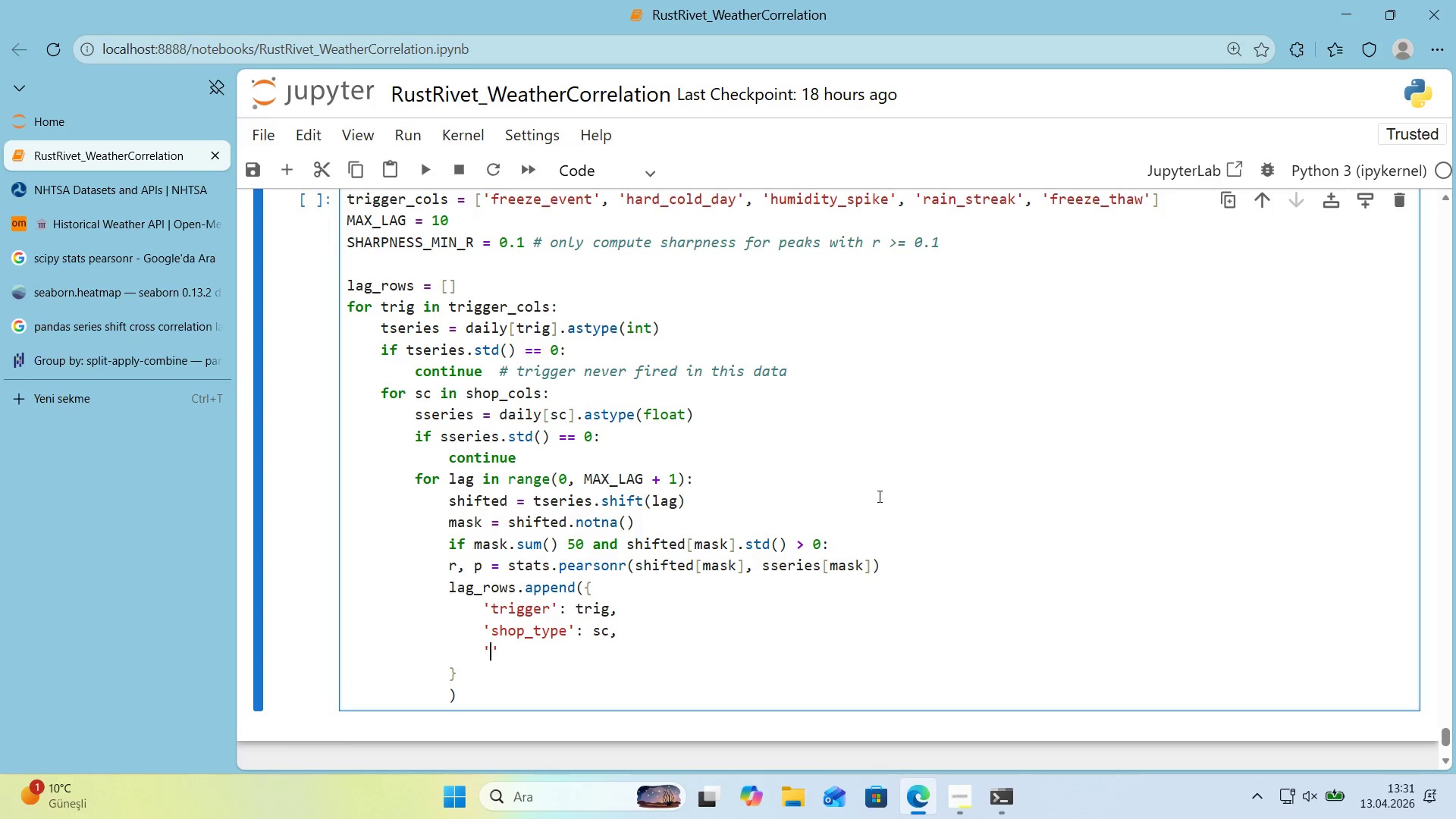 
key(ArrowLeft)
 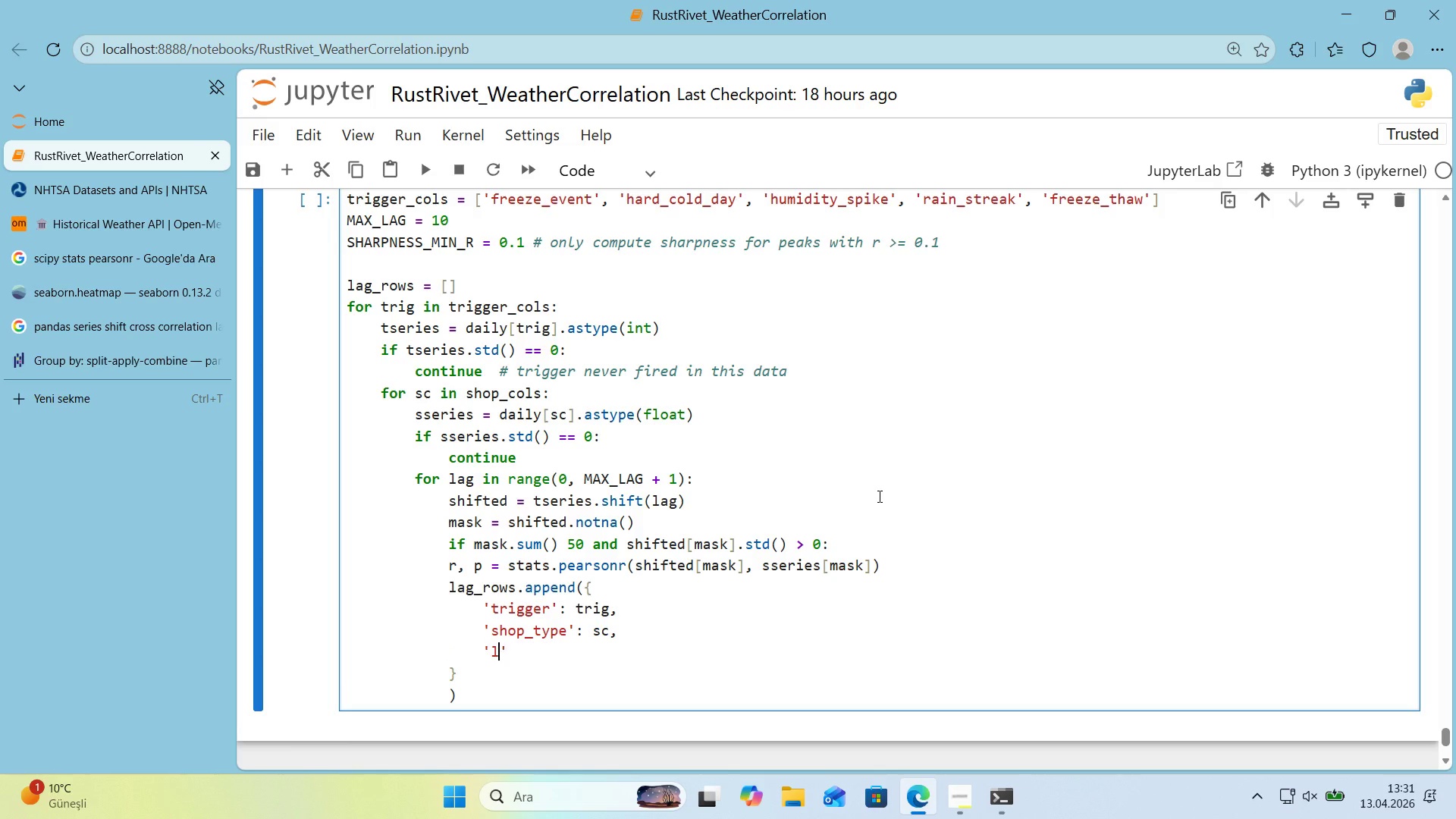 
type(lag_days)
 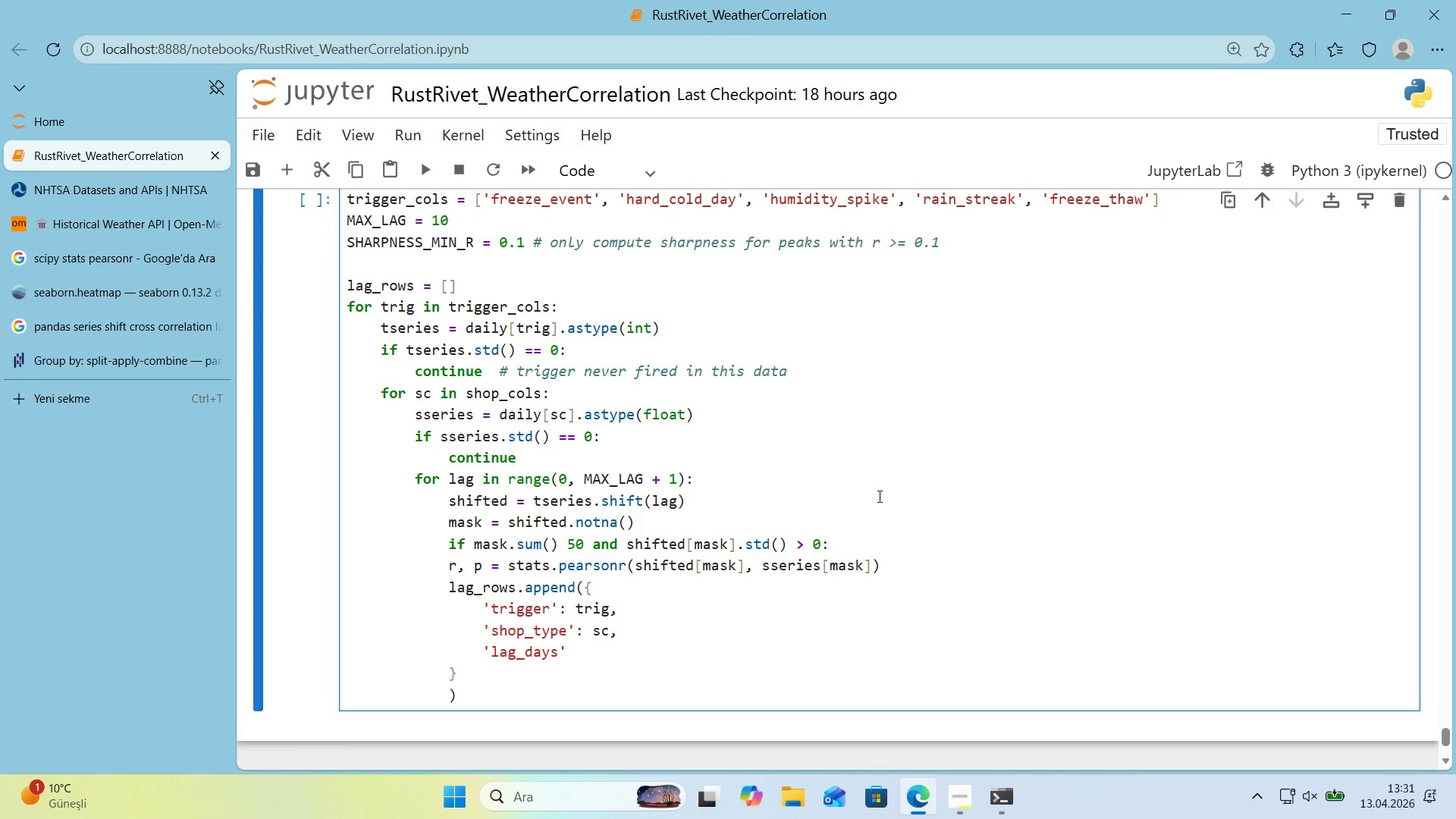 
key(ArrowRight)
 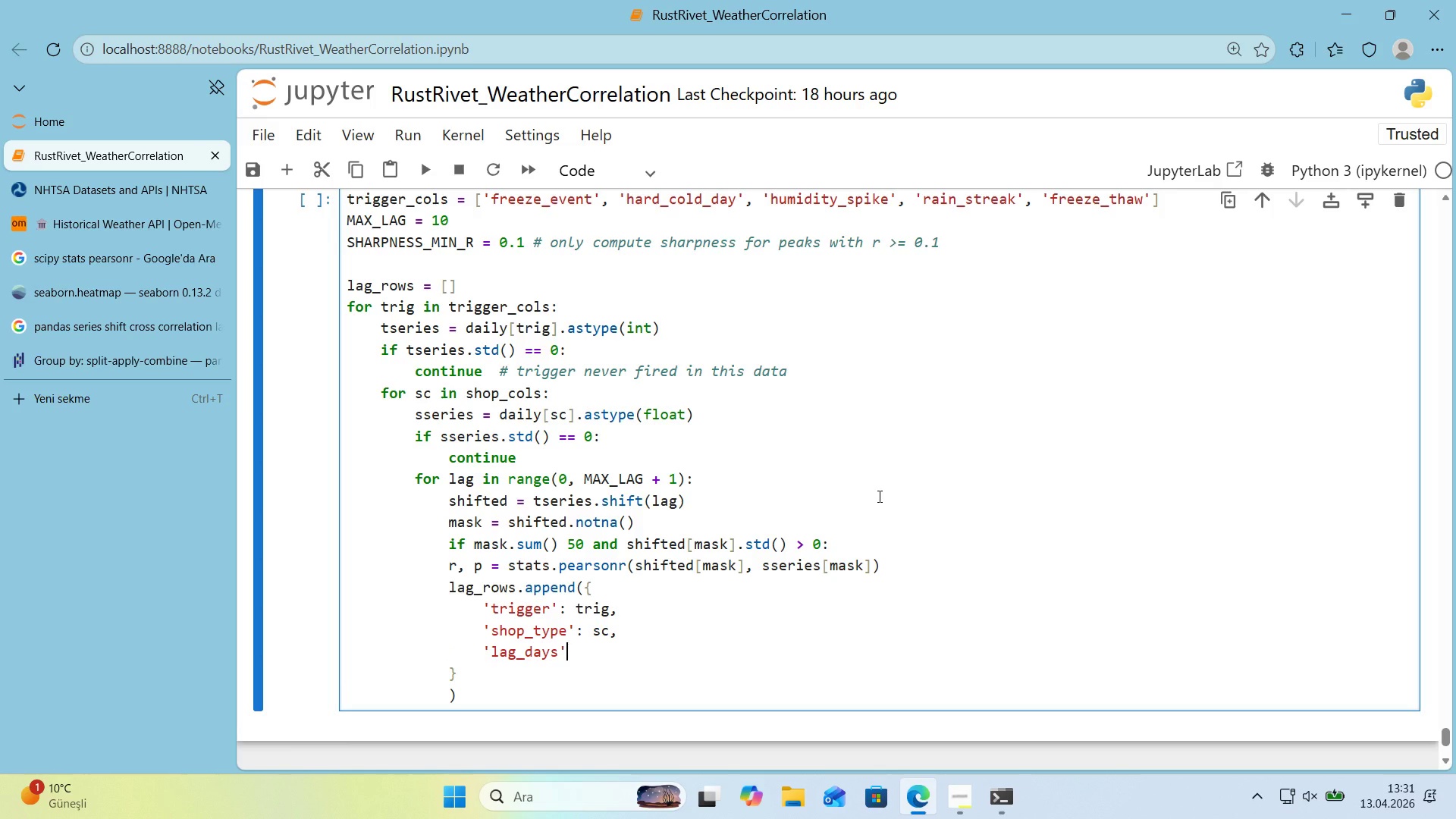 
type(> lag,)
 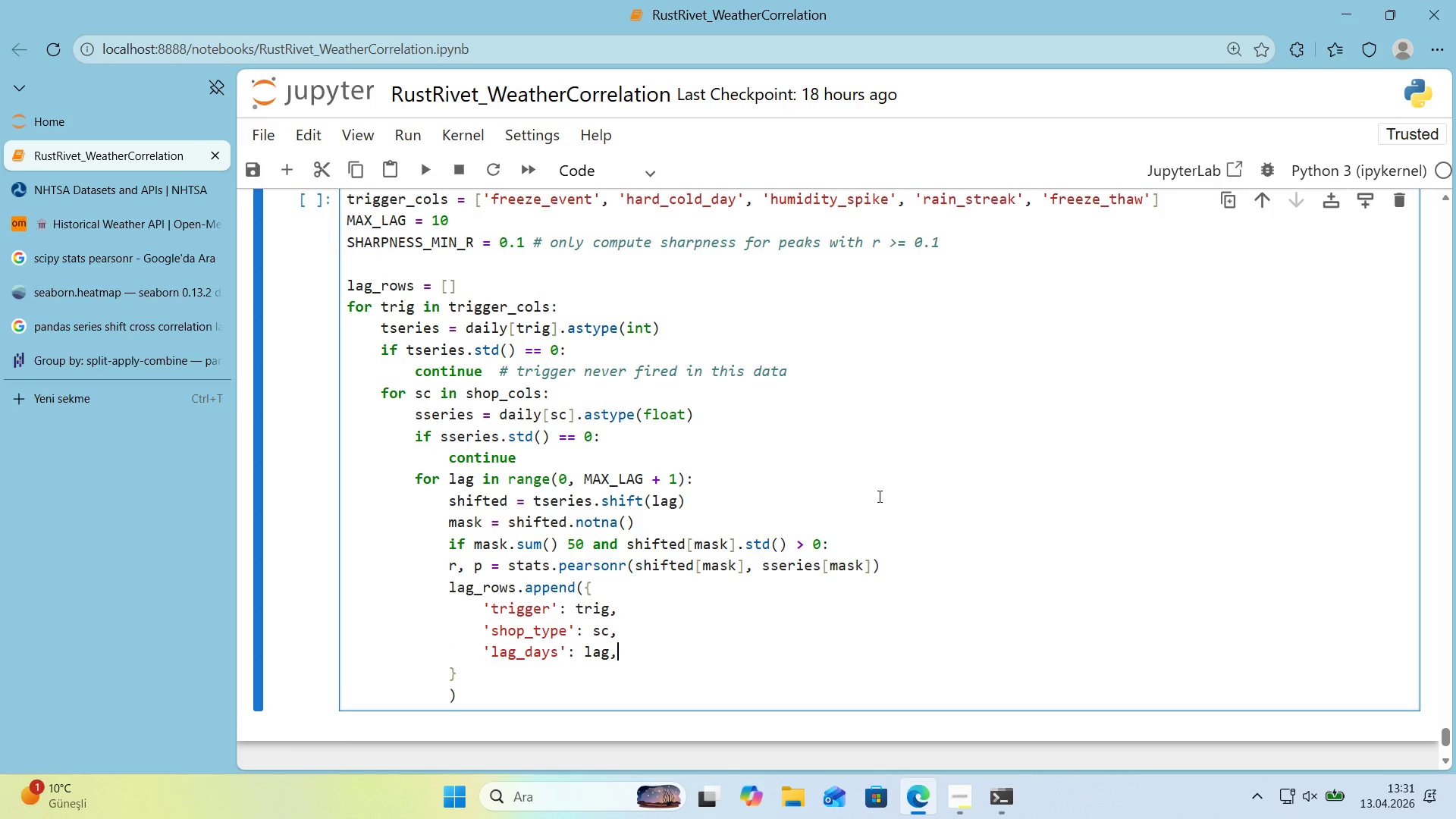 
key(Enter)
 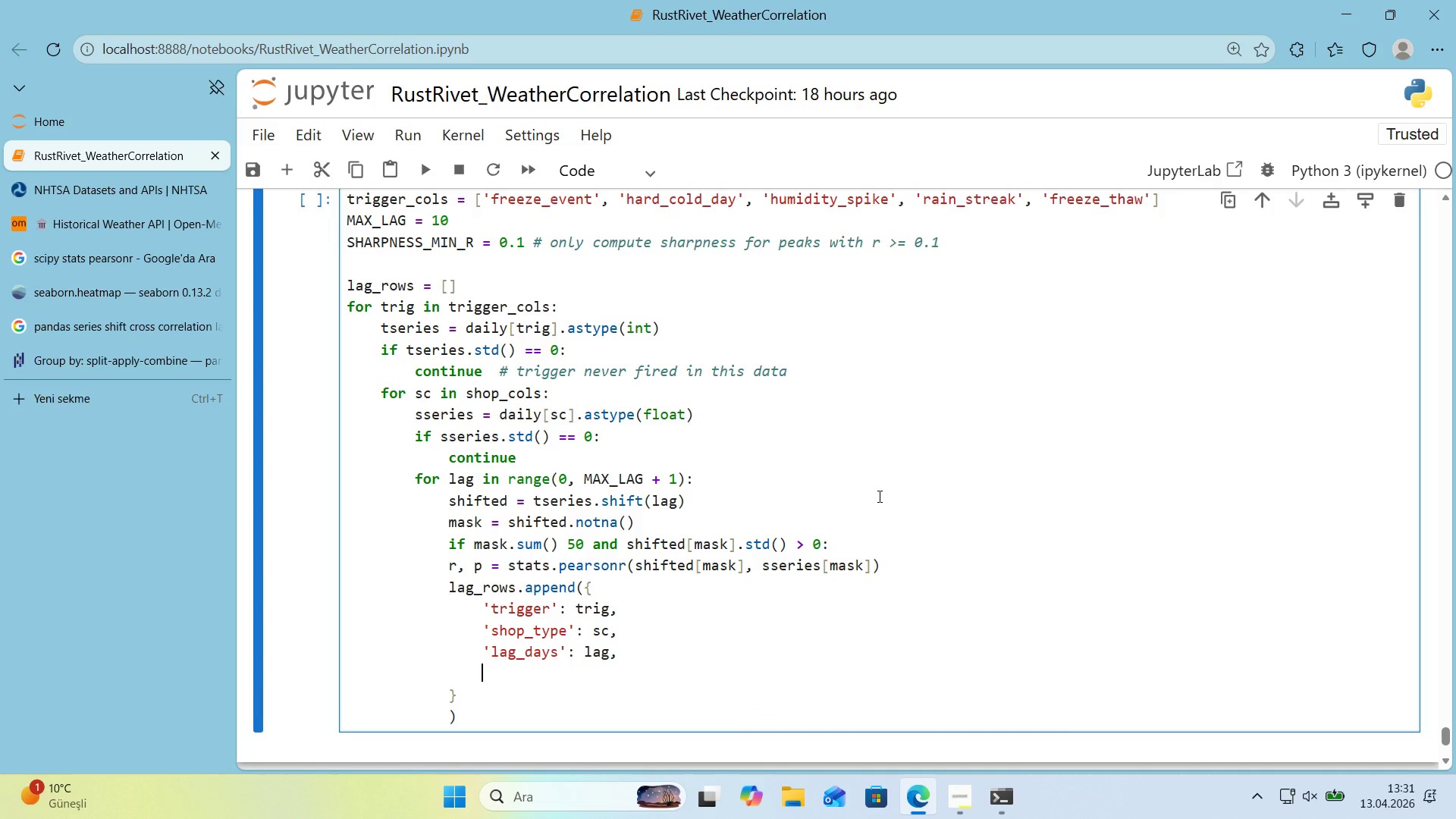 
type(@@)
 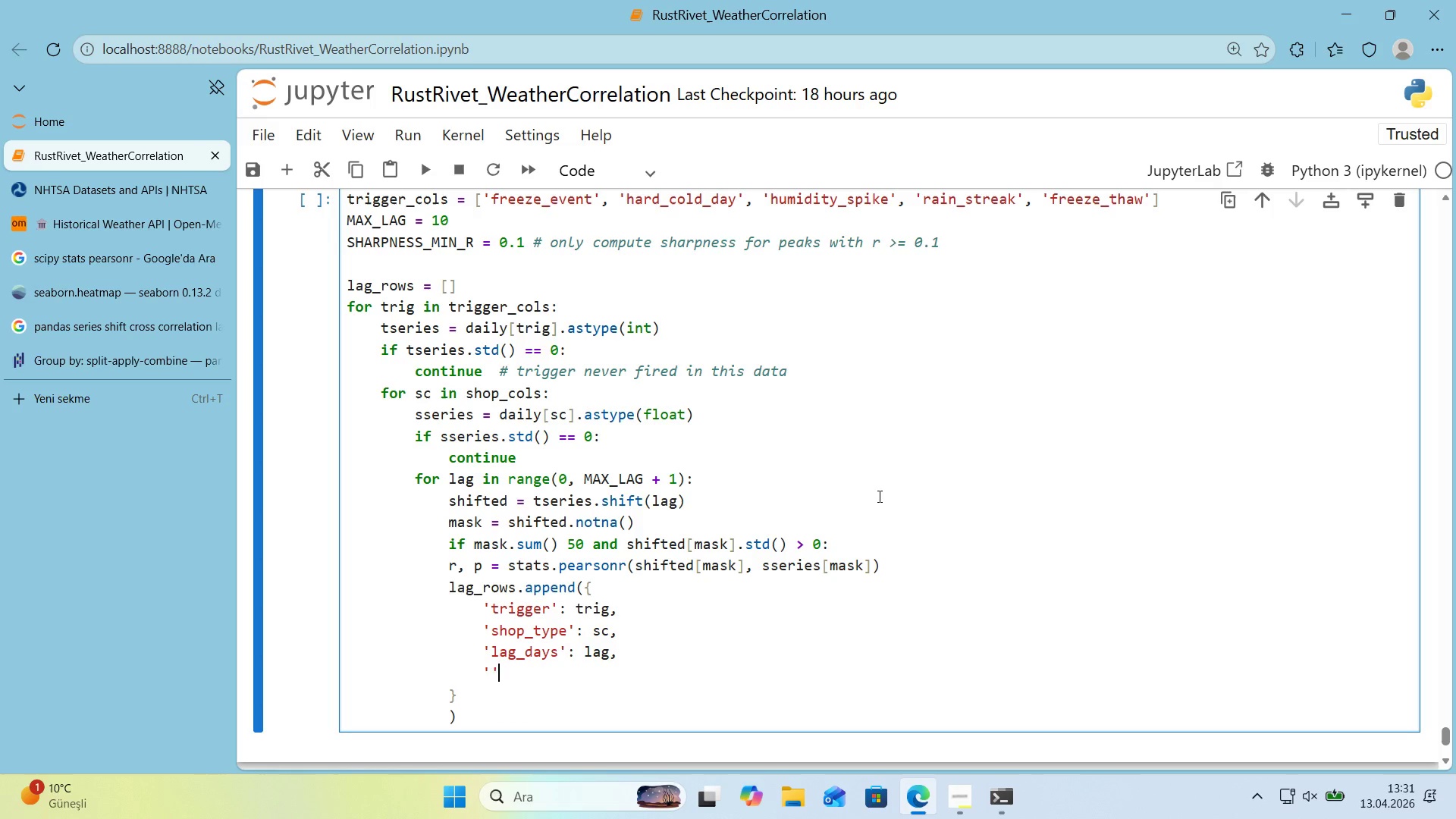 
key(ArrowLeft)
 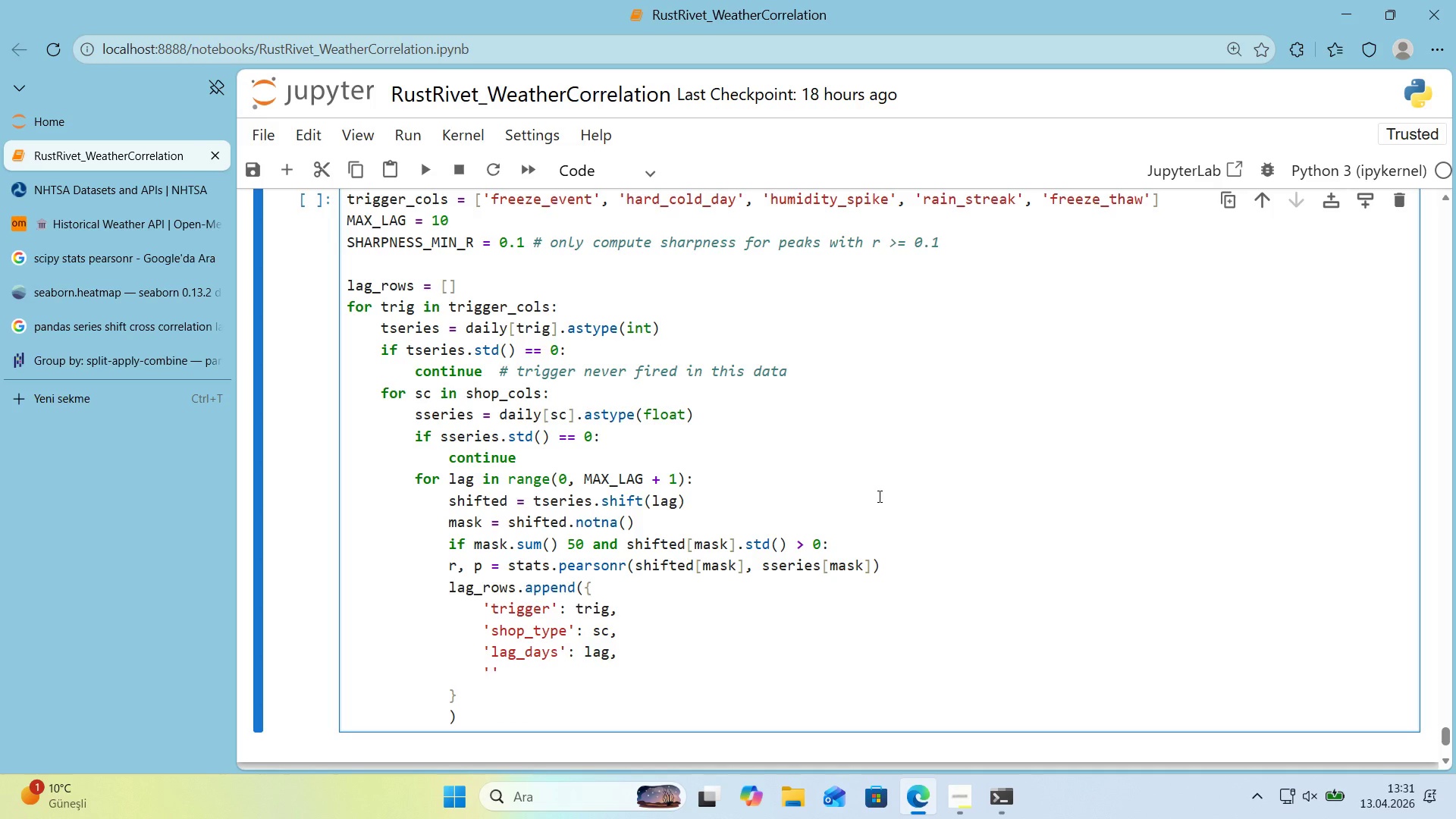 
type(pearson_r)
 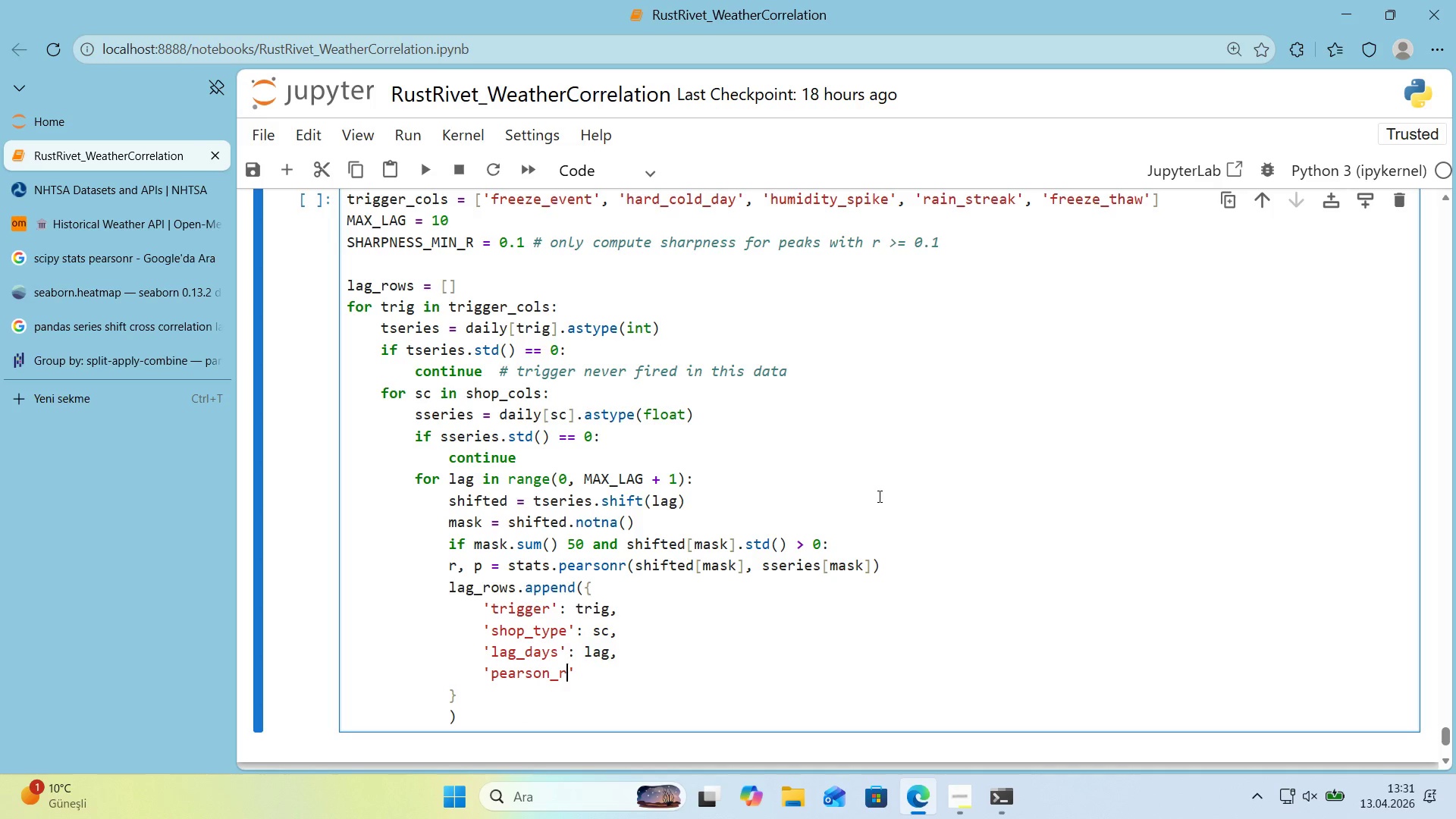 
key(ArrowRight)
 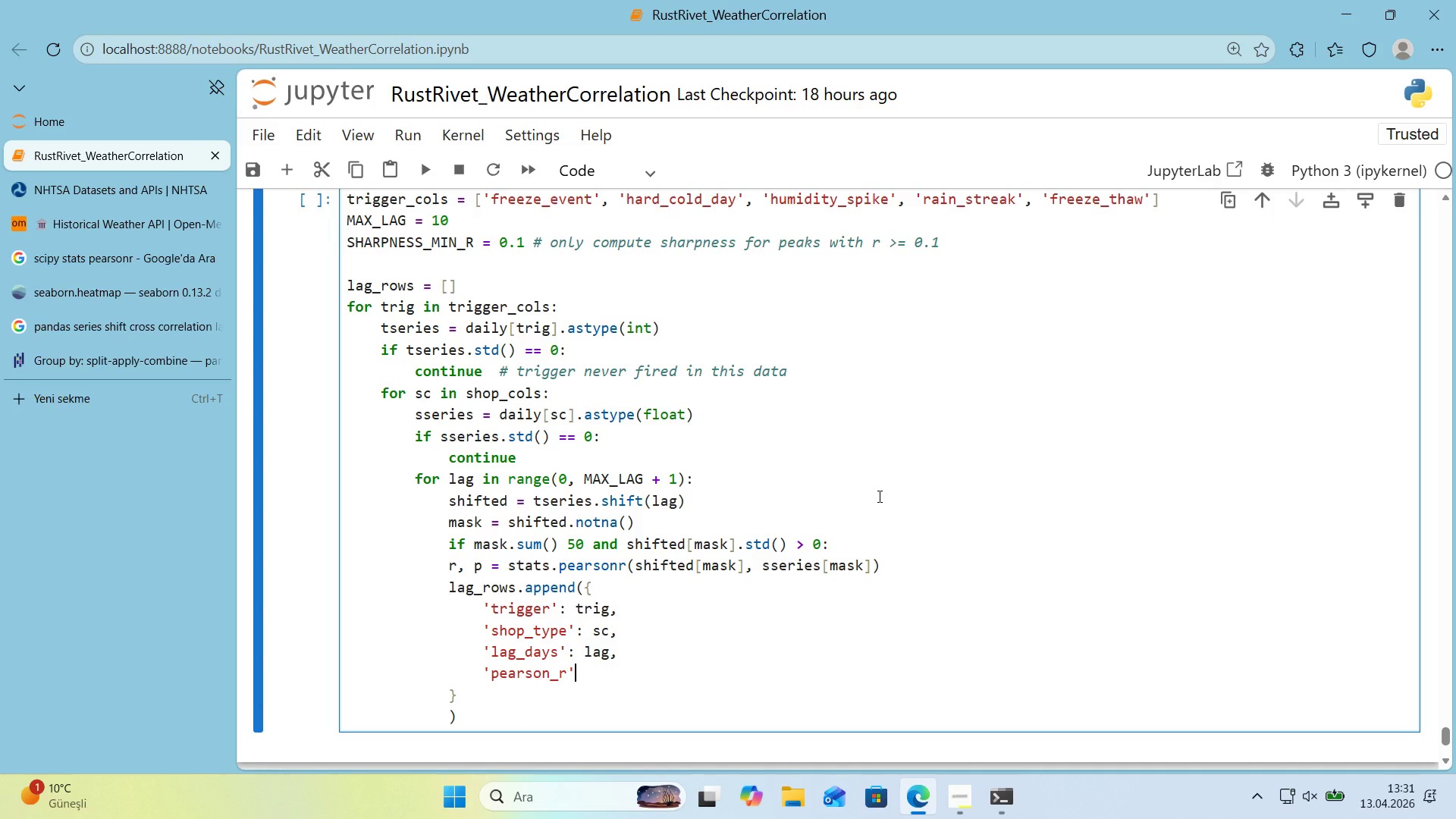 
type(> round*()
 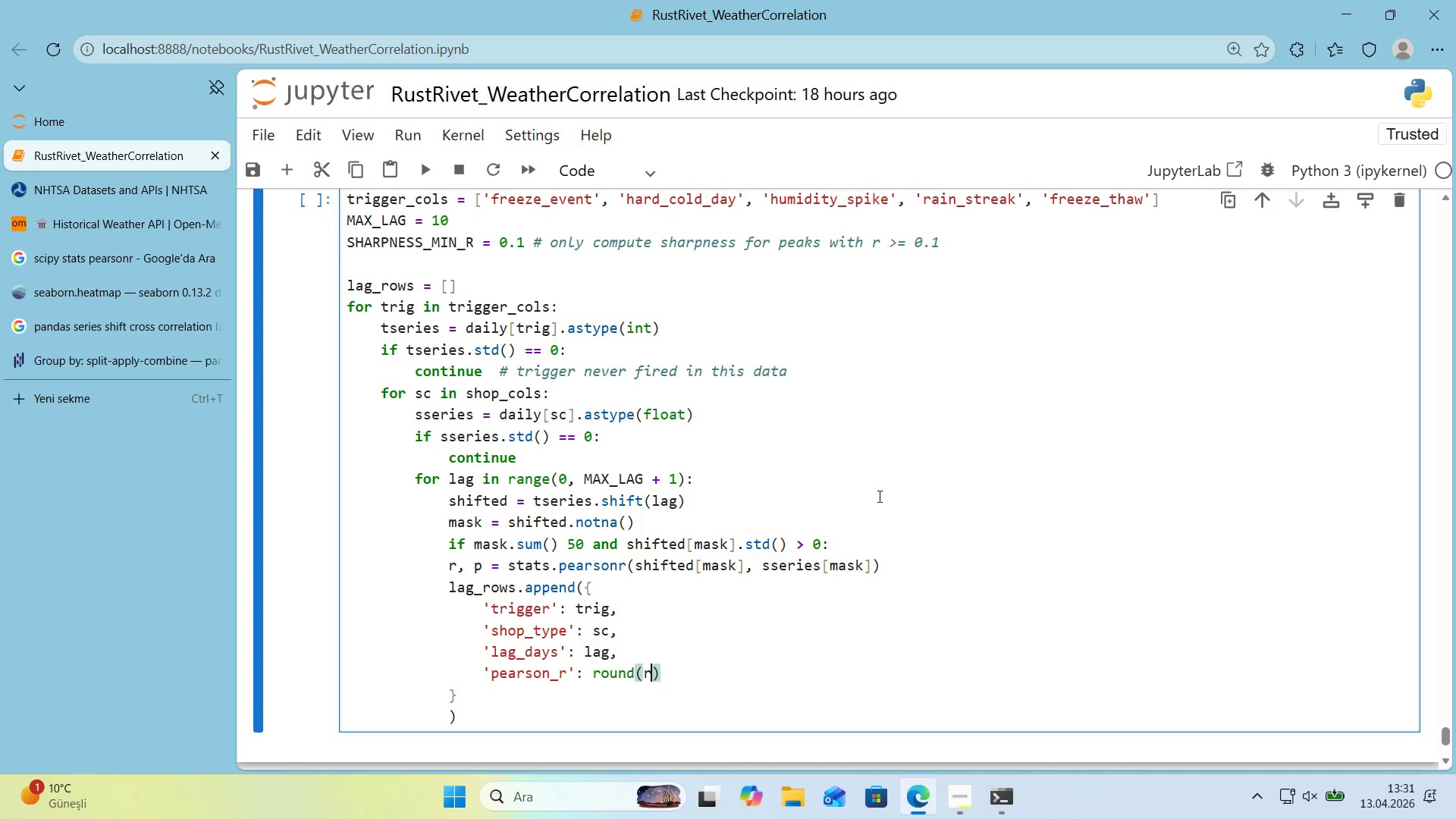 
 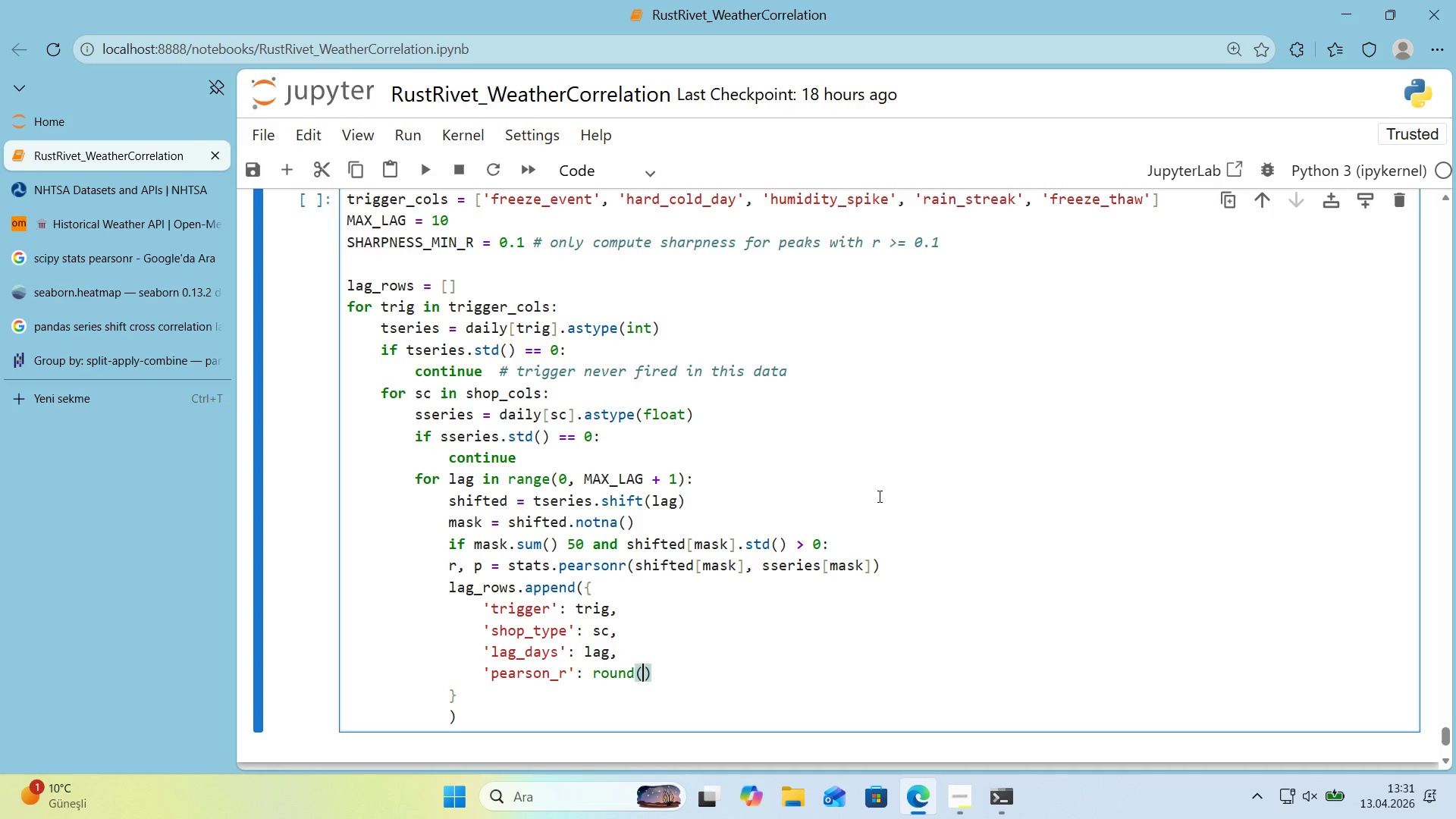 
key(ArrowLeft)
 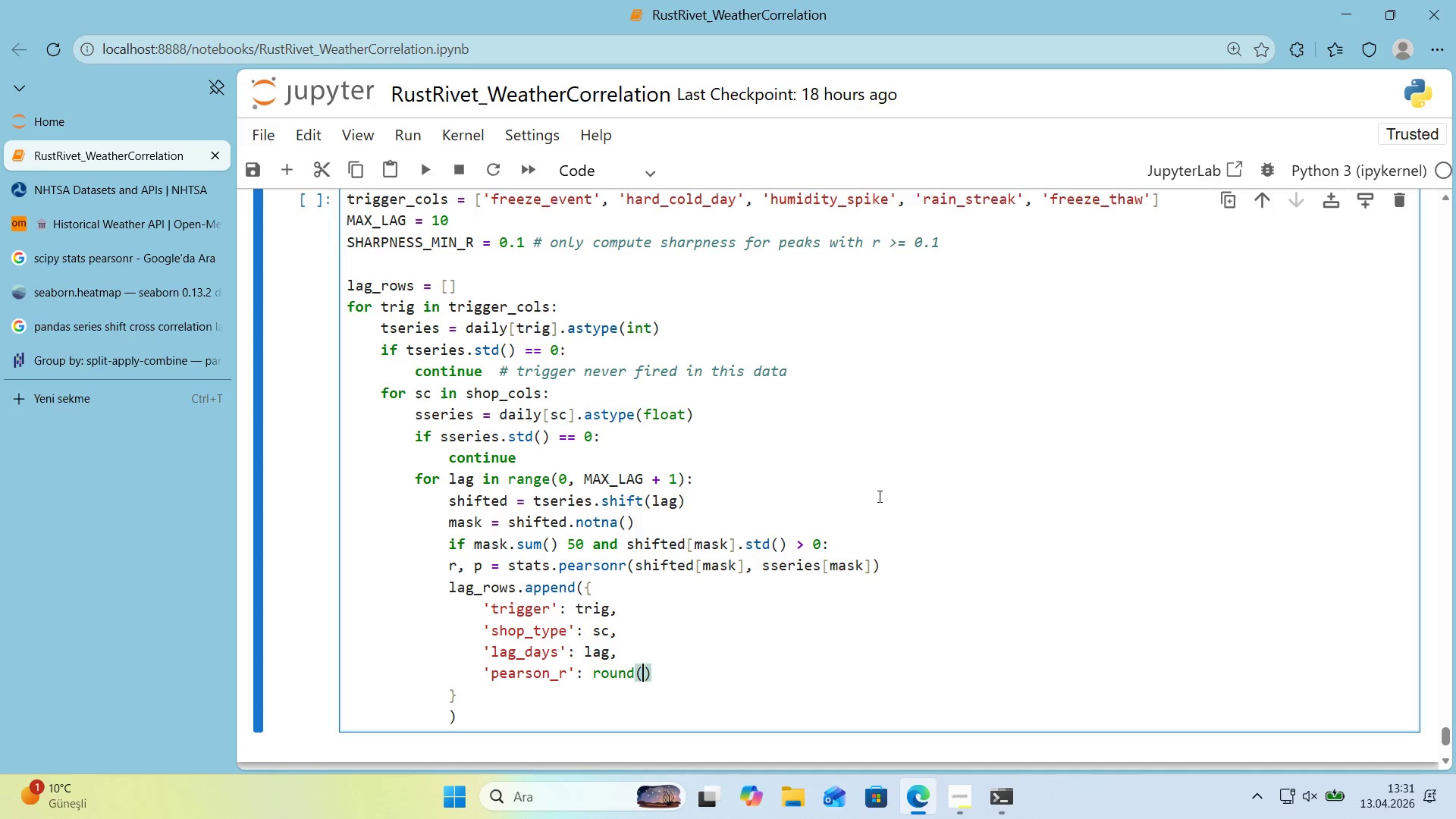 
key(R)
 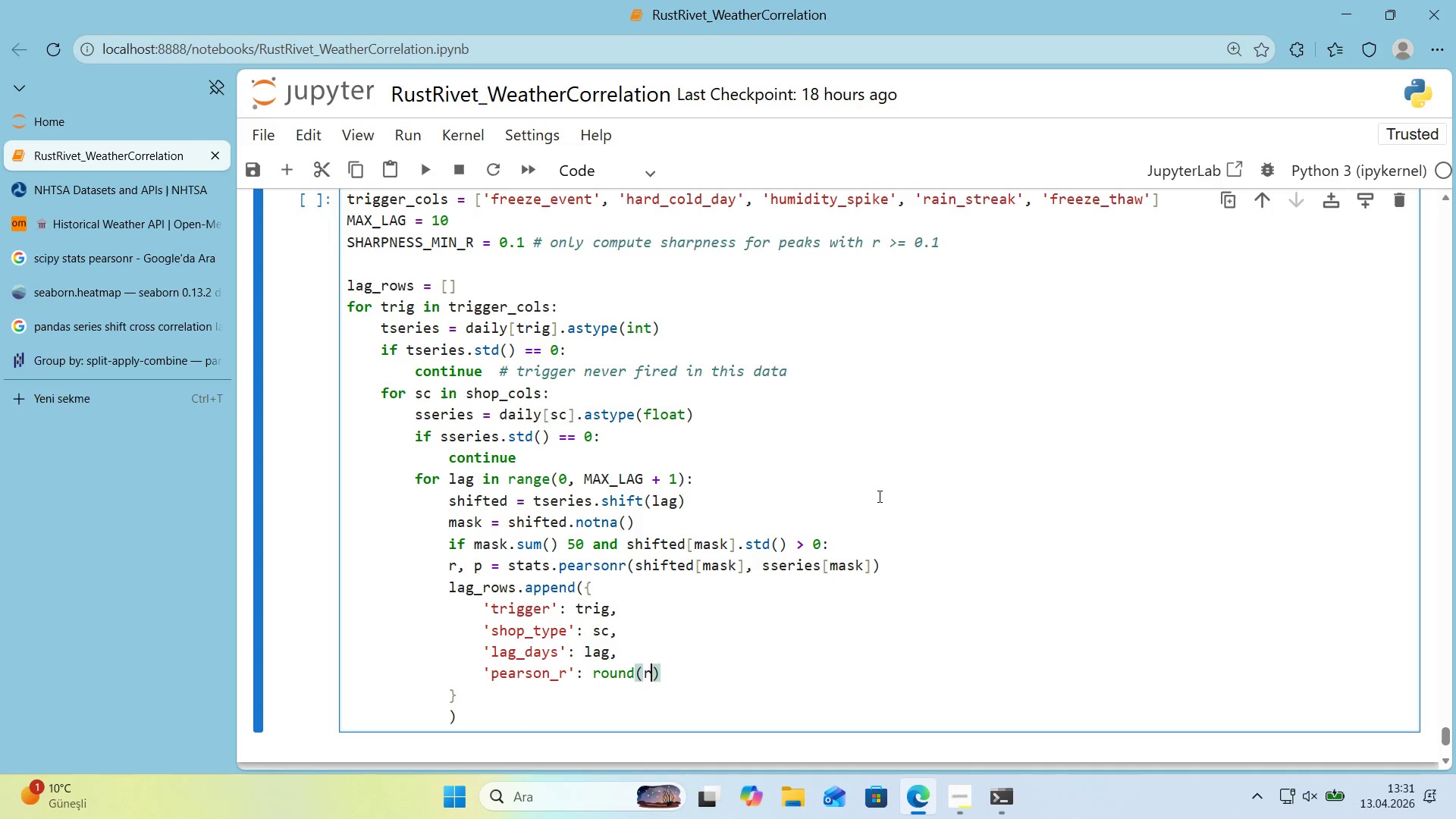 
key(Comma)
 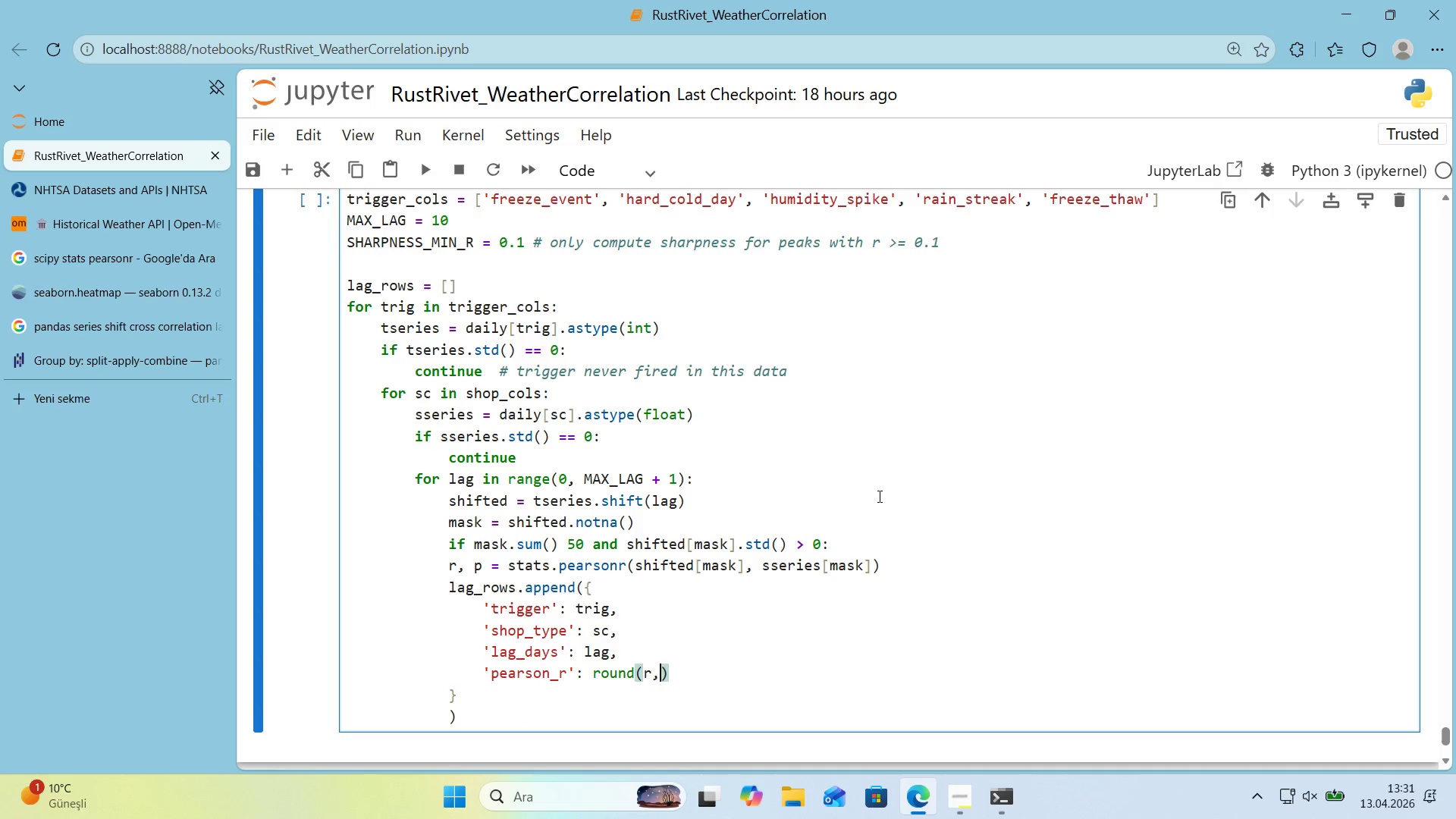 
key(Space)
 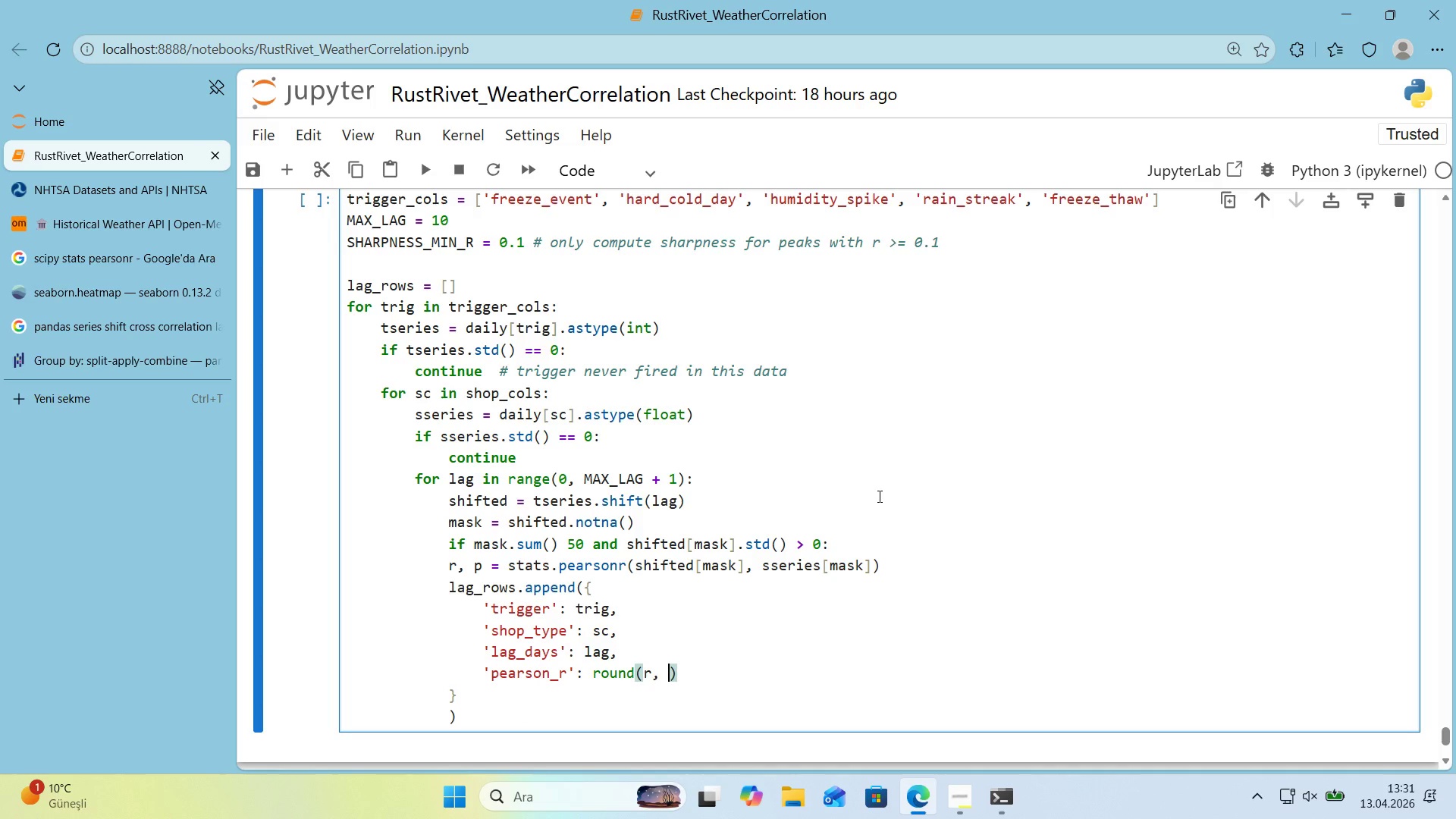 
key(4)
 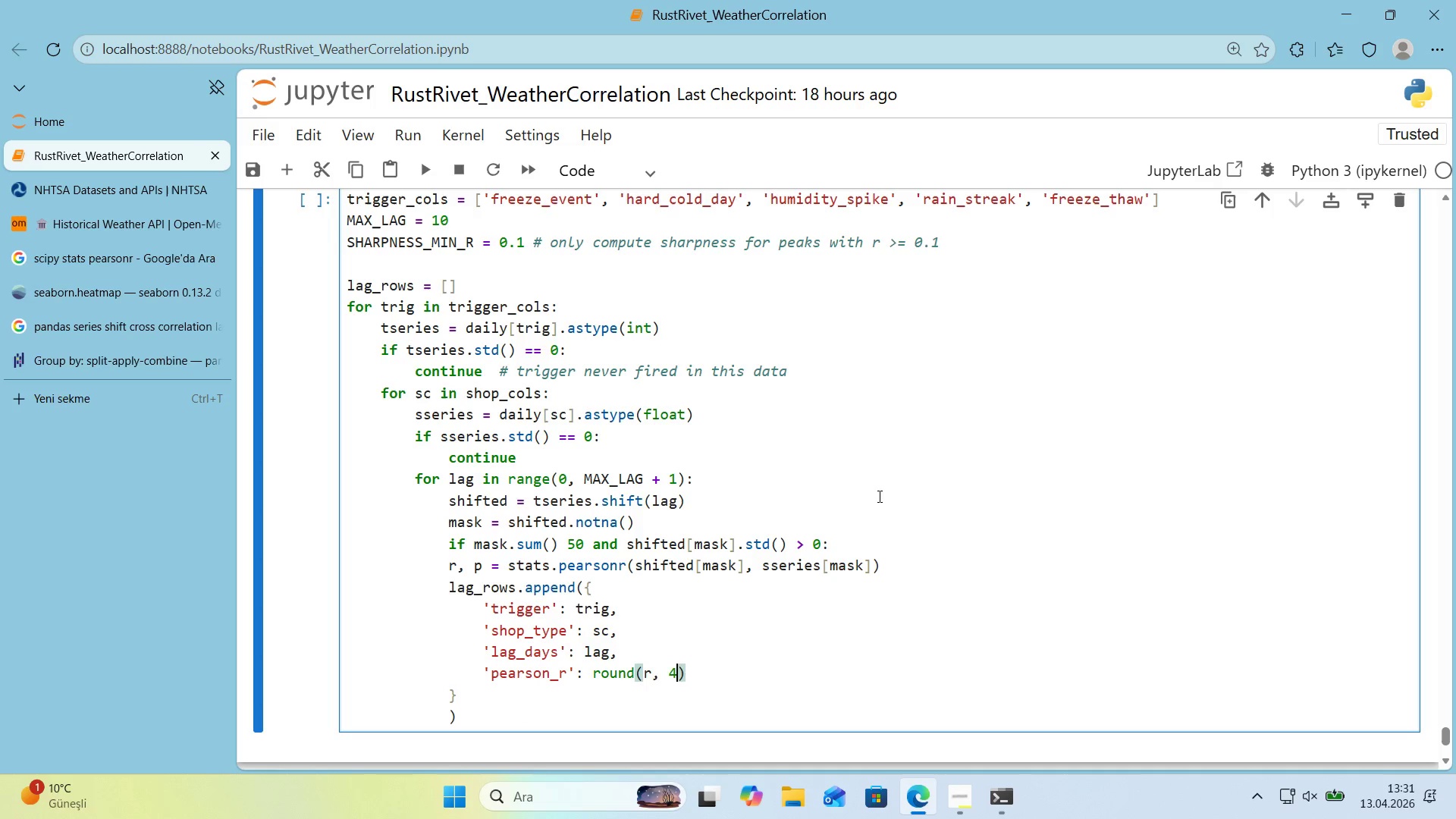 
key(ArrowRight)
 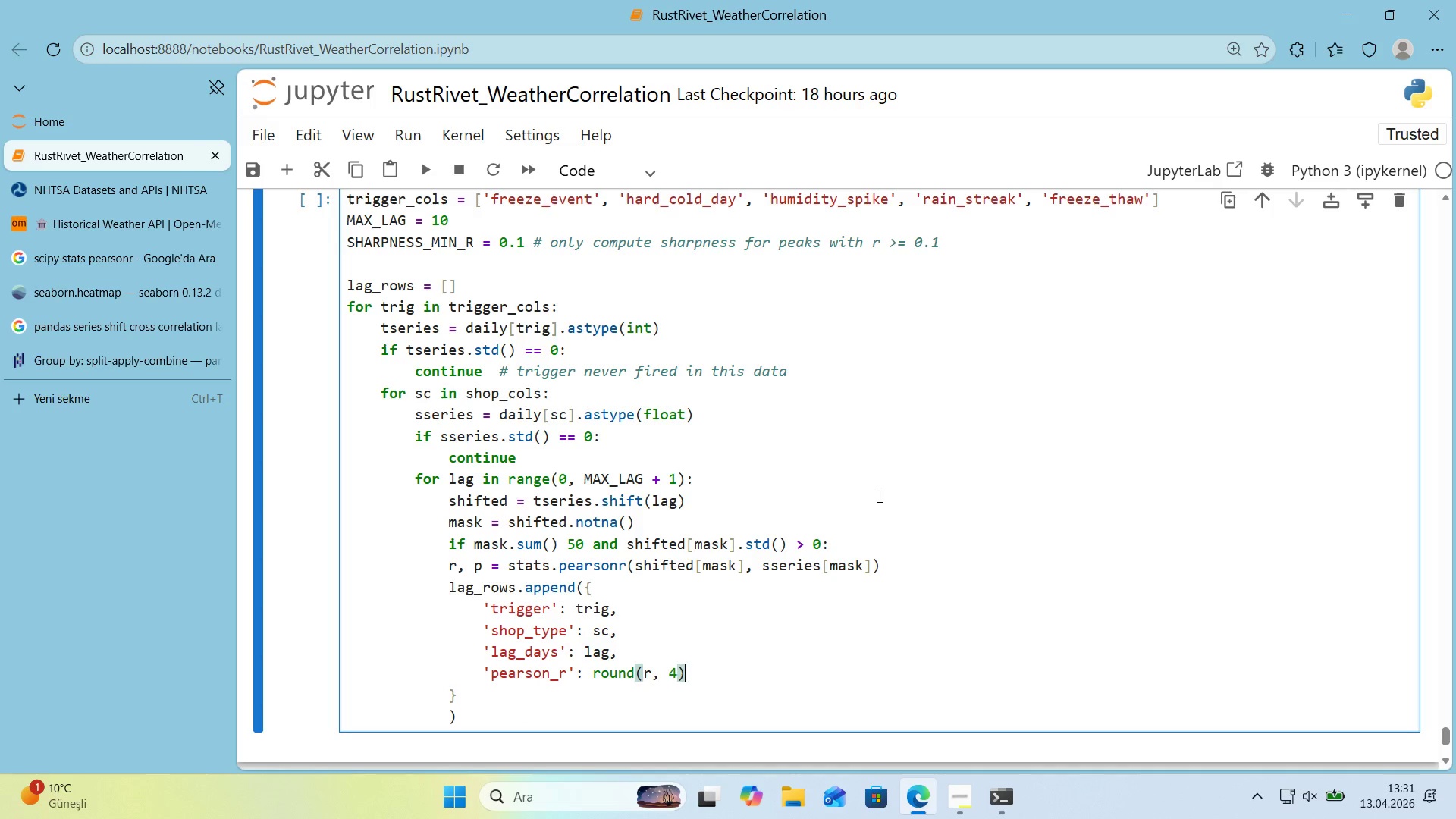 
key(Comma)
 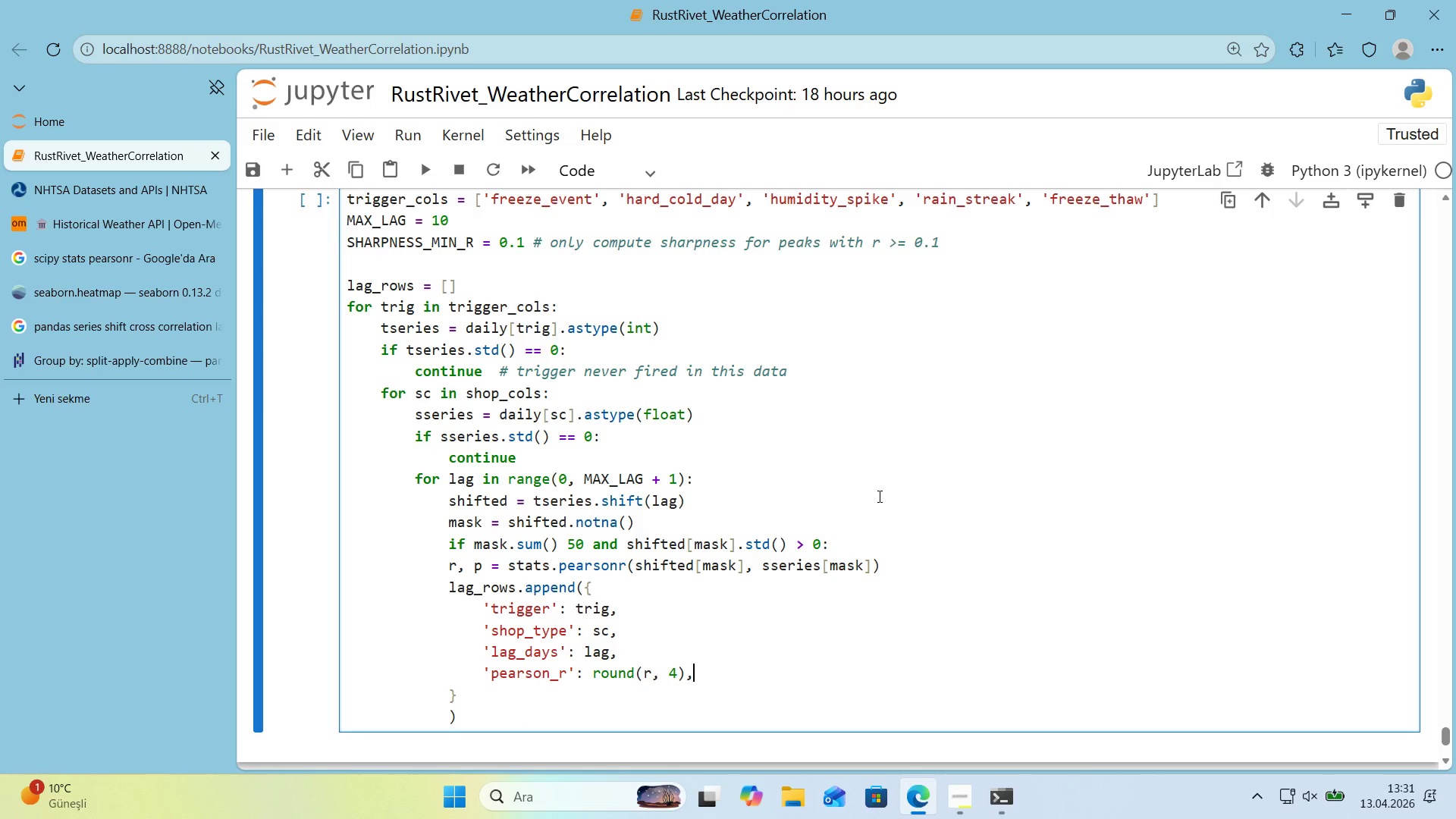 
key(Enter)
 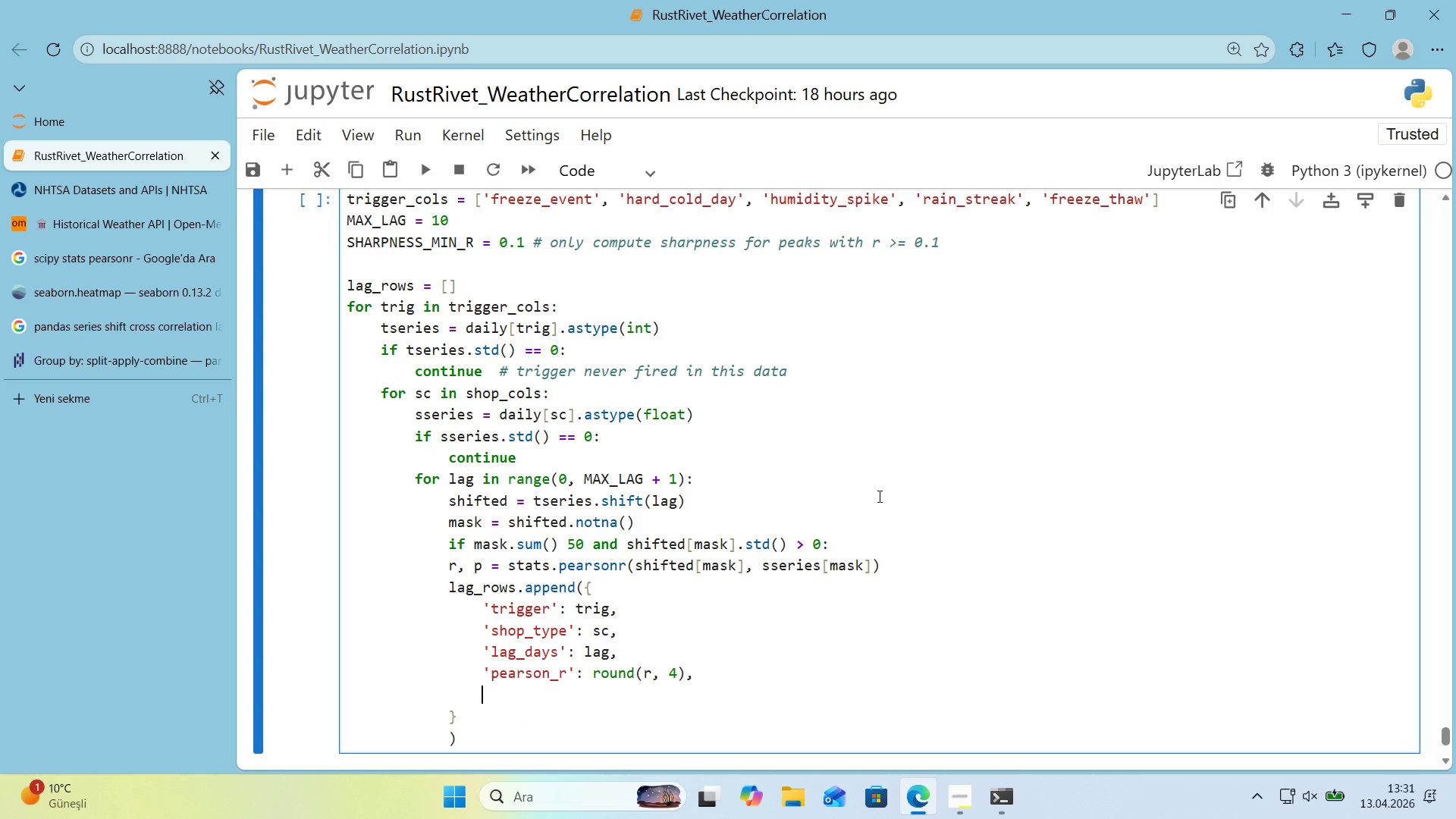 
type(@@)
 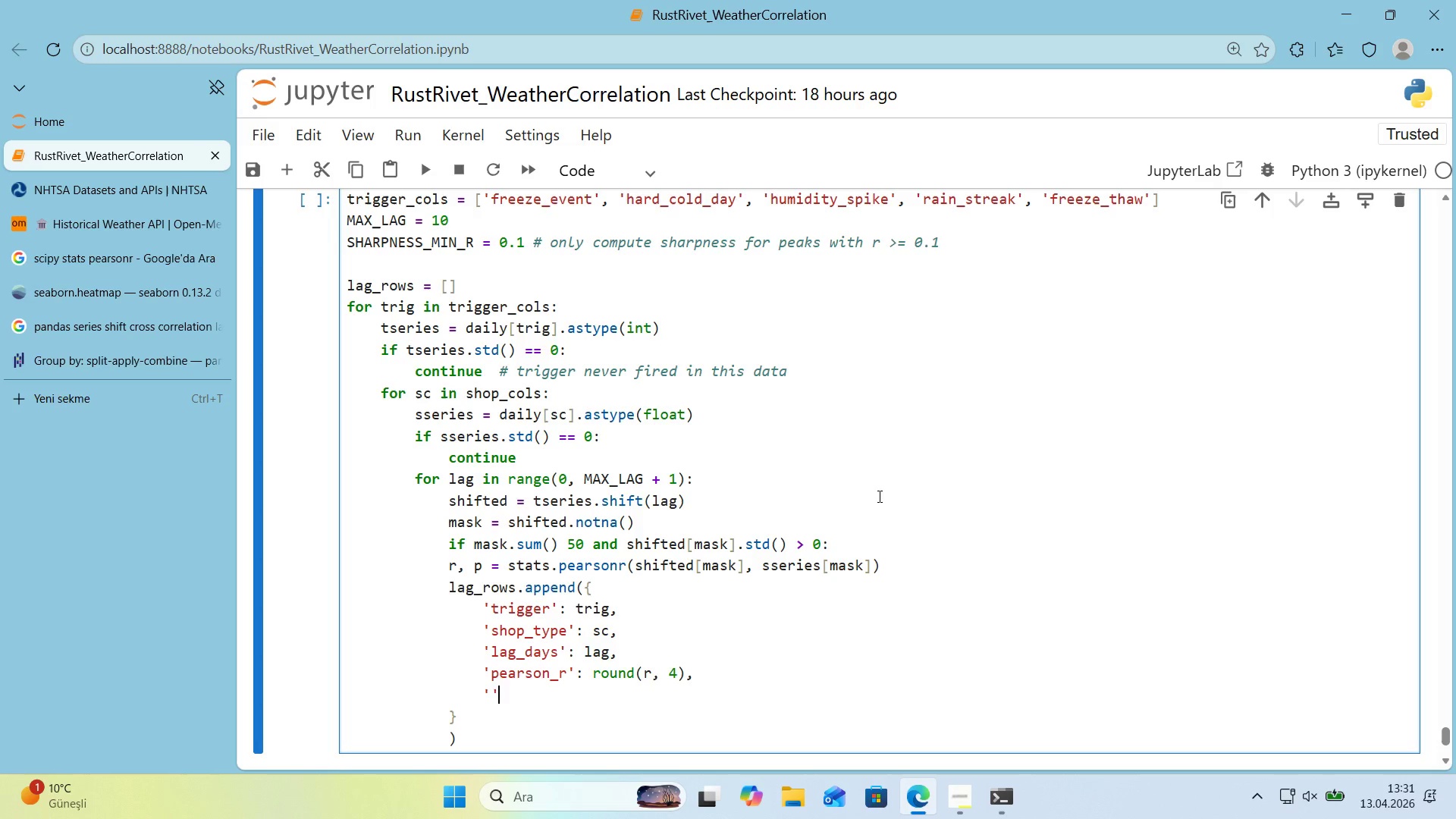 
key(ArrowLeft)
 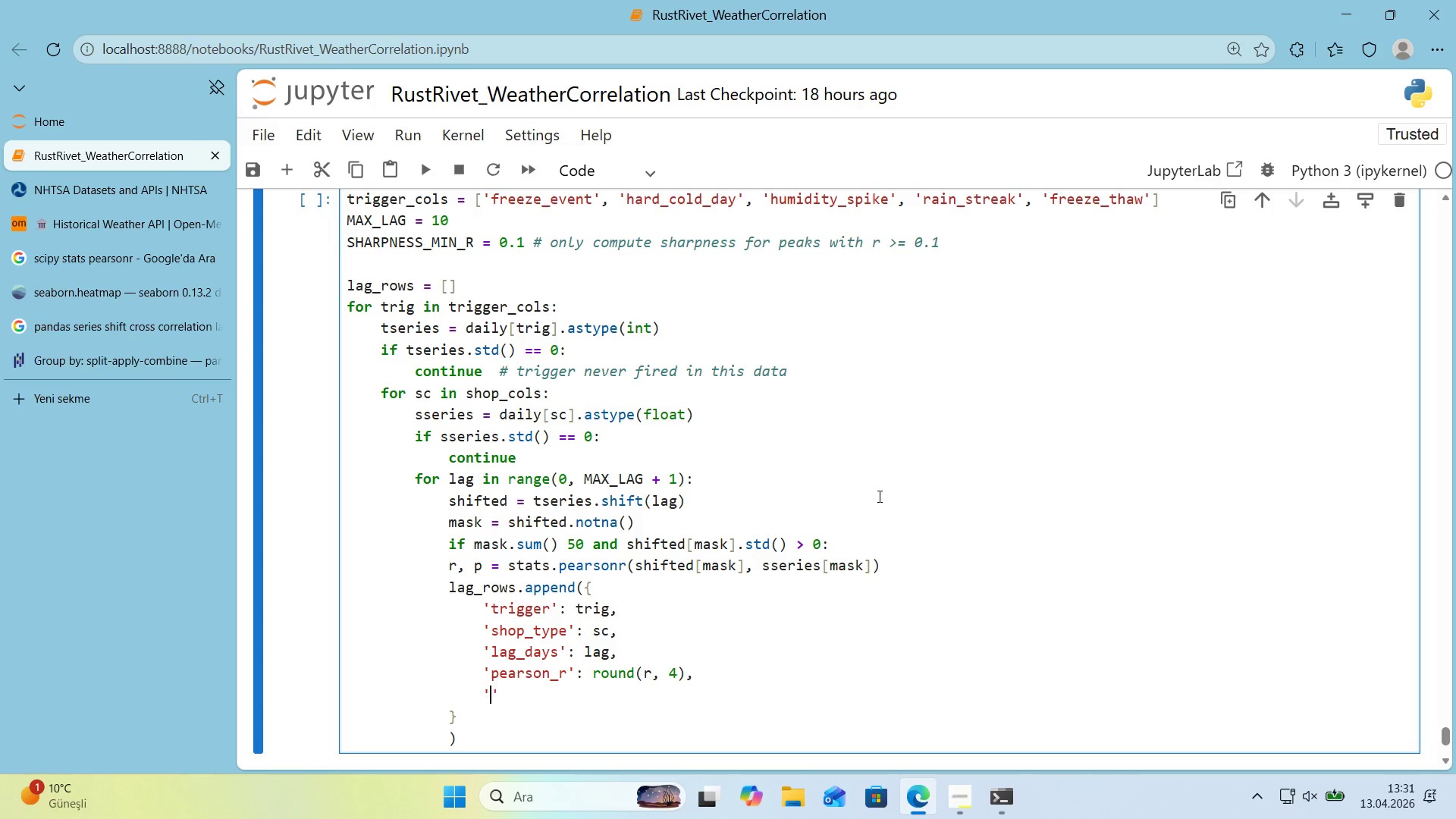 
type(p_value)
 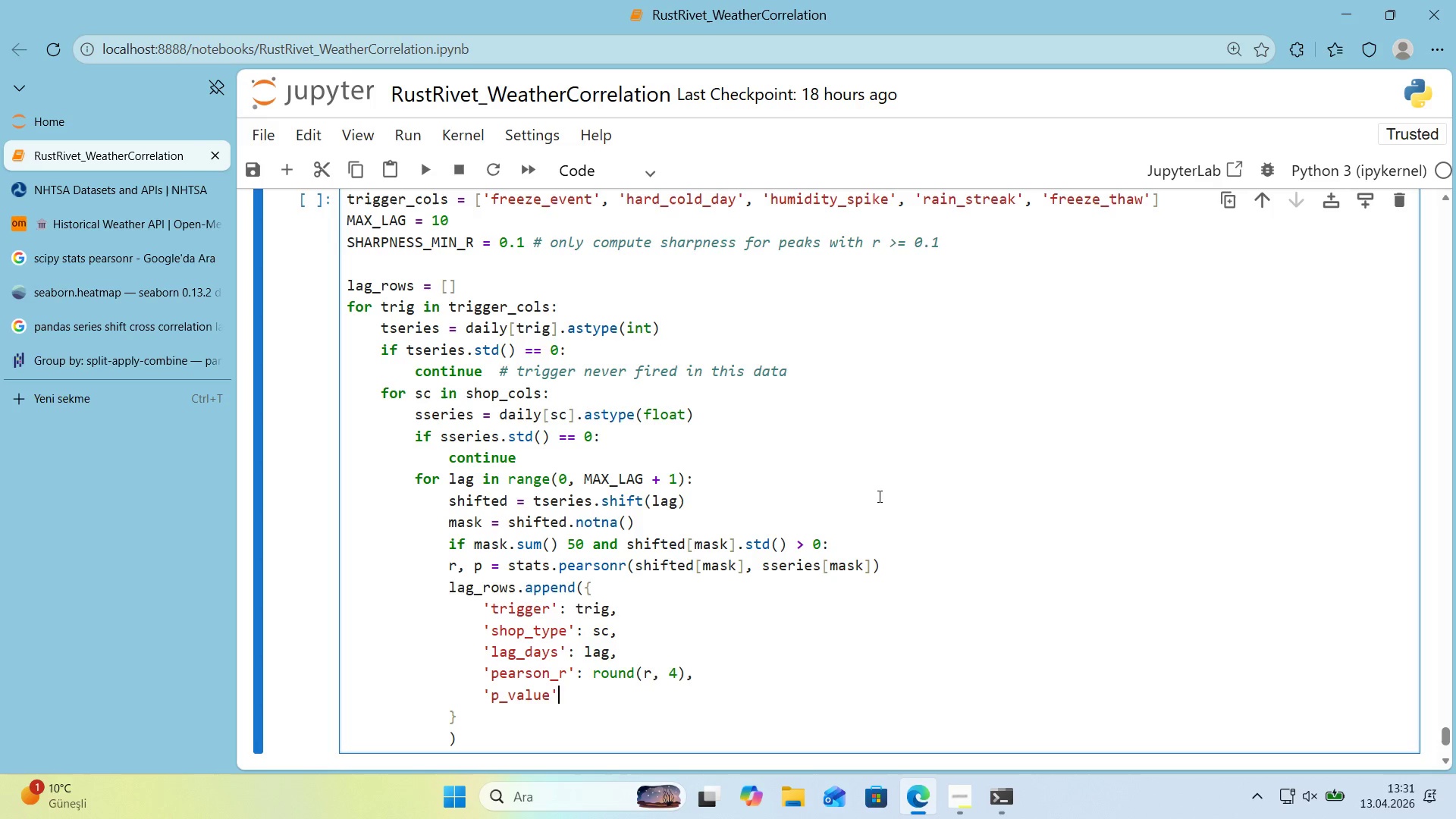 
key(ArrowRight)
 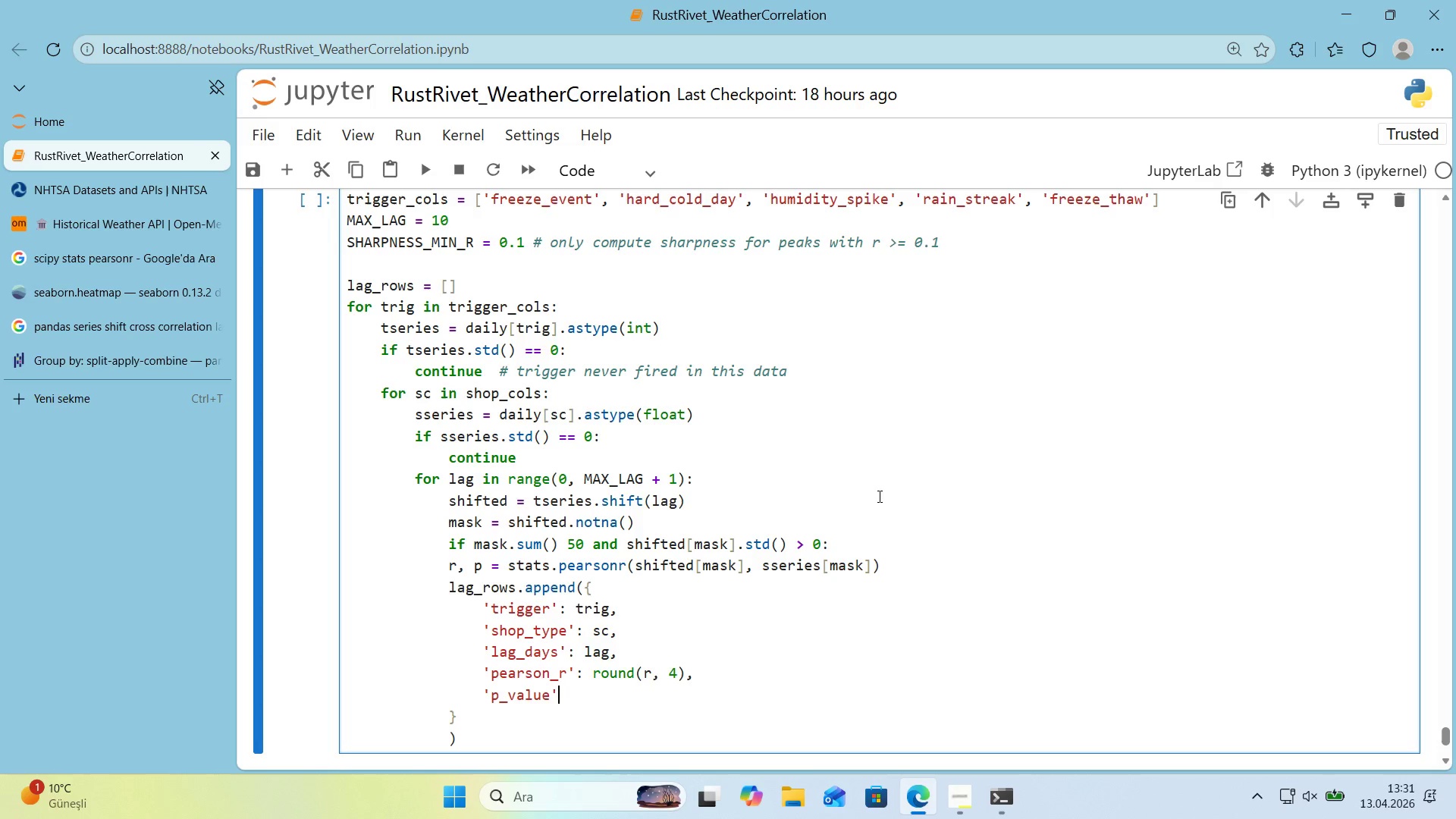 
key(Shift+Period)
 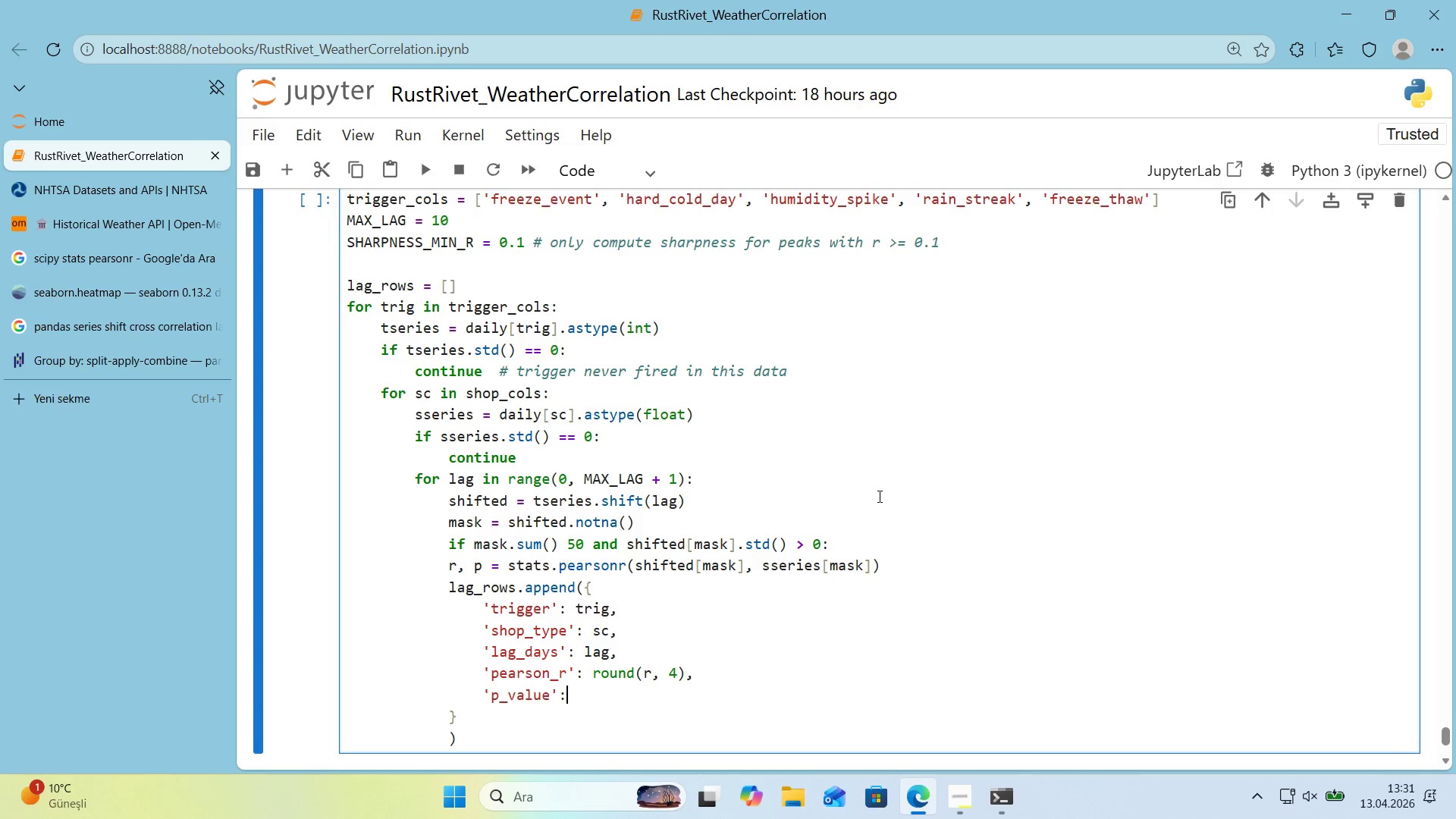 
key(Space)
 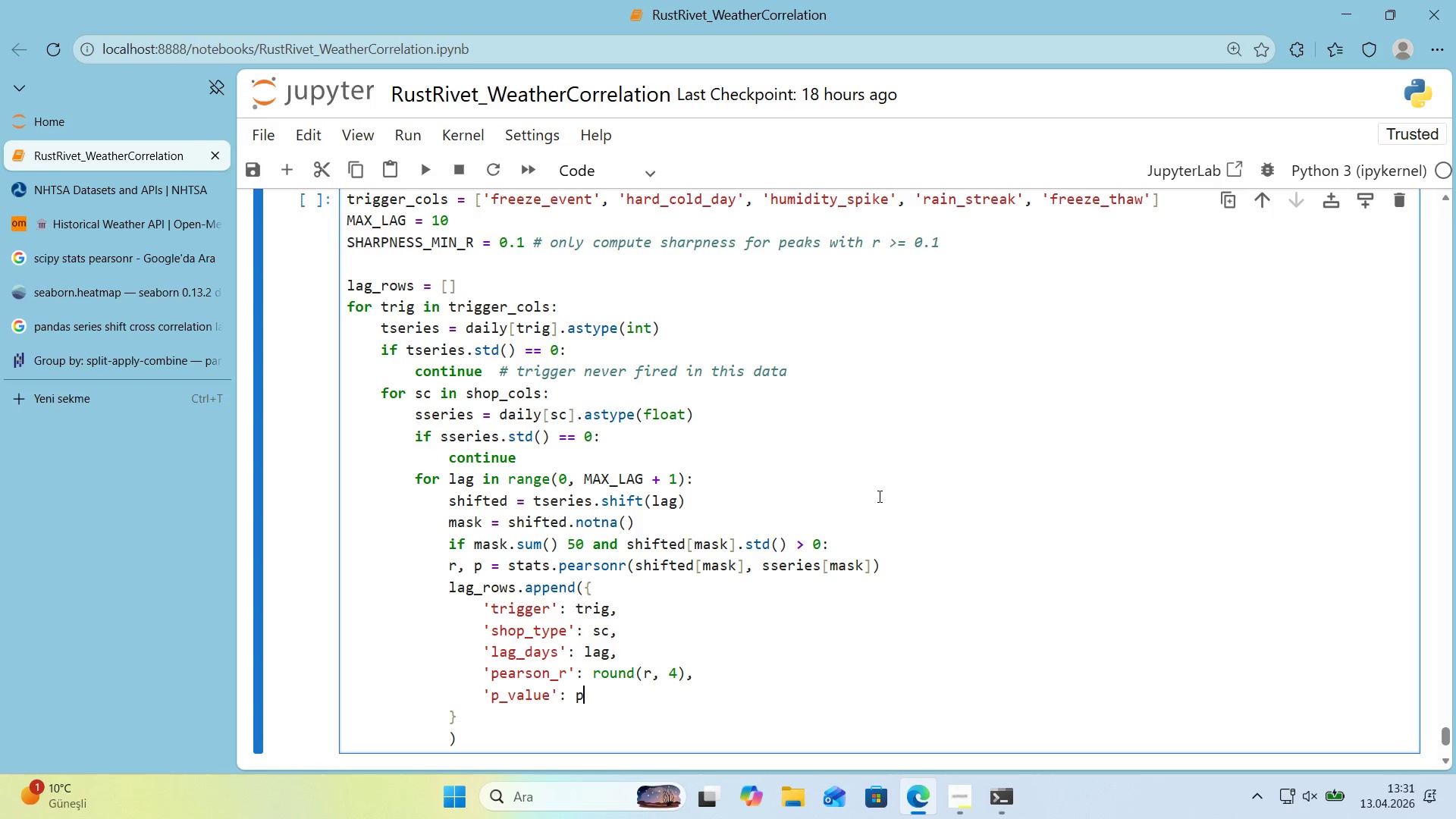 
key(P)
 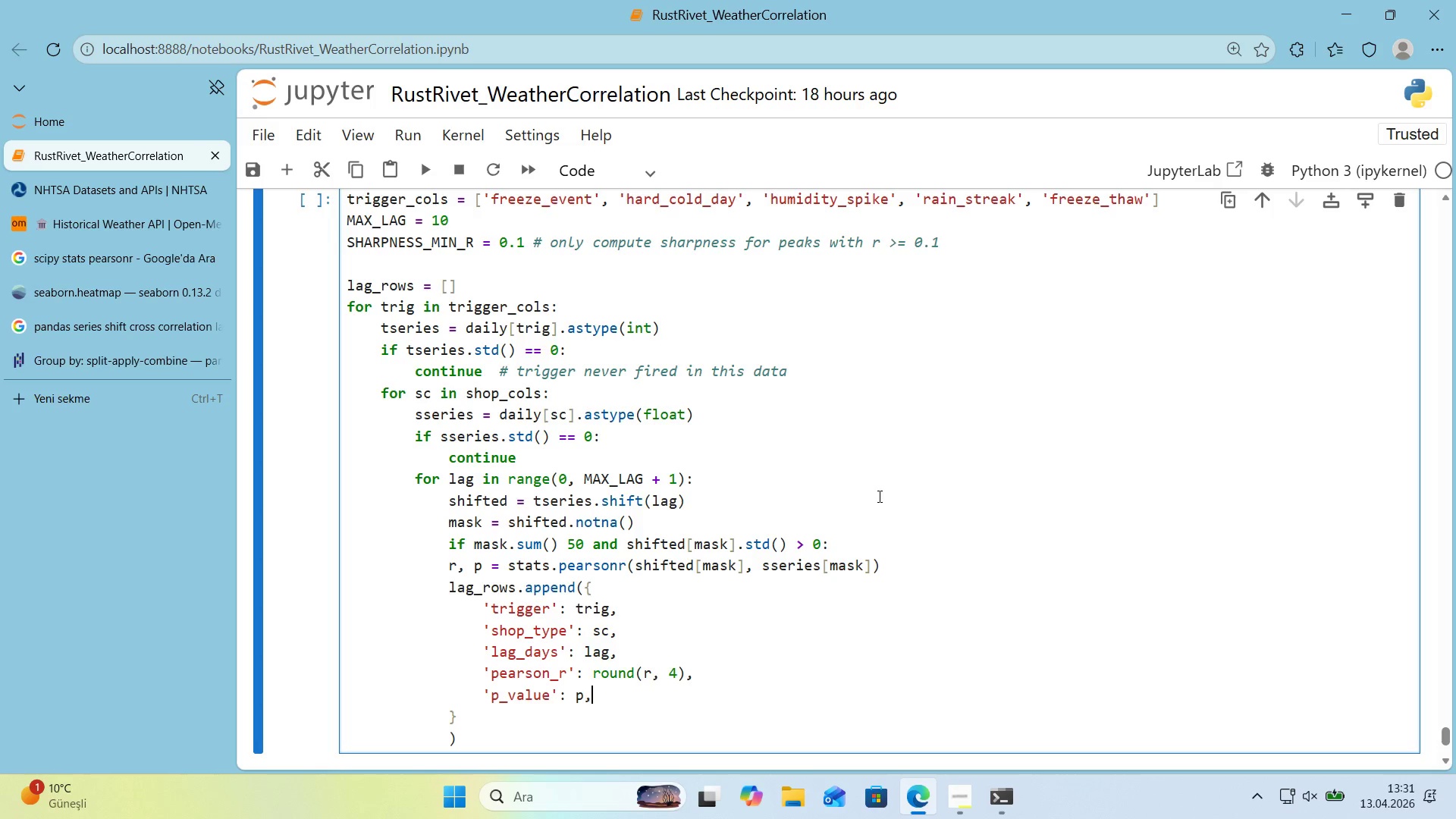 
key(Comma)
 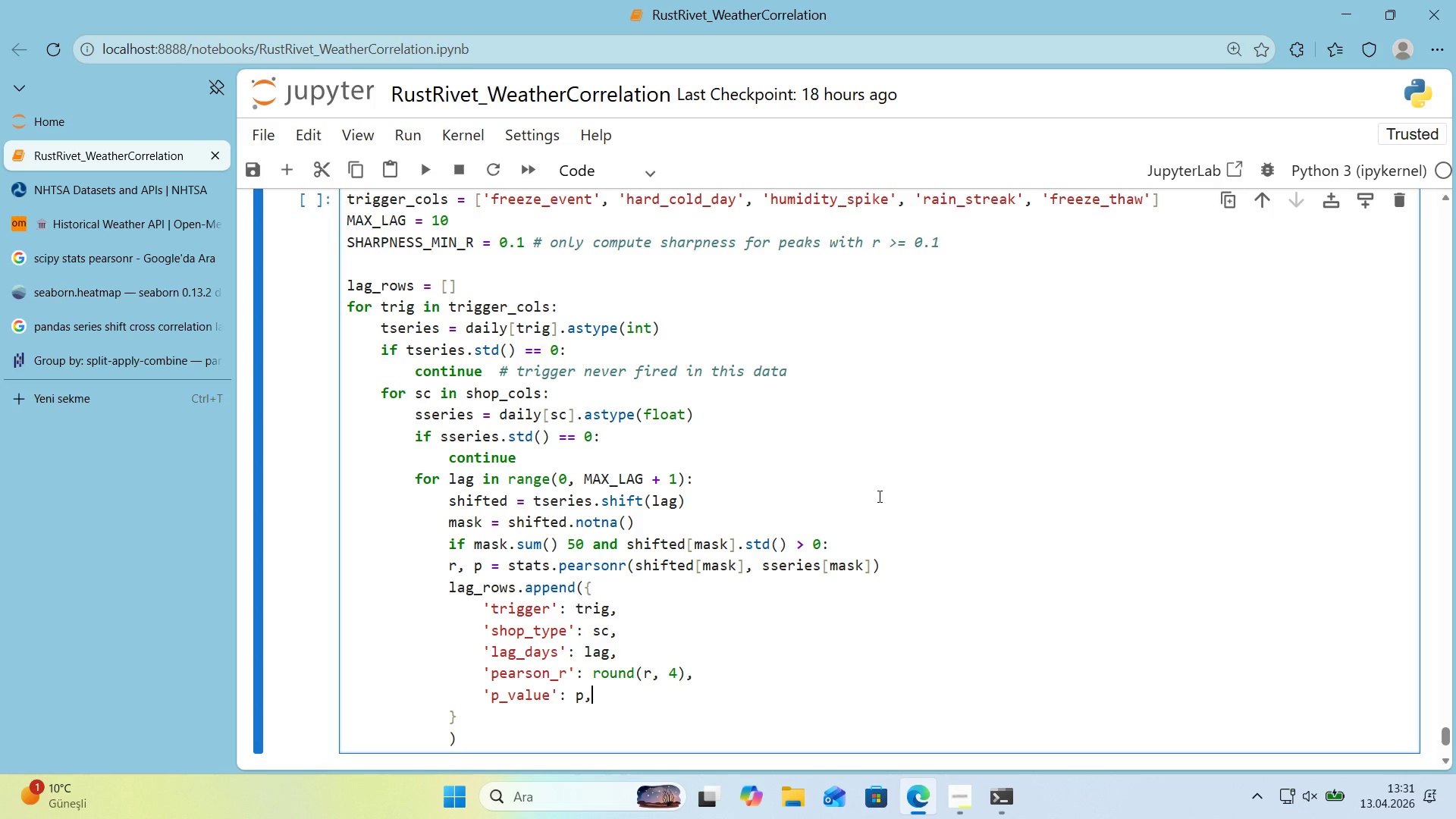 
key(ArrowDown)
 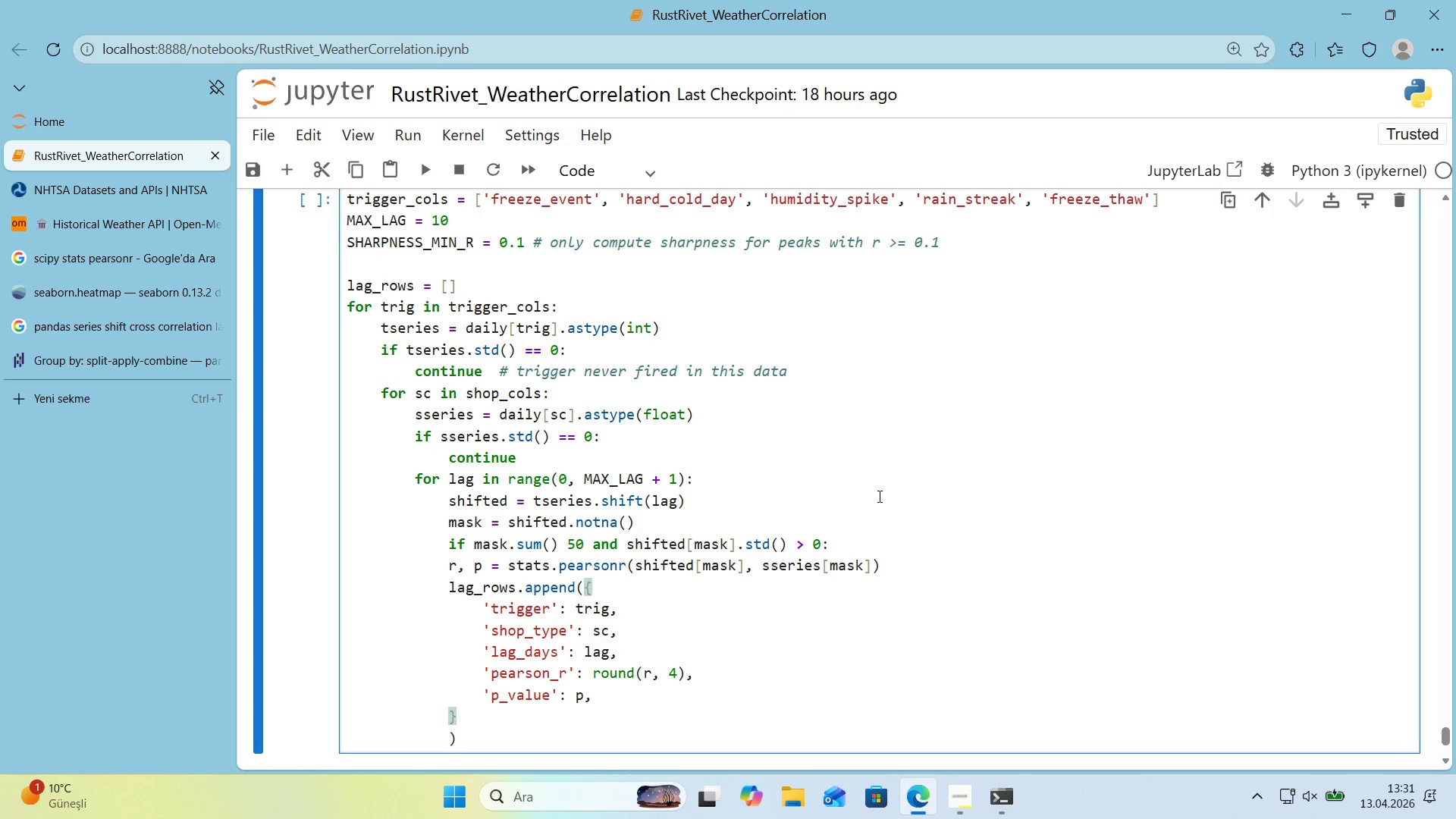 
key(ArrowDown)
 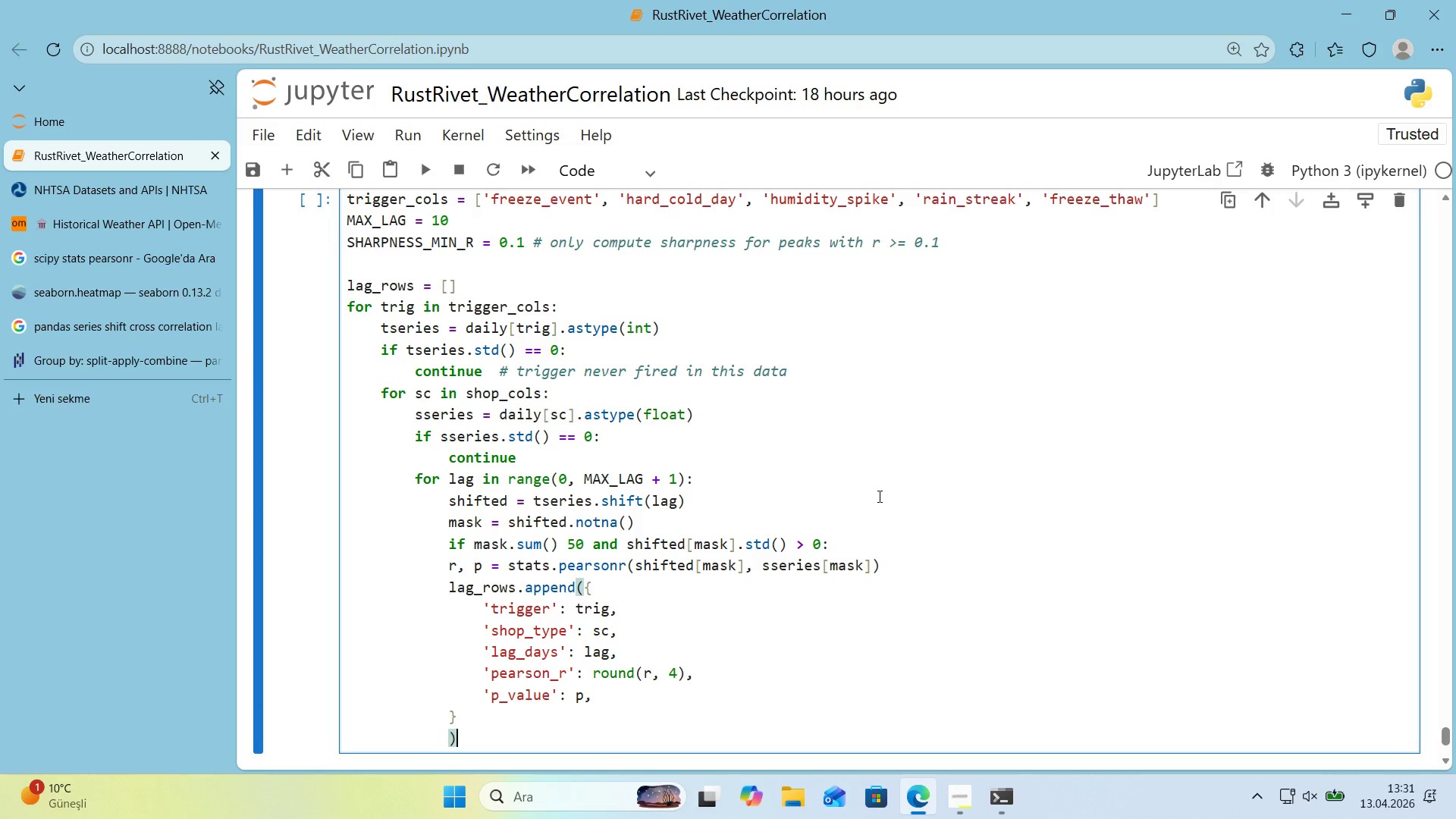 
key(ArrowLeft)
 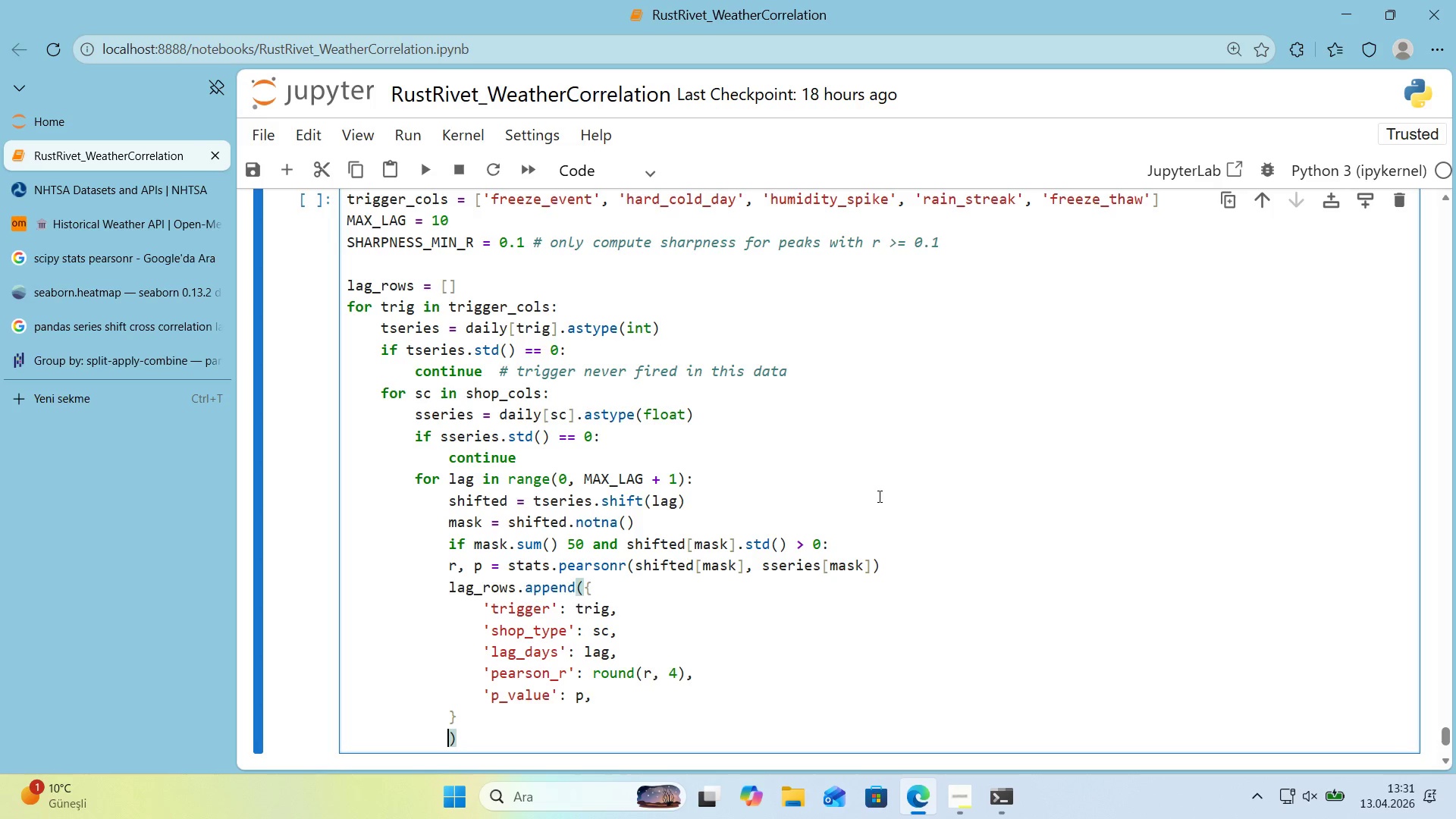 
key(Backspace)
 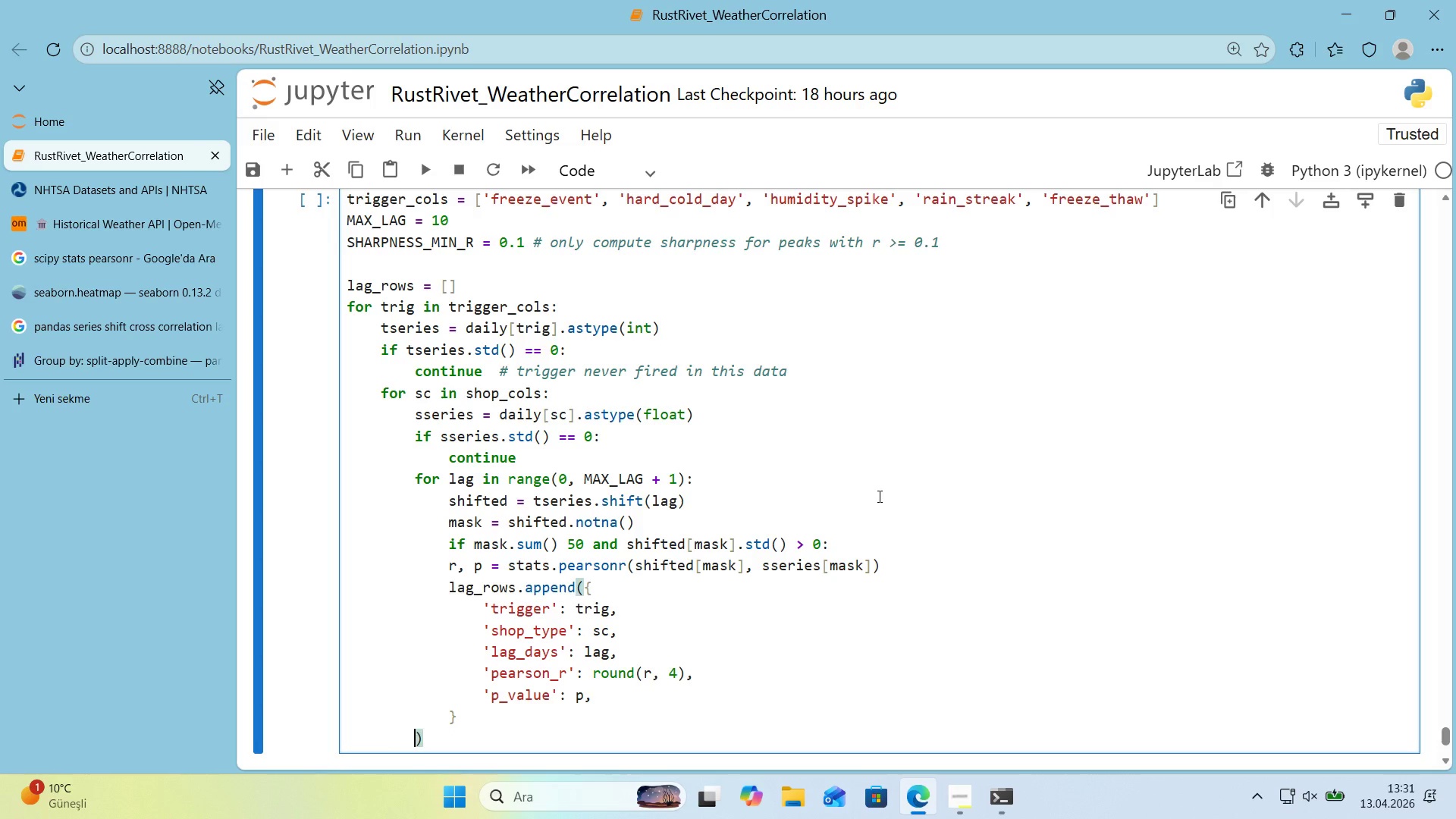 
key(Backspace)
 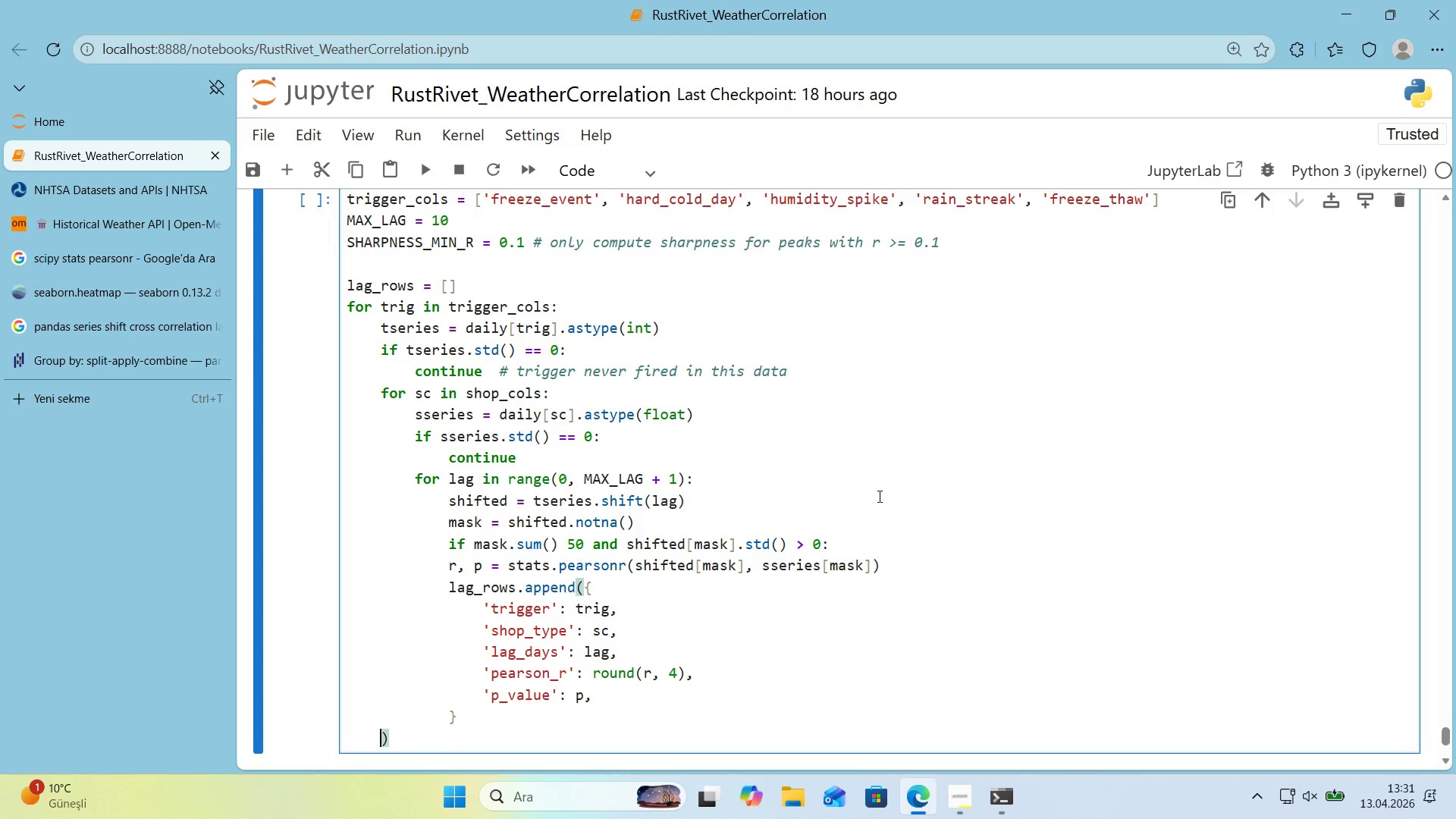 
key(Backspace)
 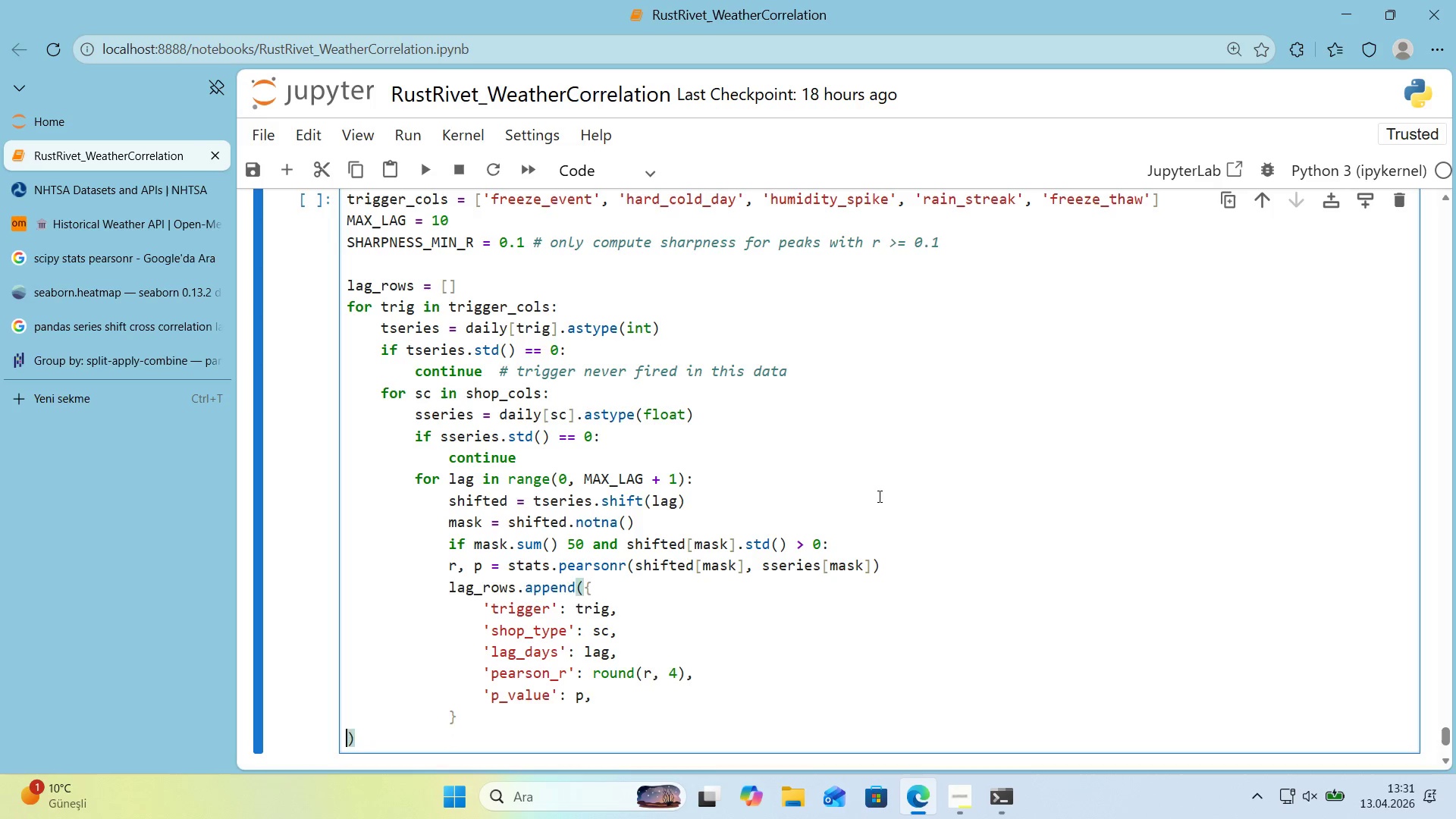 
key(Backspace)
 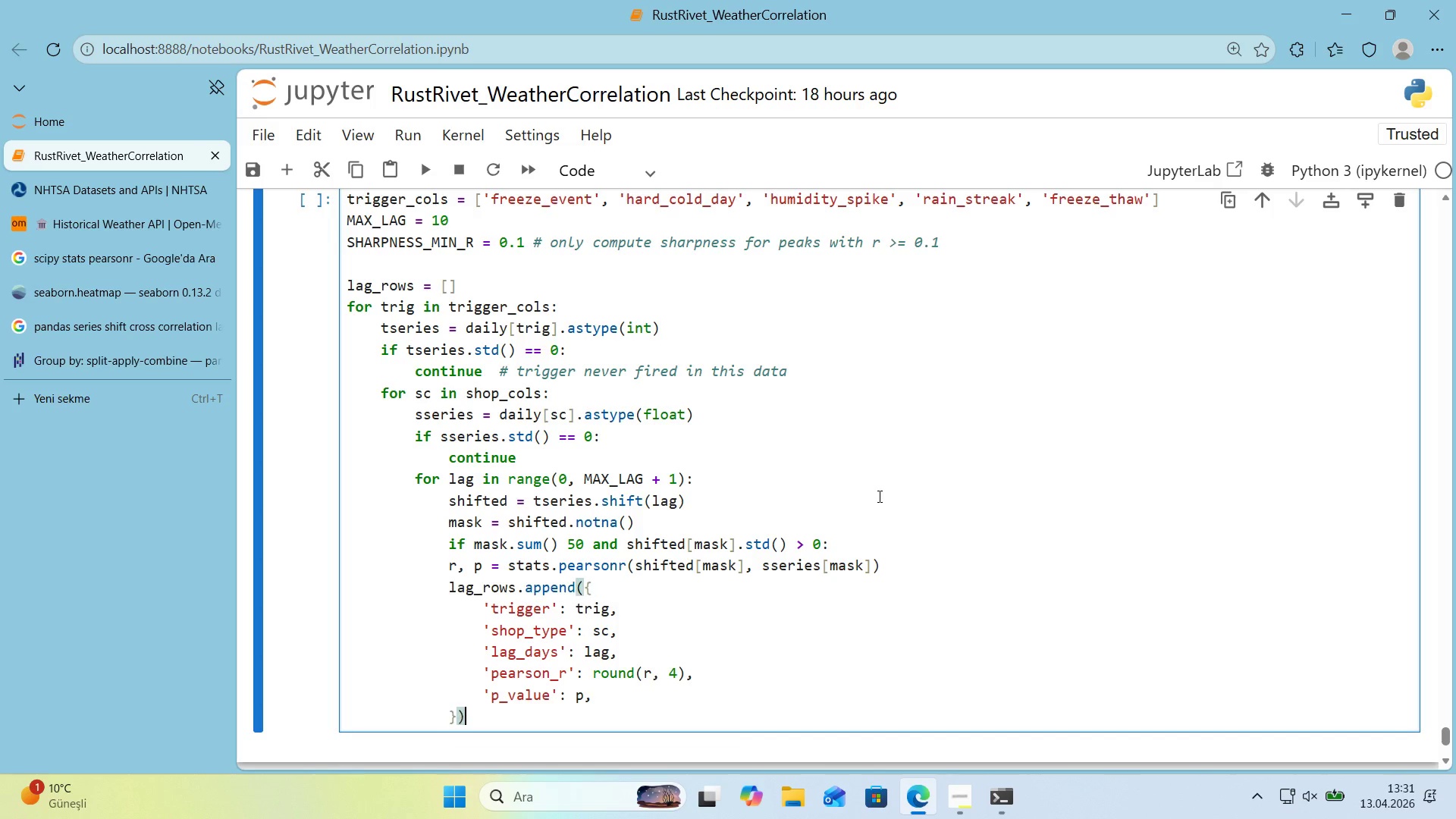 
key(ArrowRight)
 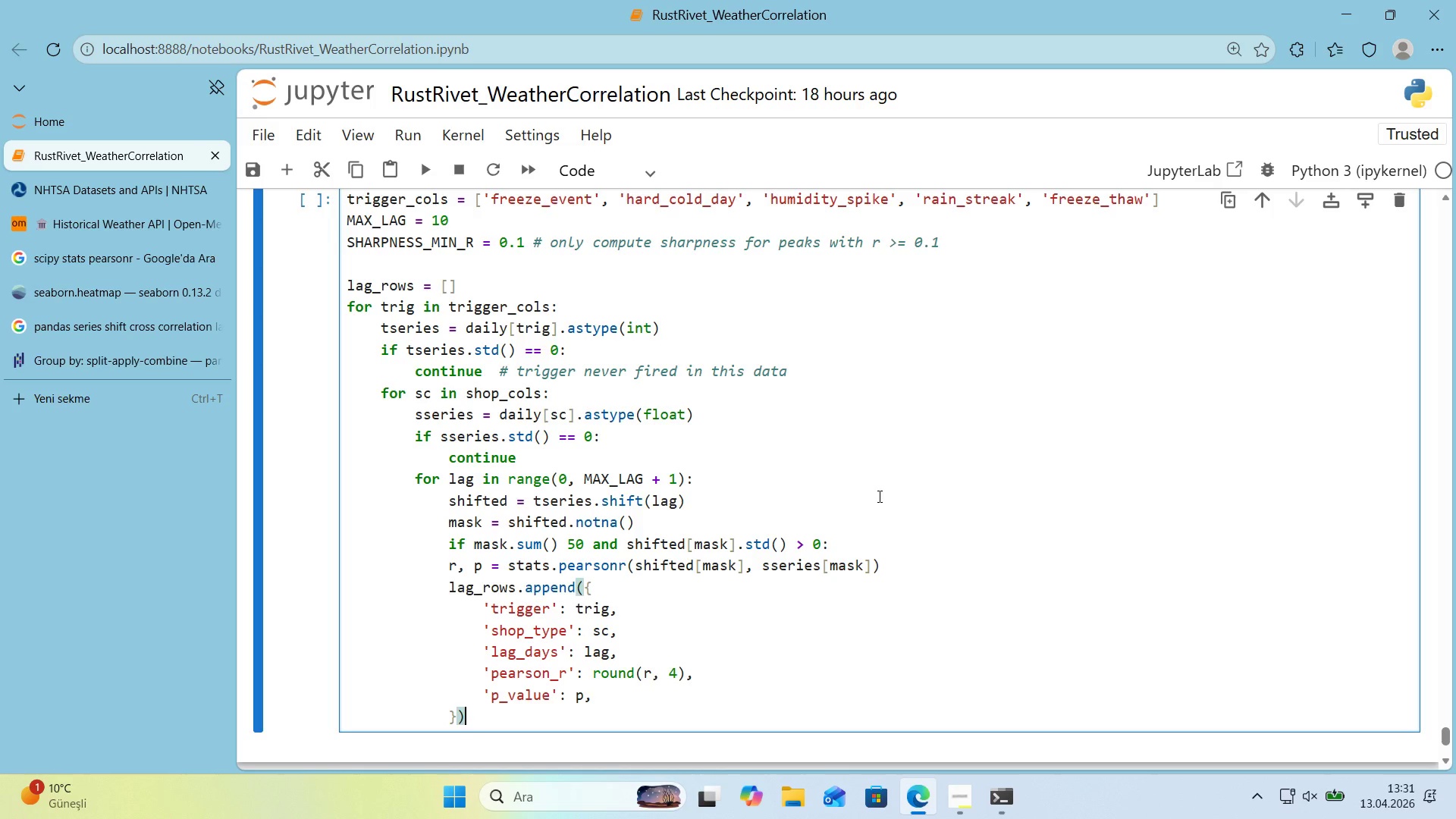 
key(Enter)
 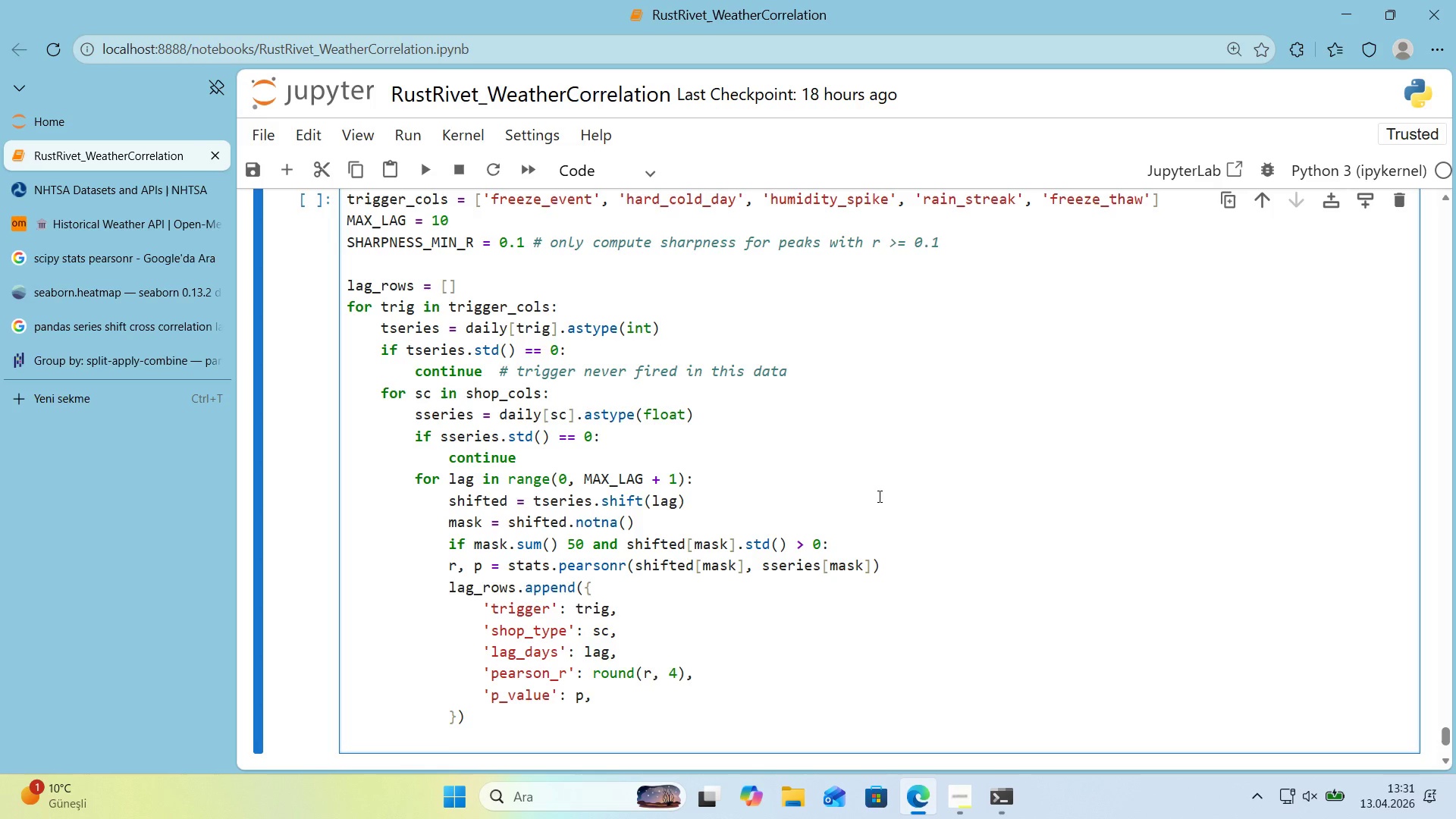 
scroll: coordinate [876, 494], scroll_direction: down, amount: 1.0
 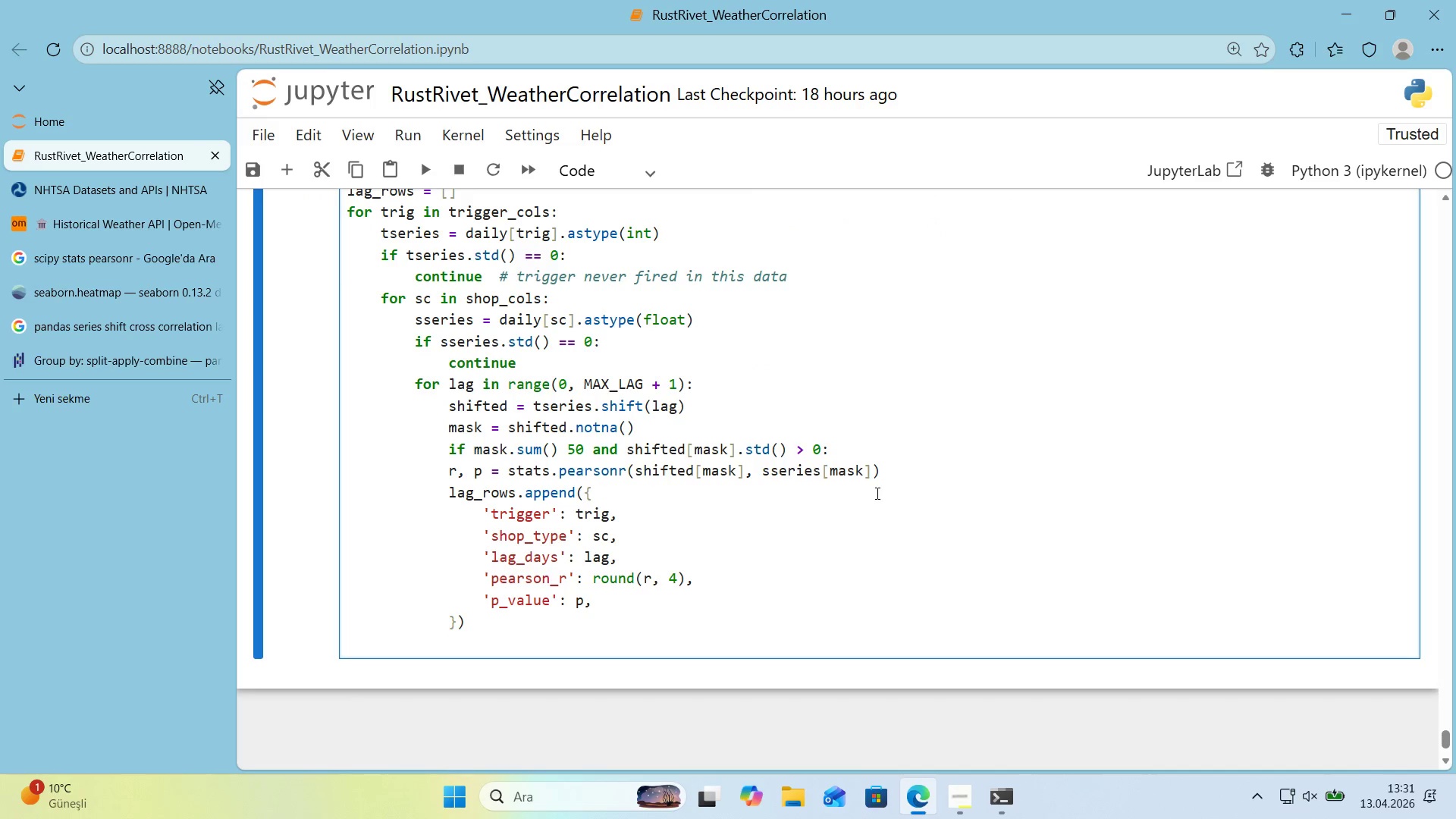 
key(Backspace)
type(lag_)
key(Backspace)
key(Backspace)
key(Backspace)
key(Backspace)
key(Backspace)
key(Backspace)
type(lag_df ) pd.DataFR)
key(Backspace)
type(rame*()
 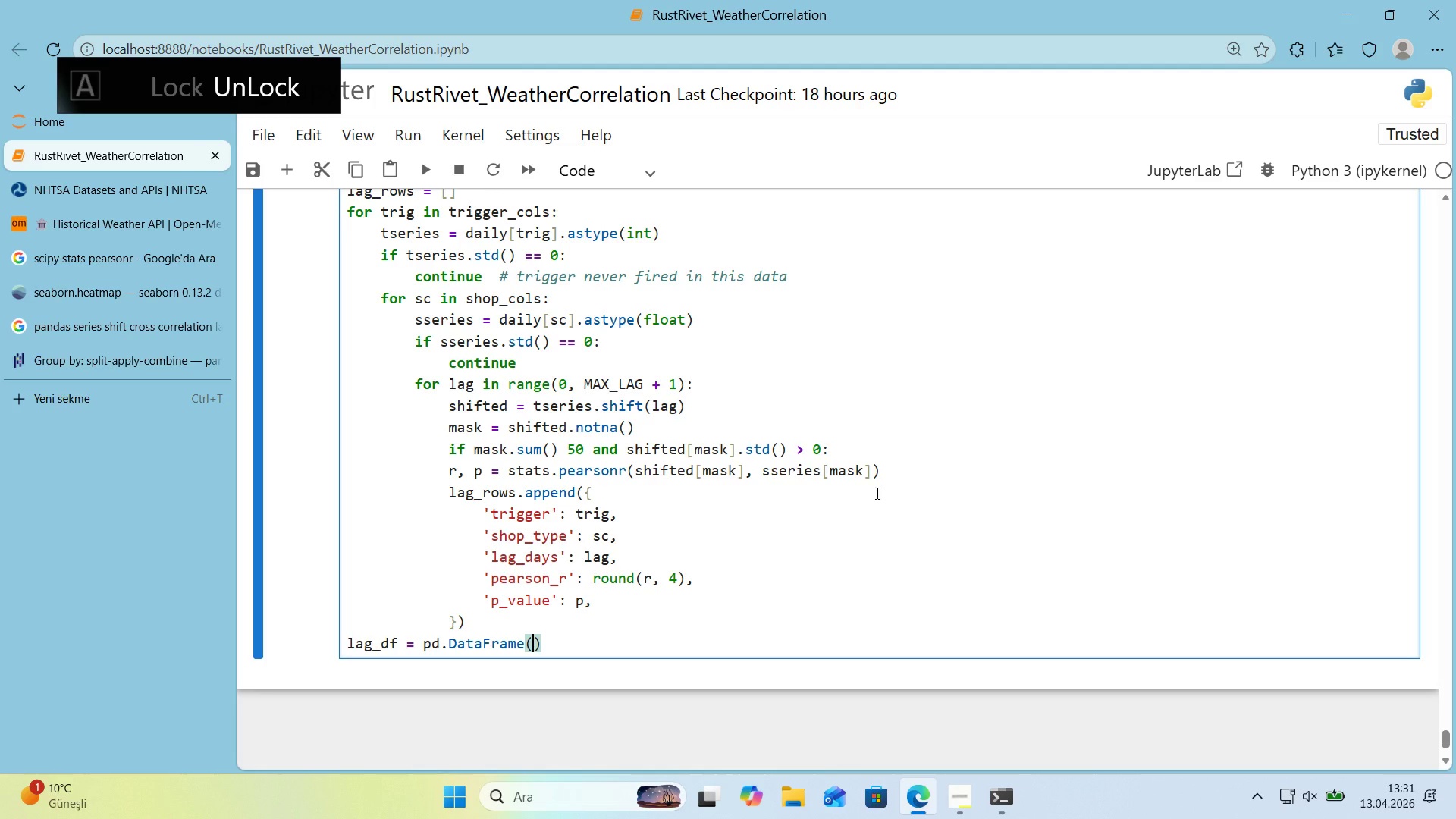 
 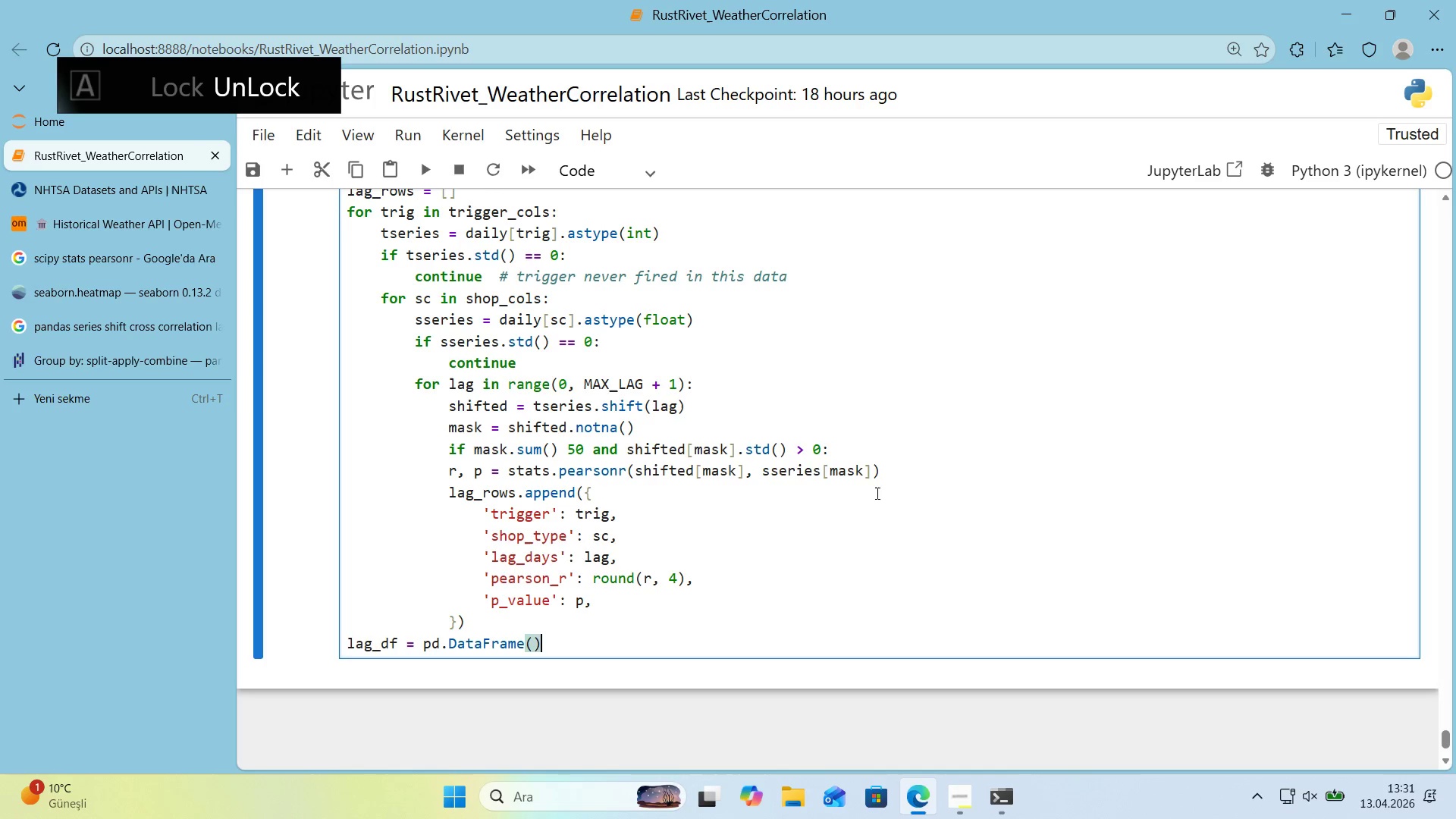 
key(ArrowLeft)
 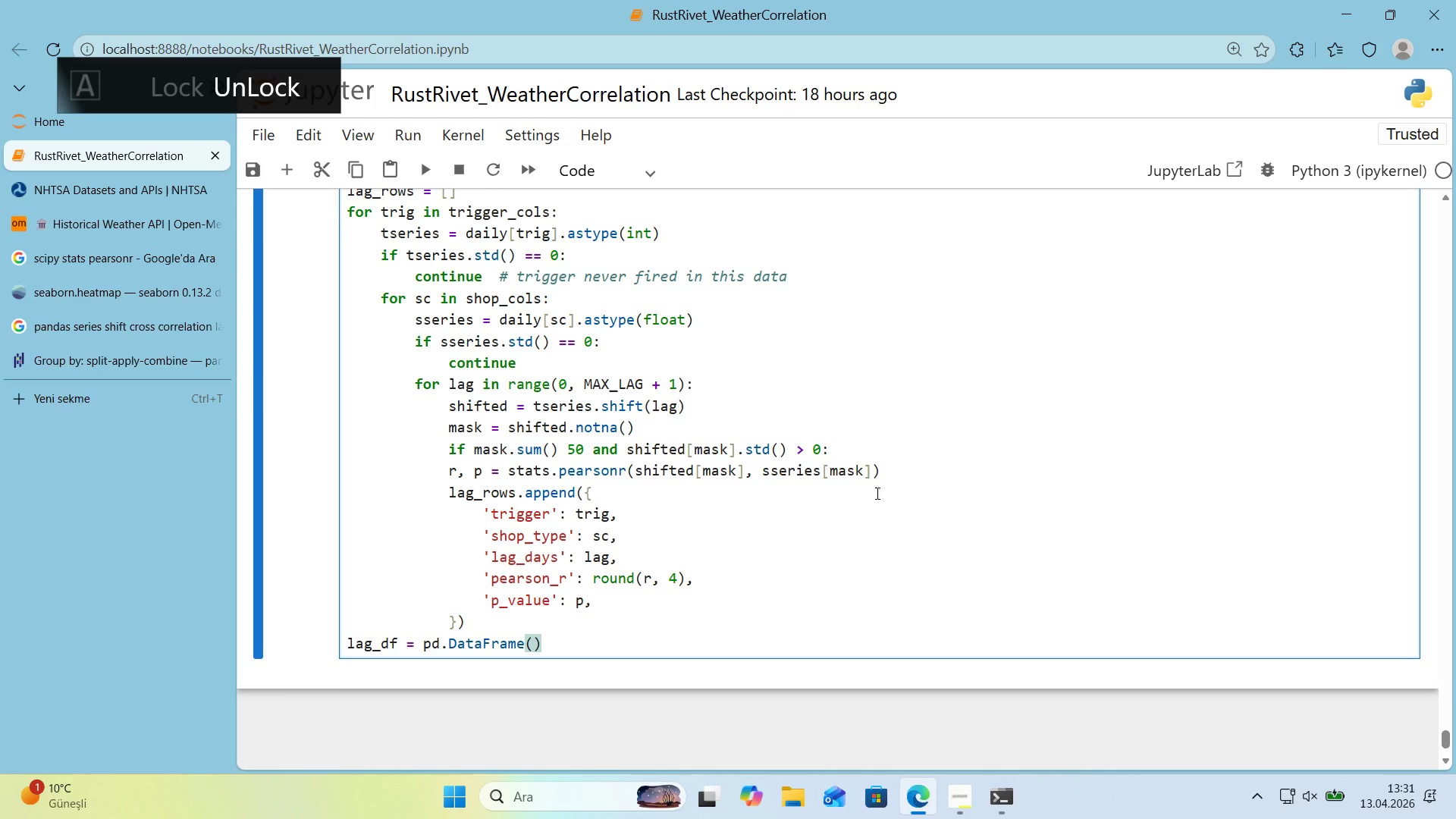 
type(lag_rows)
 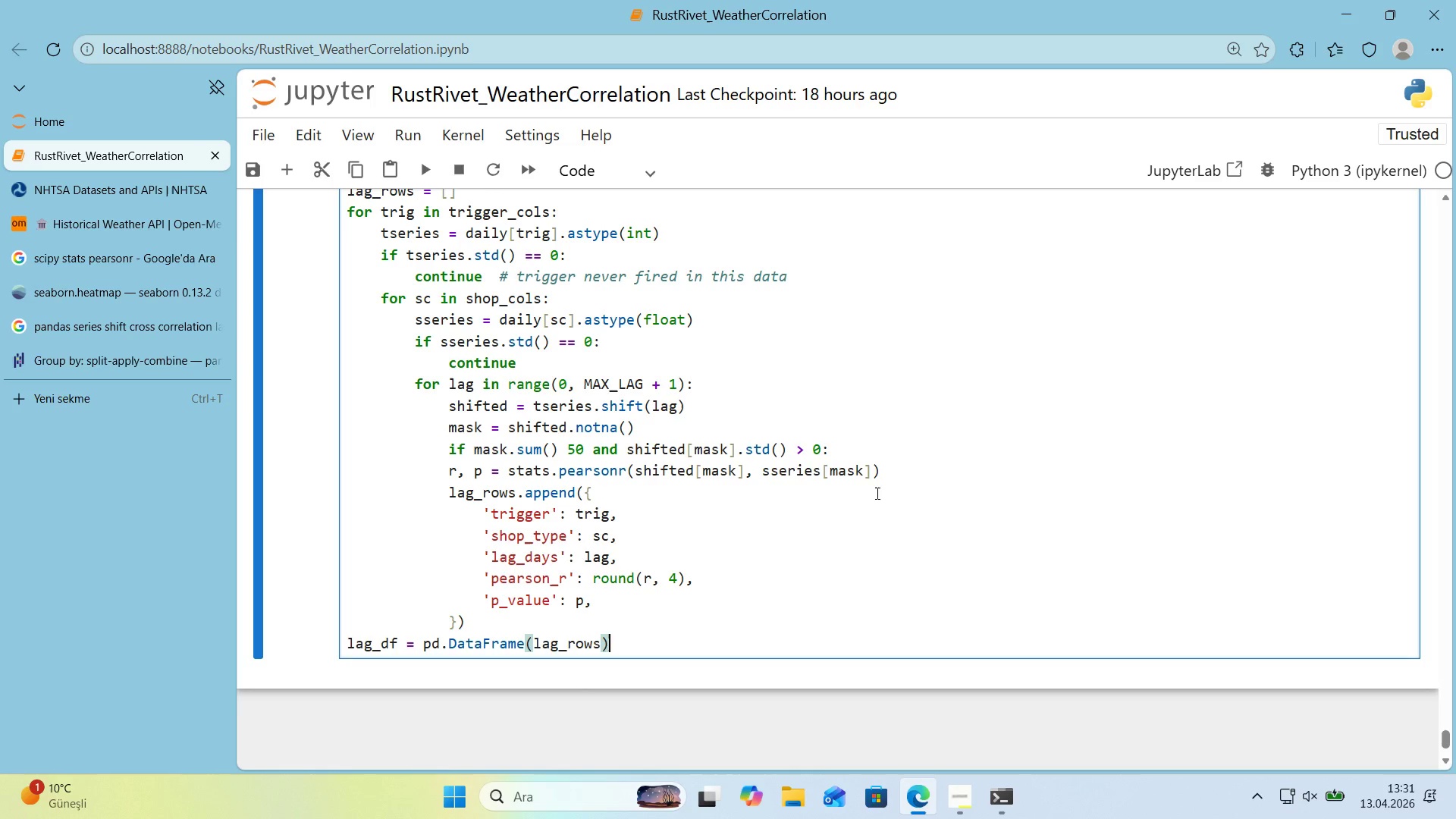 
 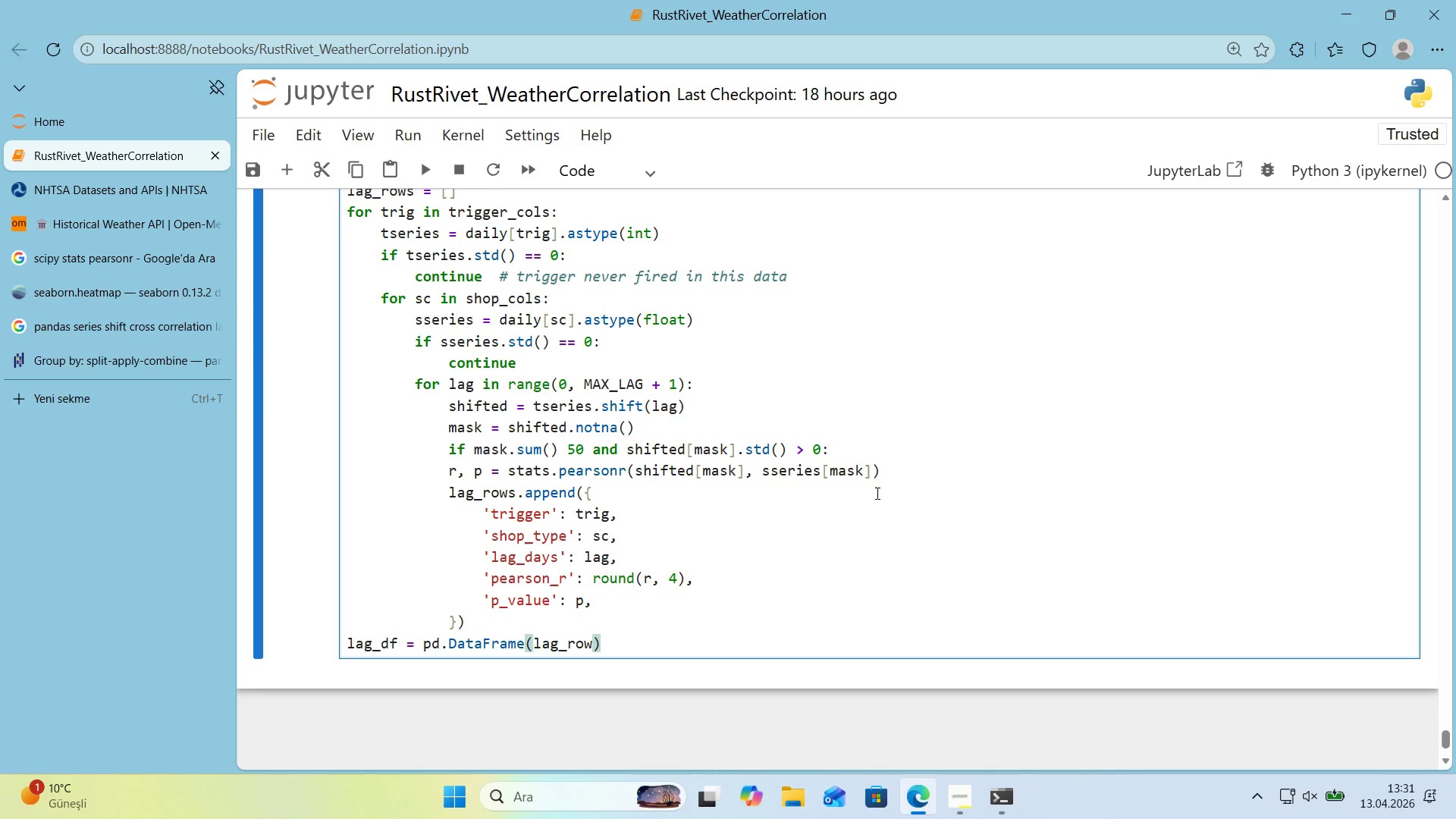 
key(ArrowRight)
 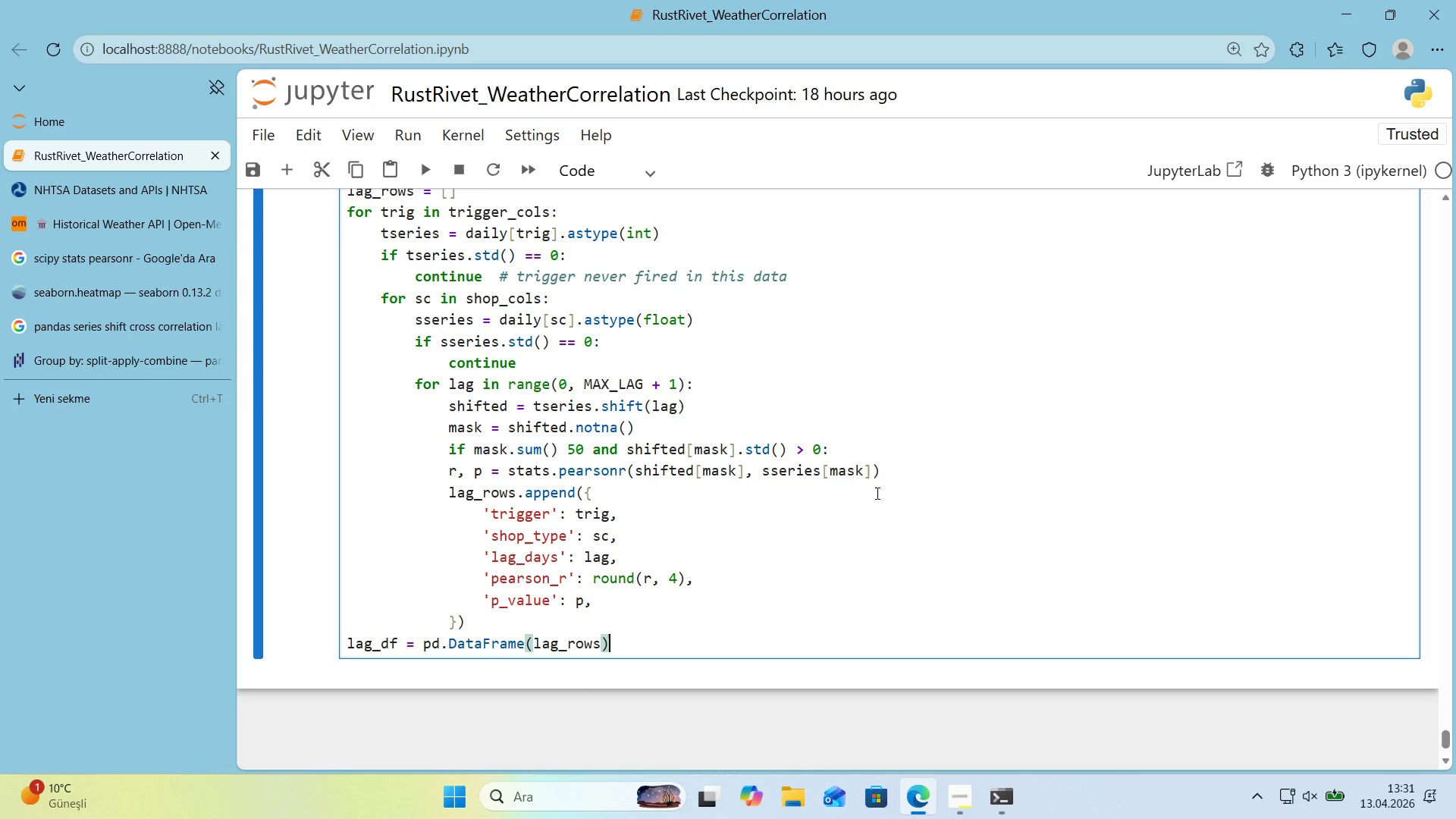 
key(Enter)
 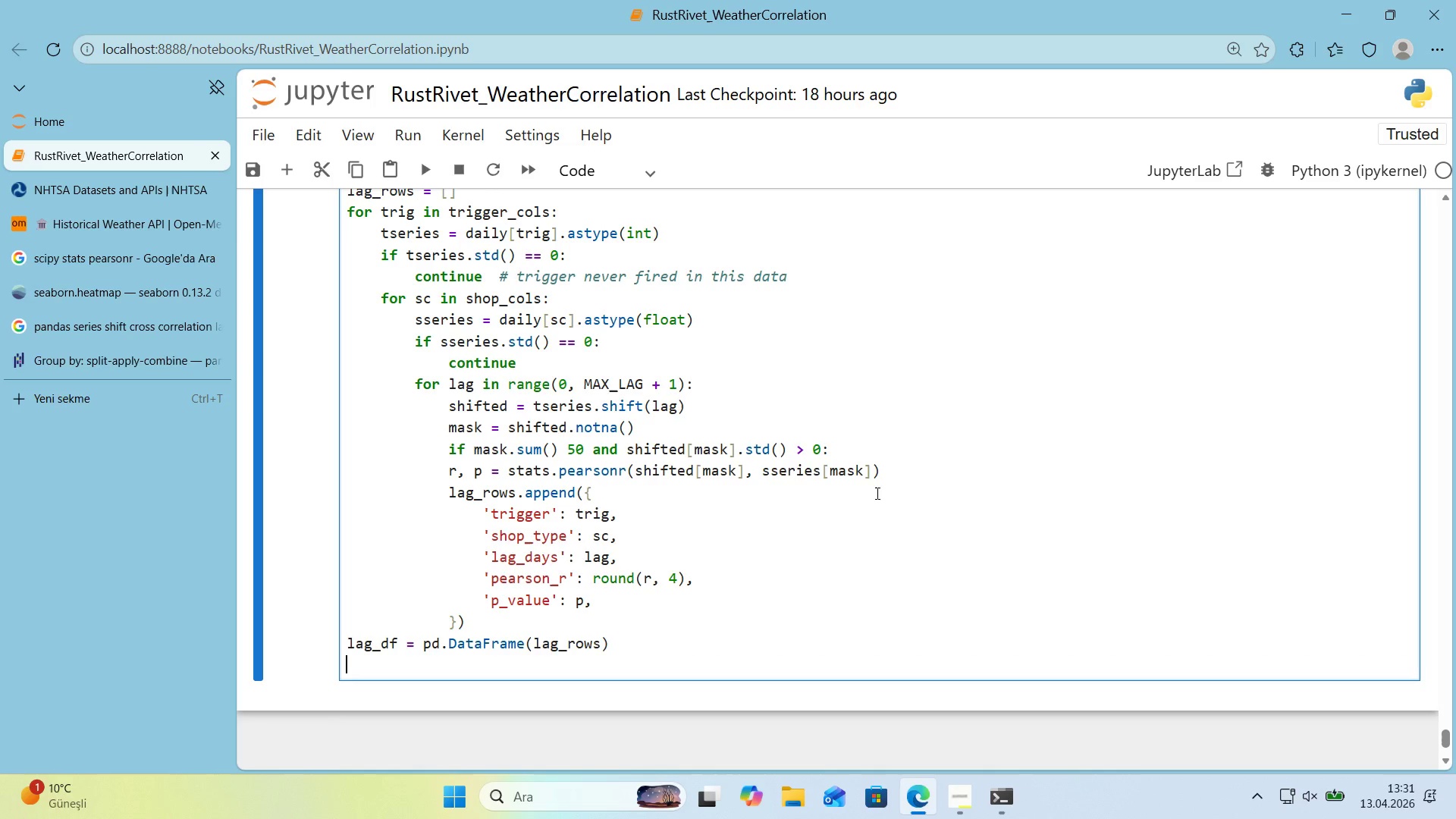 
type(pr'nt*()
 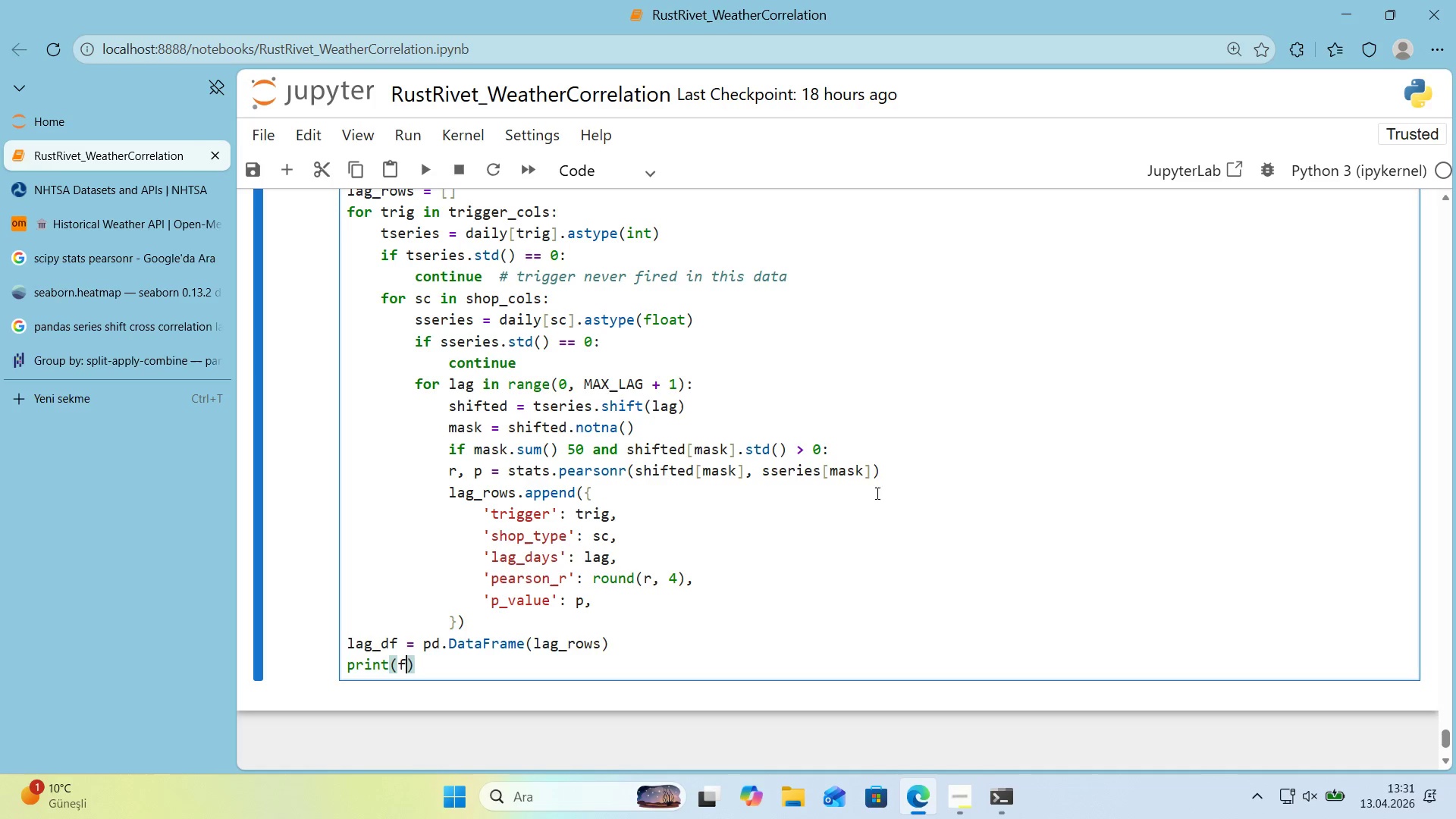 
 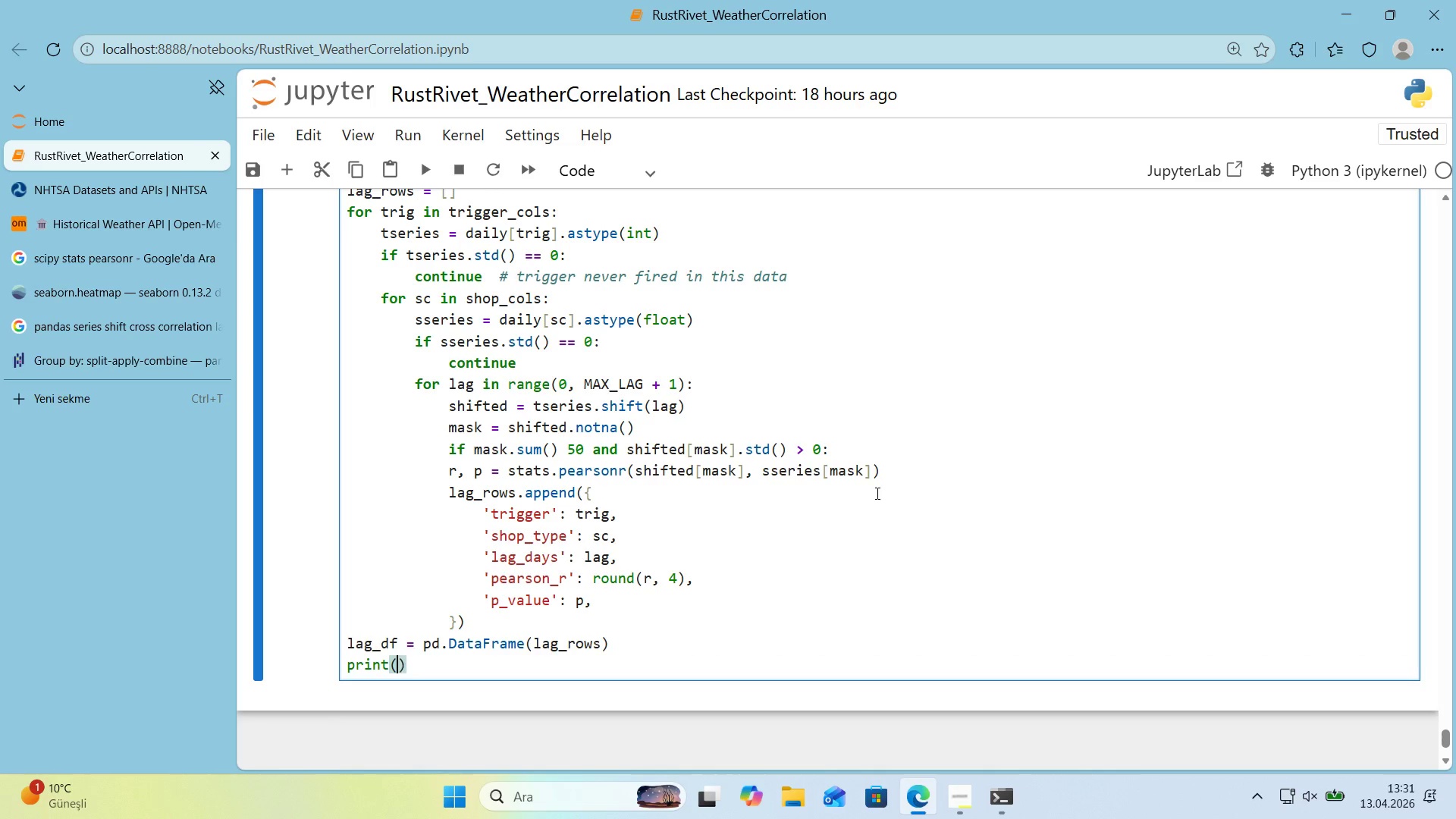 
key(ArrowLeft)
 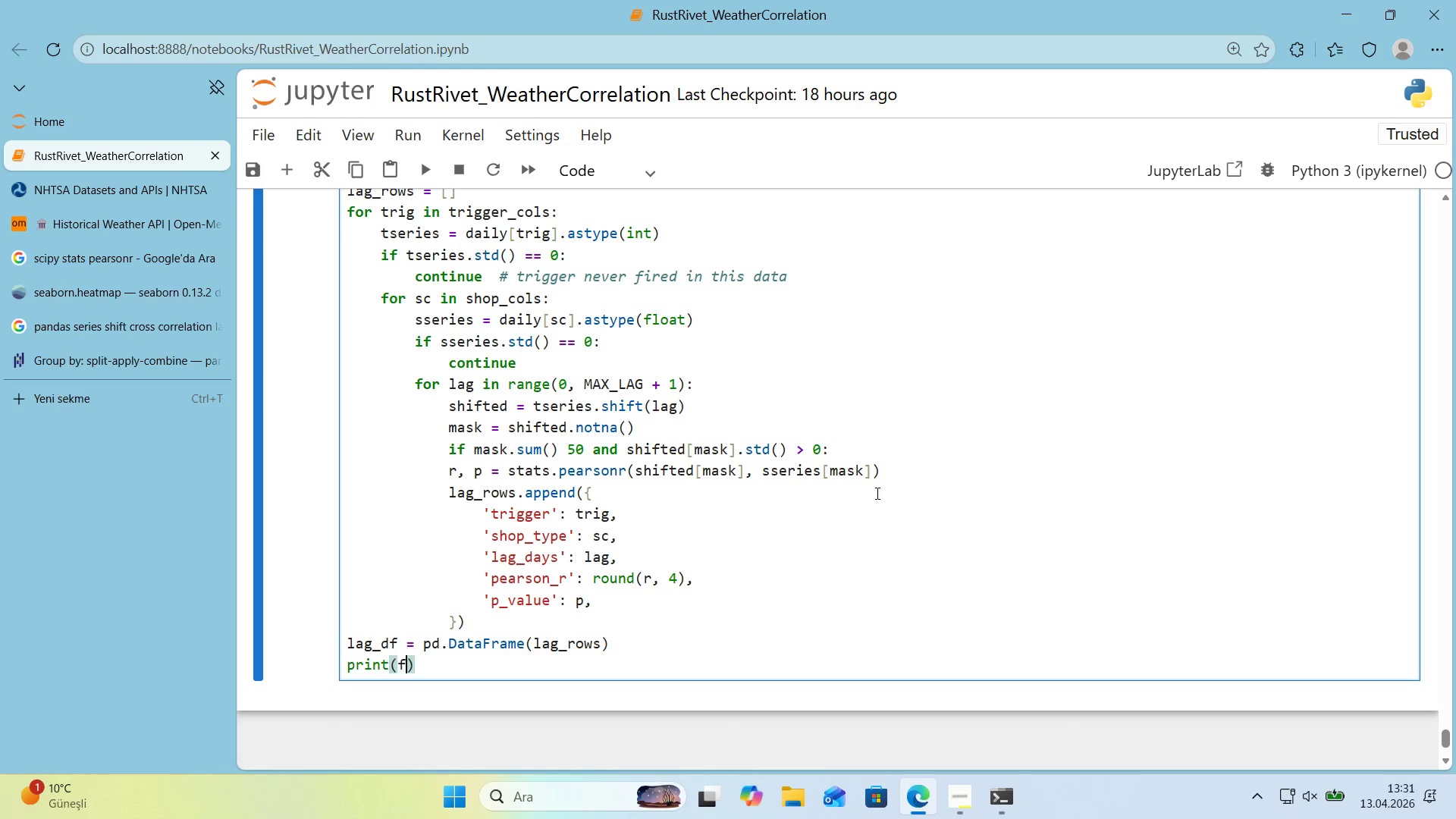 
type(f@@)
 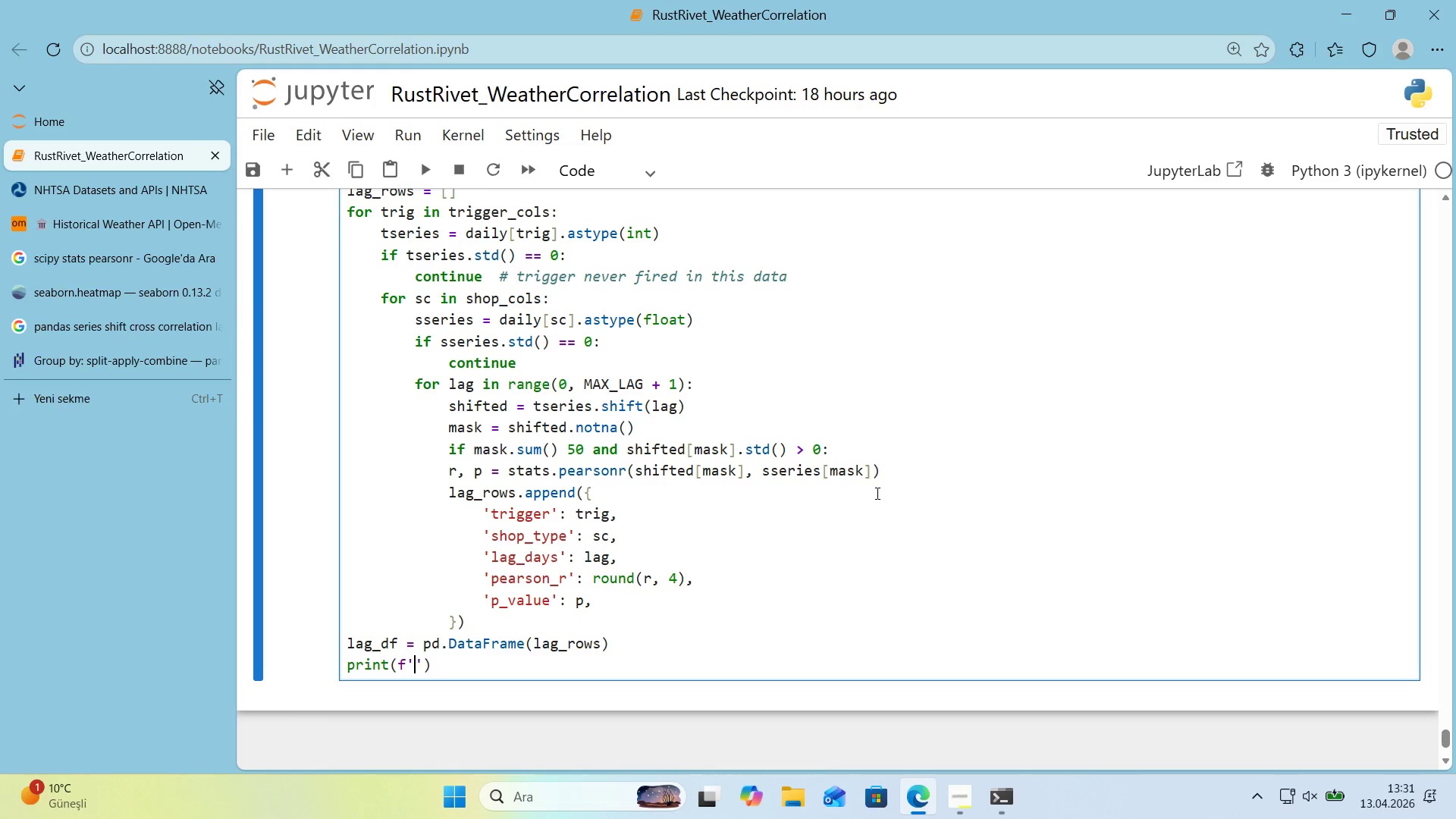 
 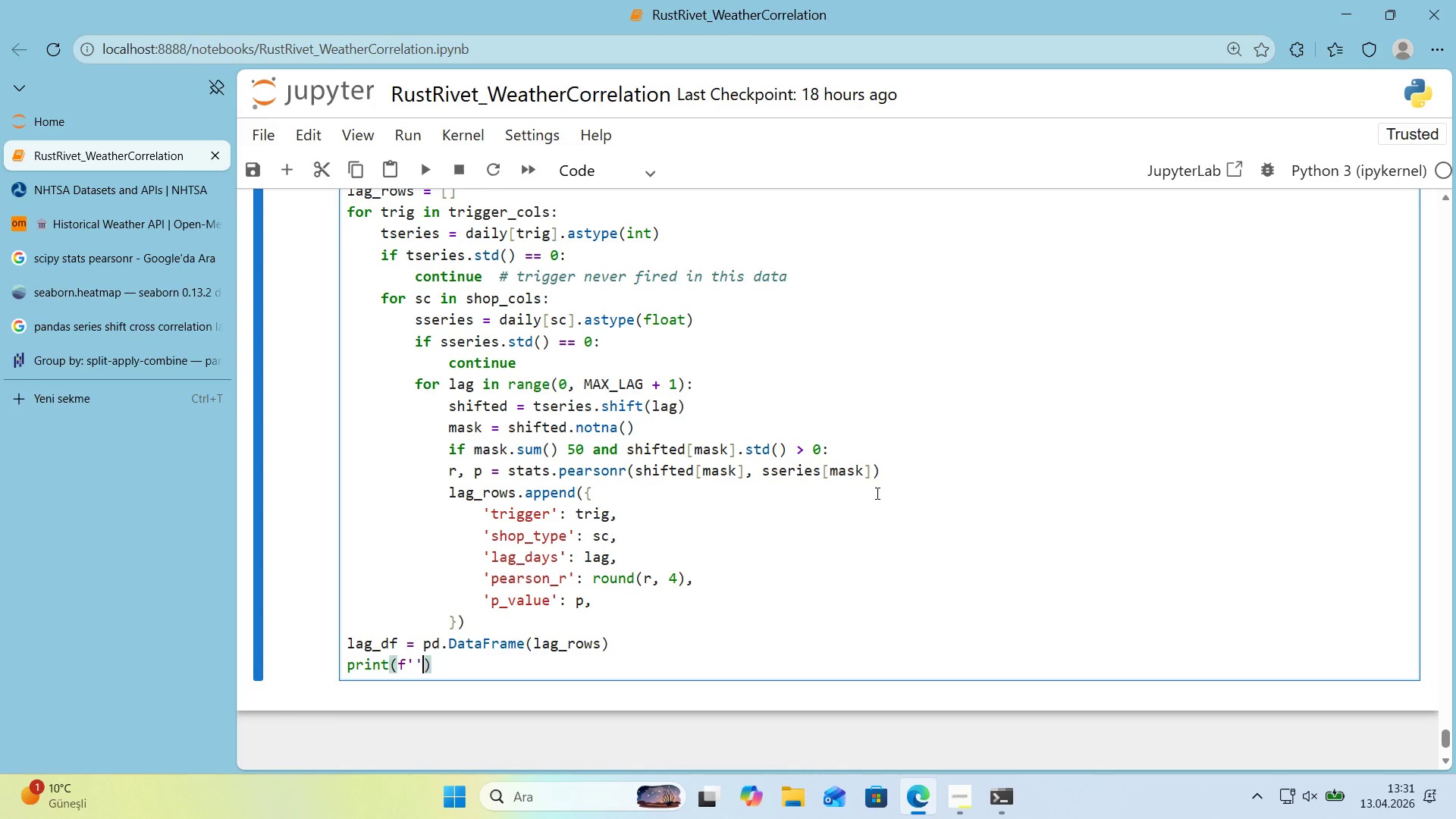 
key(ArrowLeft)
 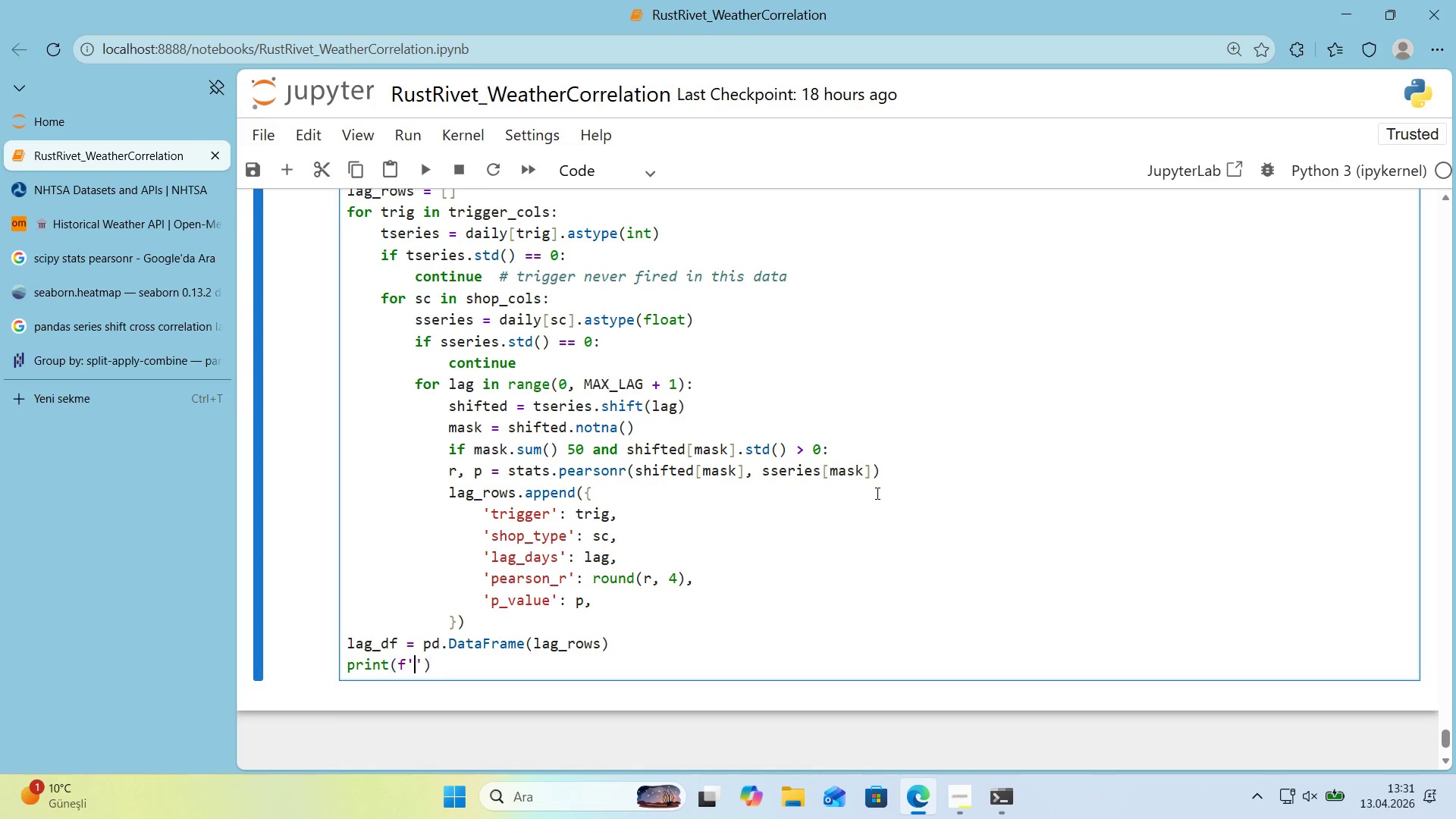 
type(Lag analys's par)
key(Backspace)
type('rs computed> )
 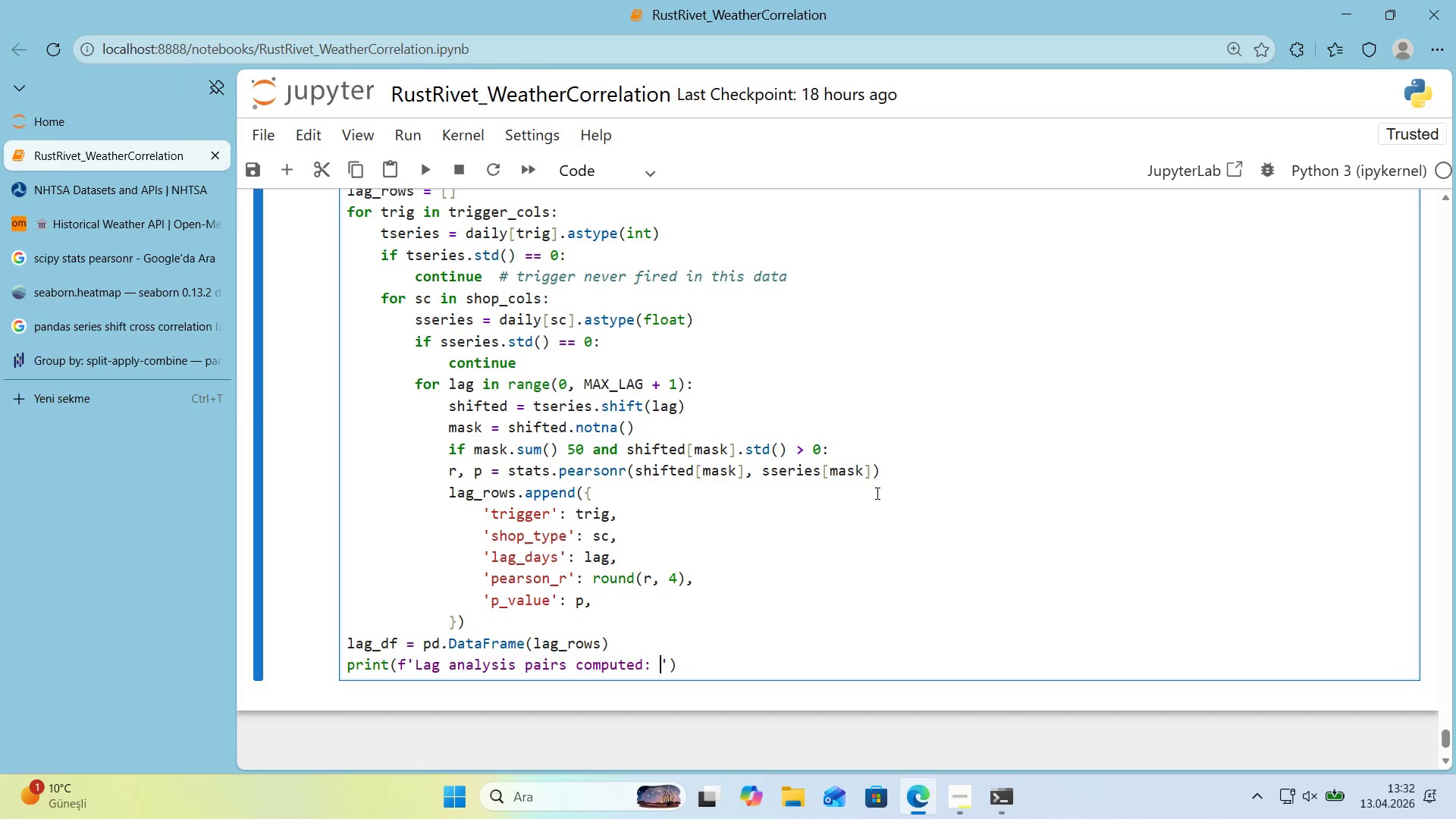 
key(Alt+Control+7)
 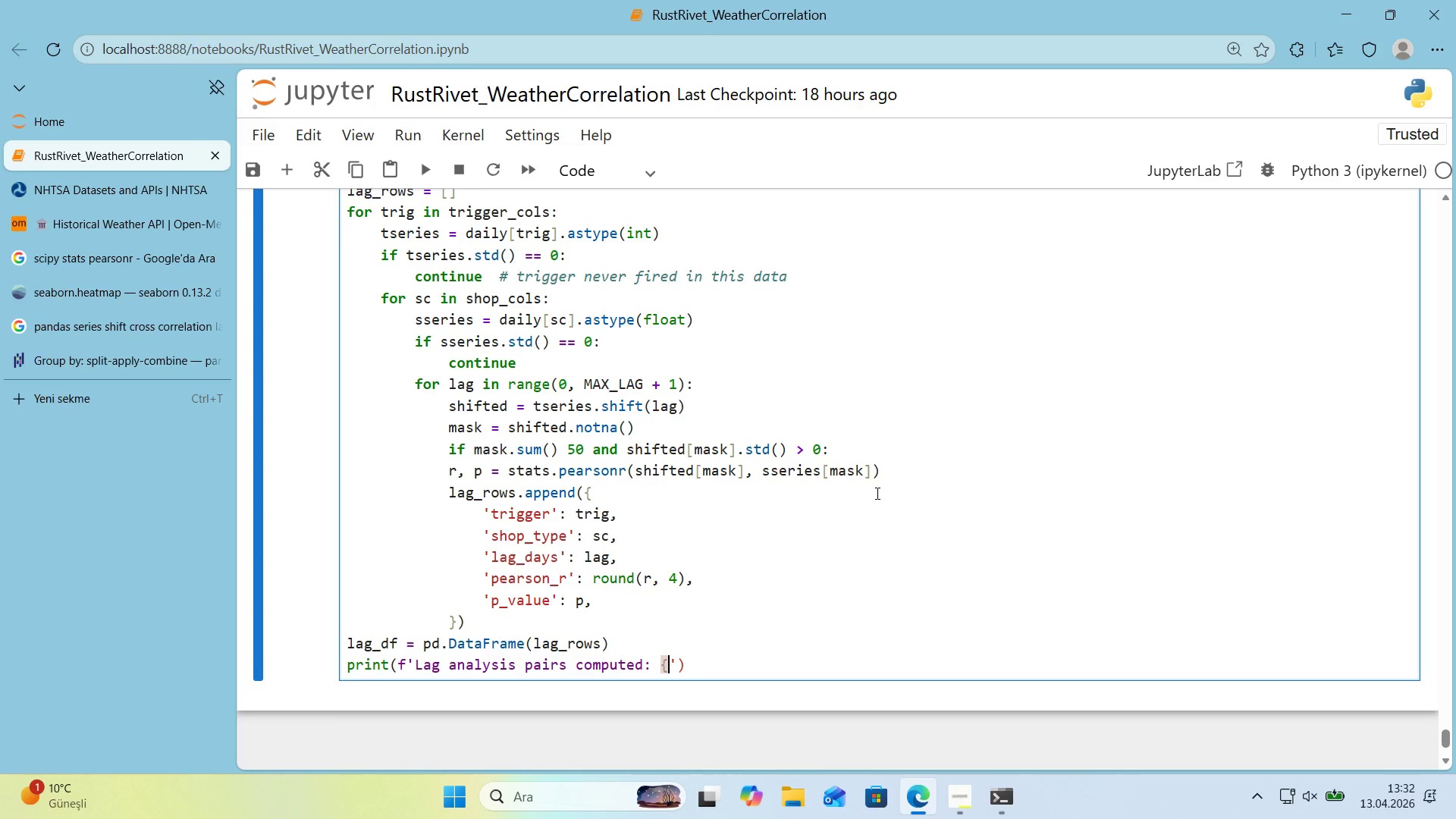 
key(Alt+Control+0)
 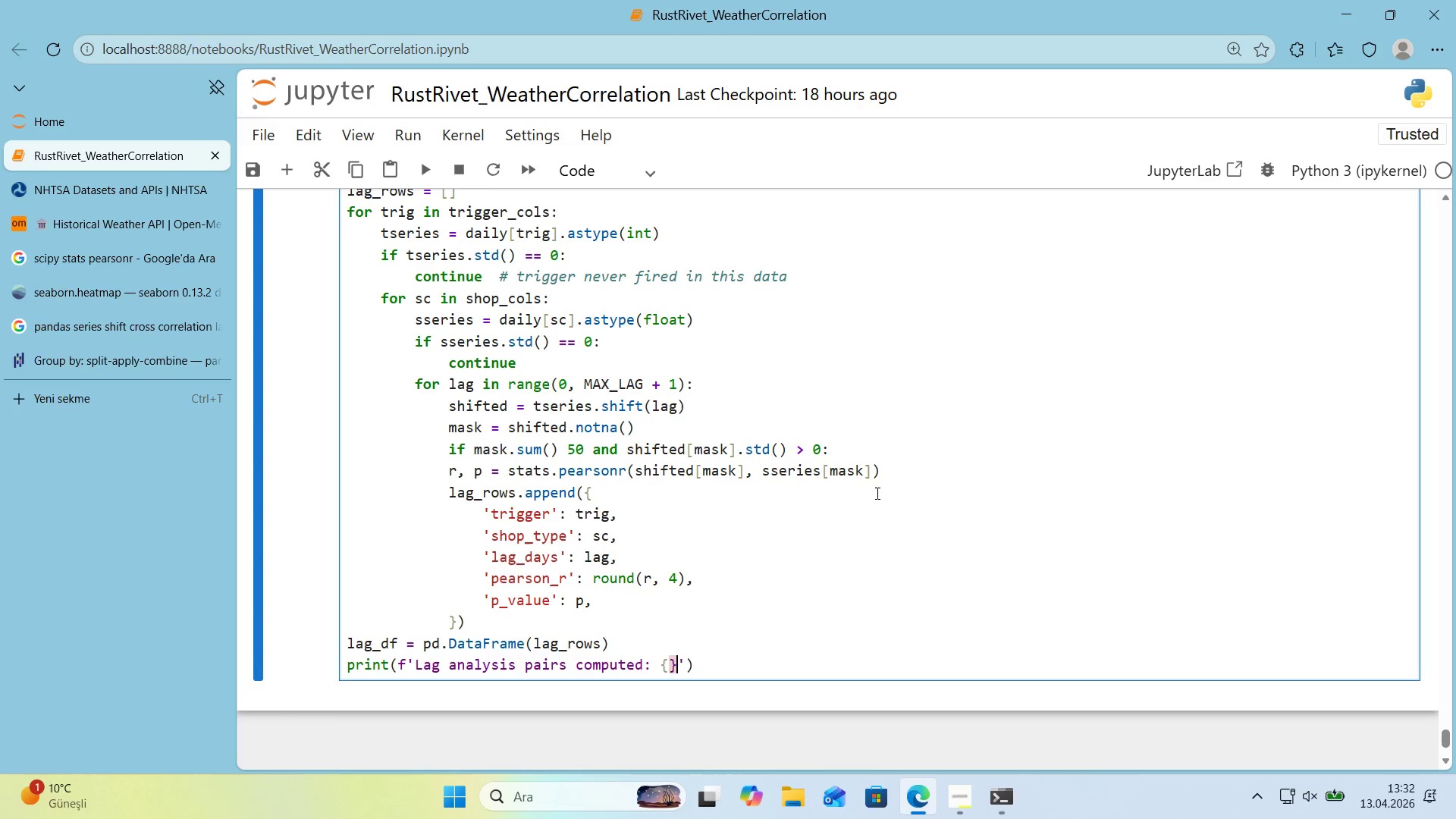 
key(ArrowLeft)
 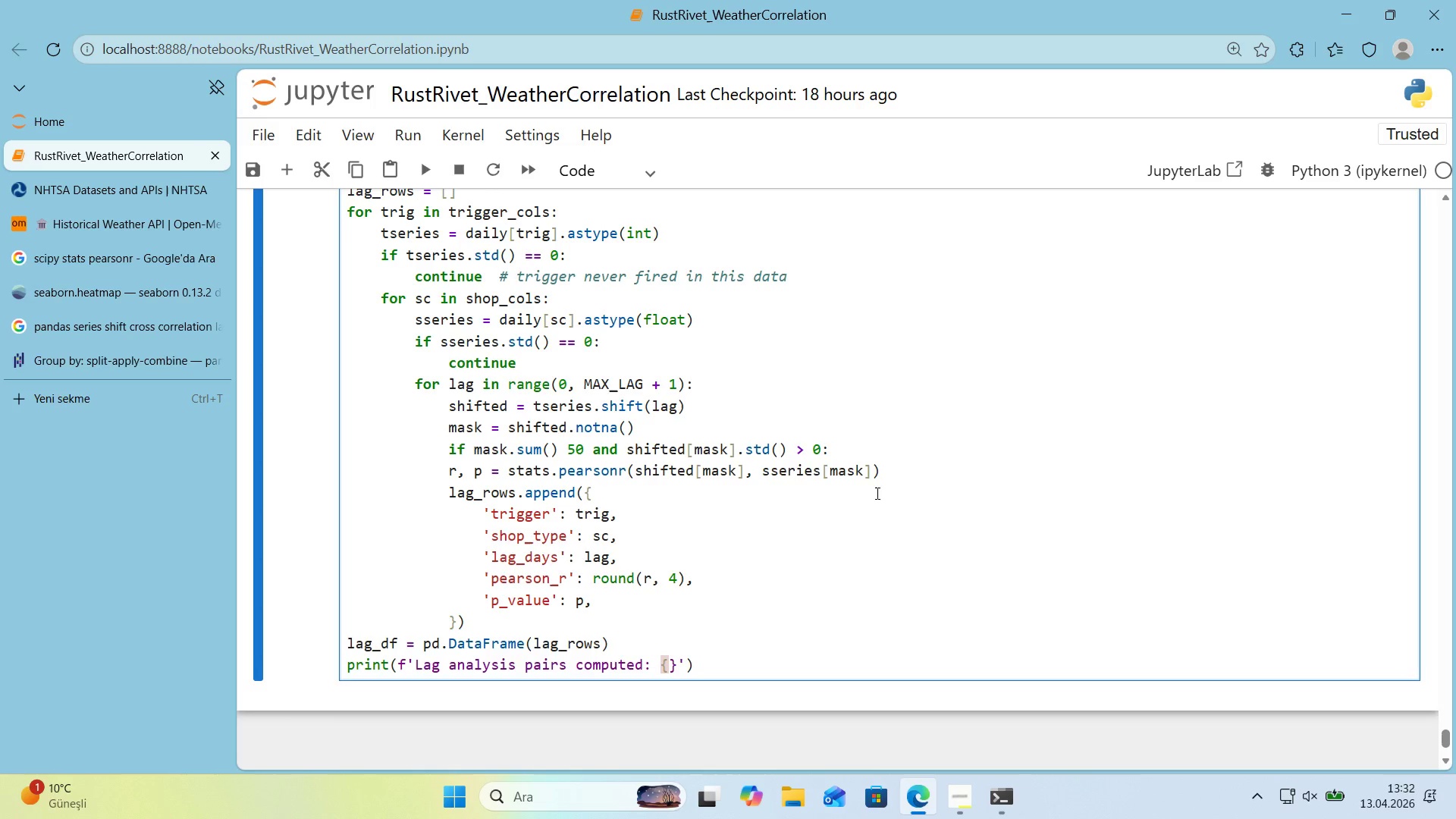 
type(len*()
 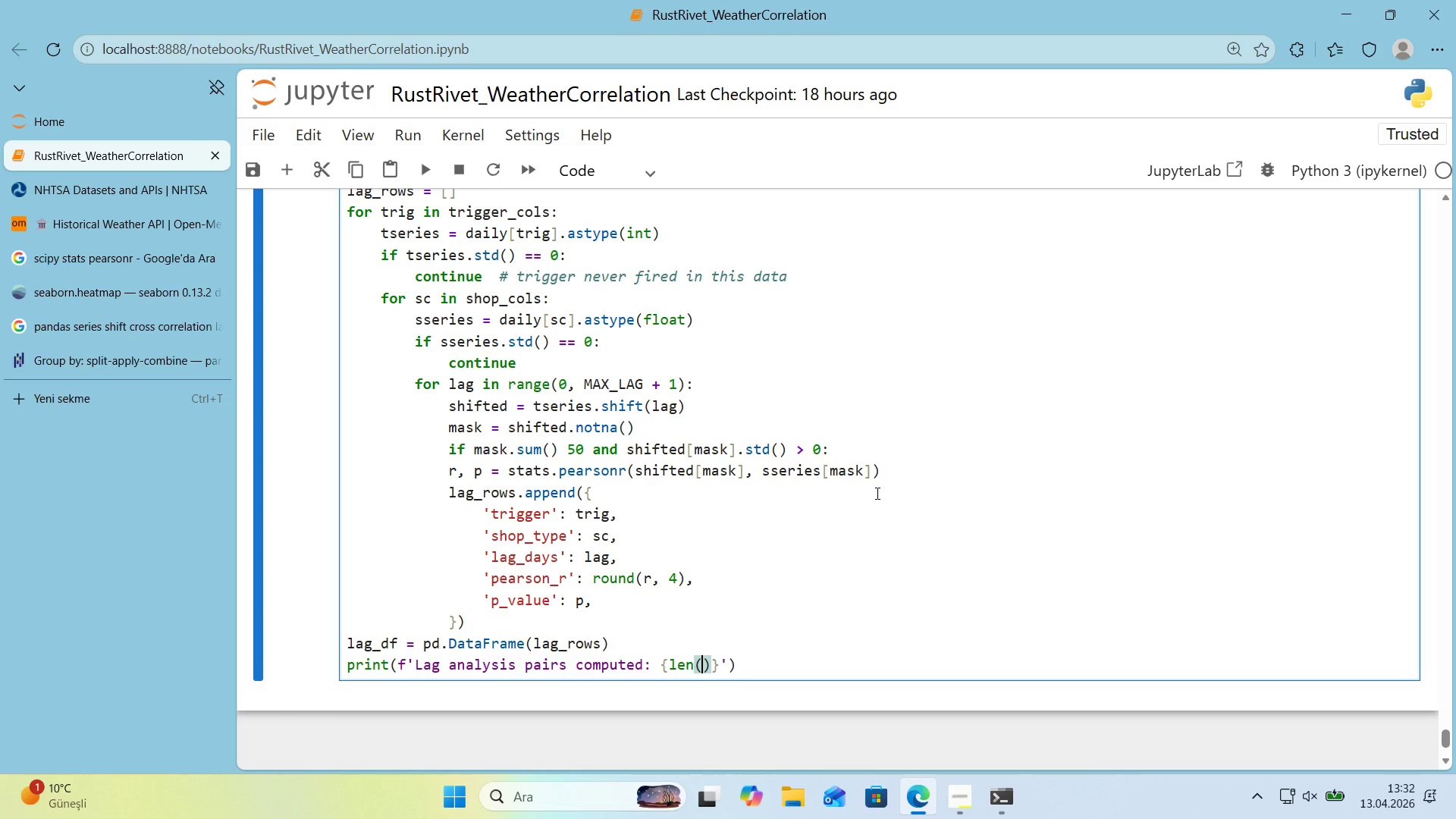 
 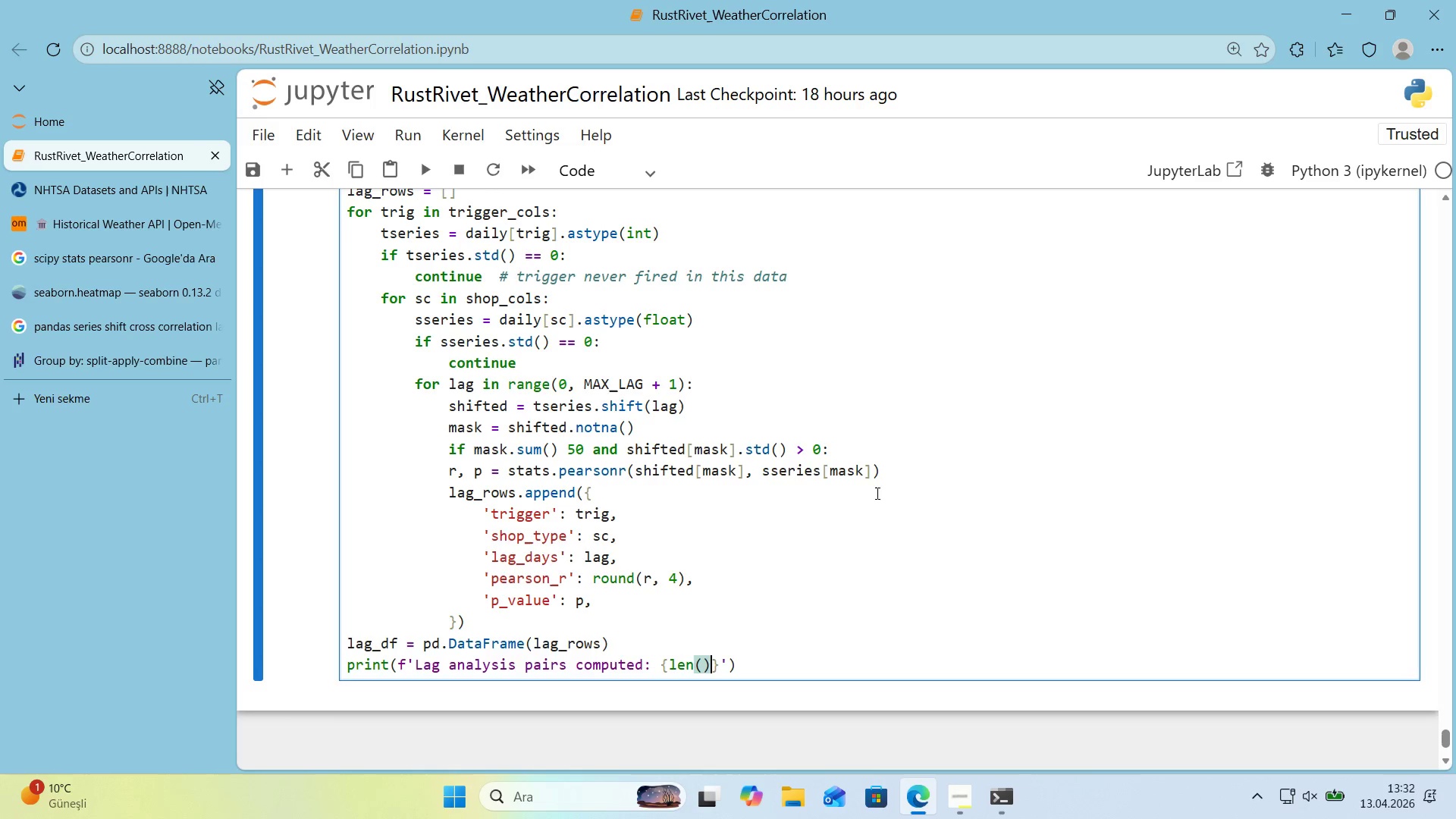 
key(ArrowLeft)
 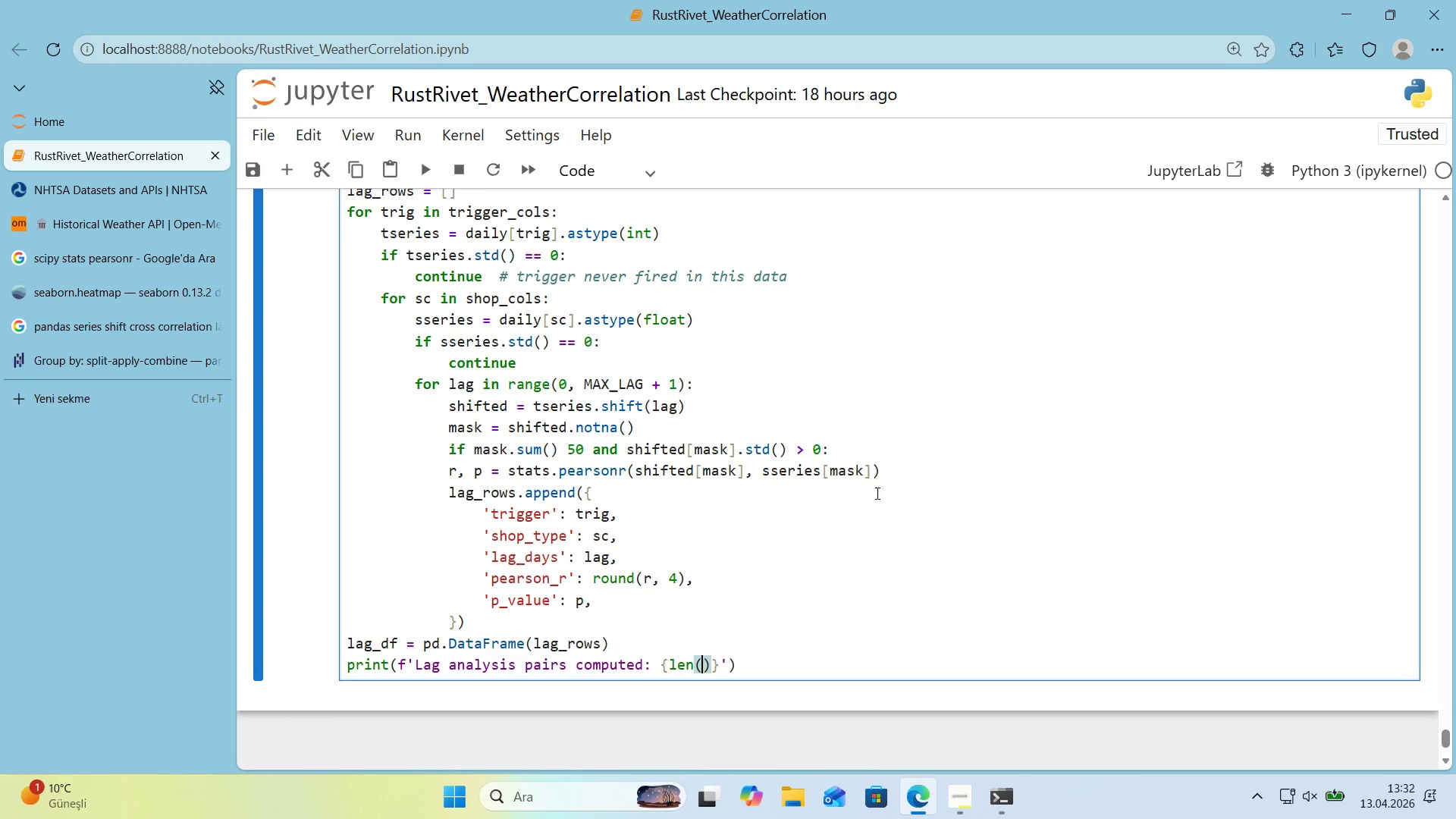 
type(lag_df)
 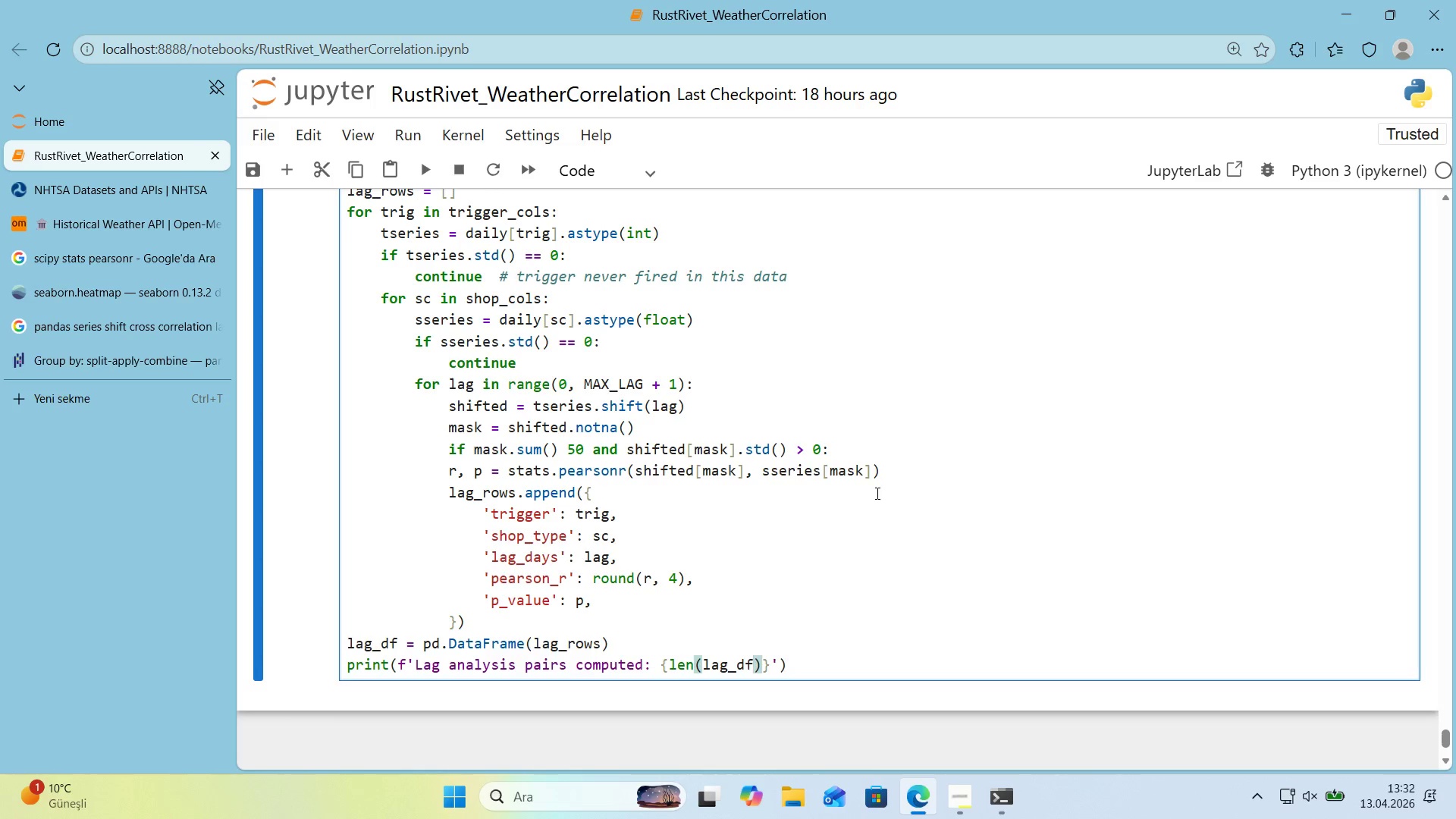 
key(ArrowRight)
 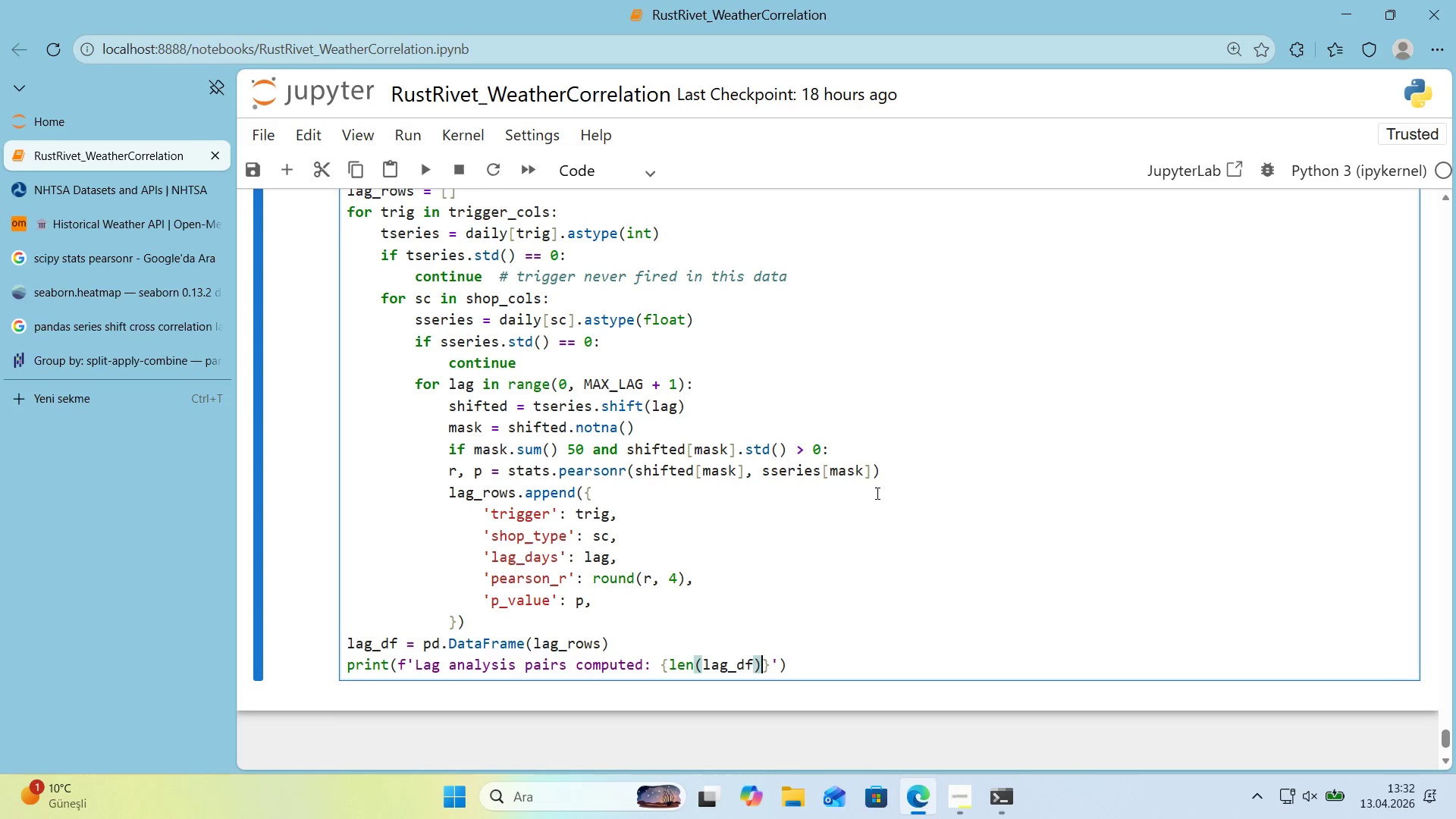 
key(ArrowRight)
 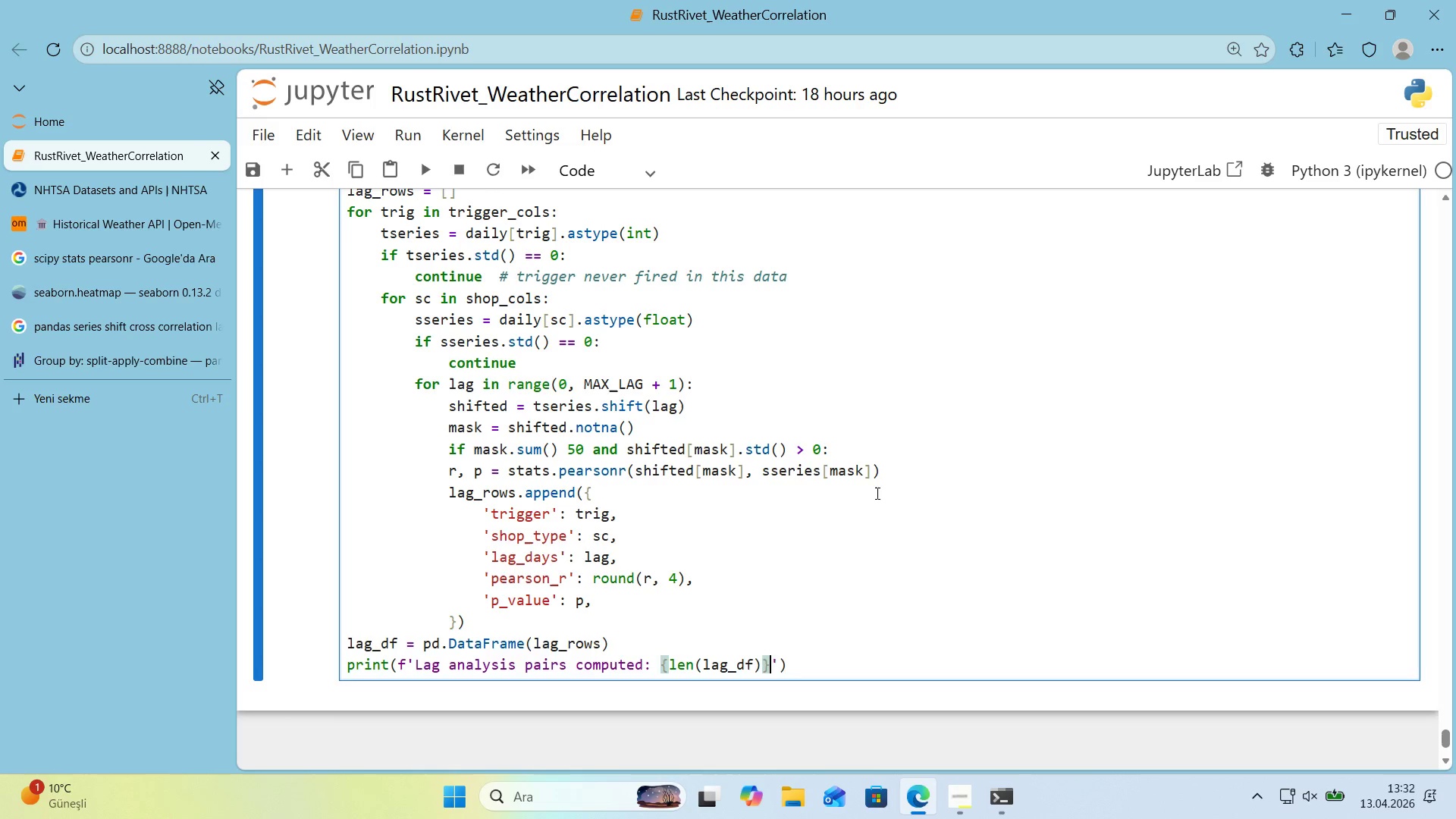 
key(ArrowRight)
 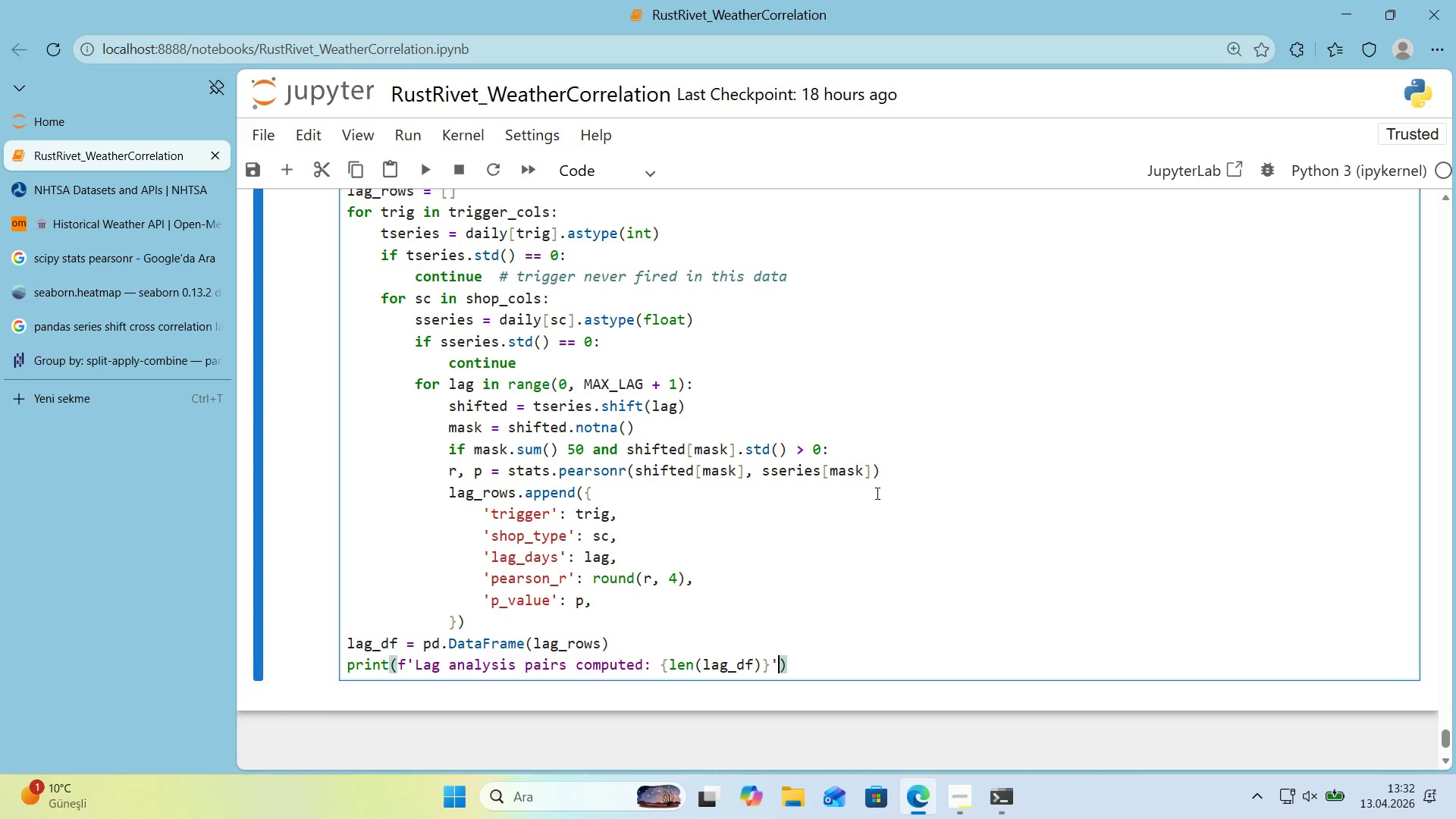 
key(ArrowRight)
 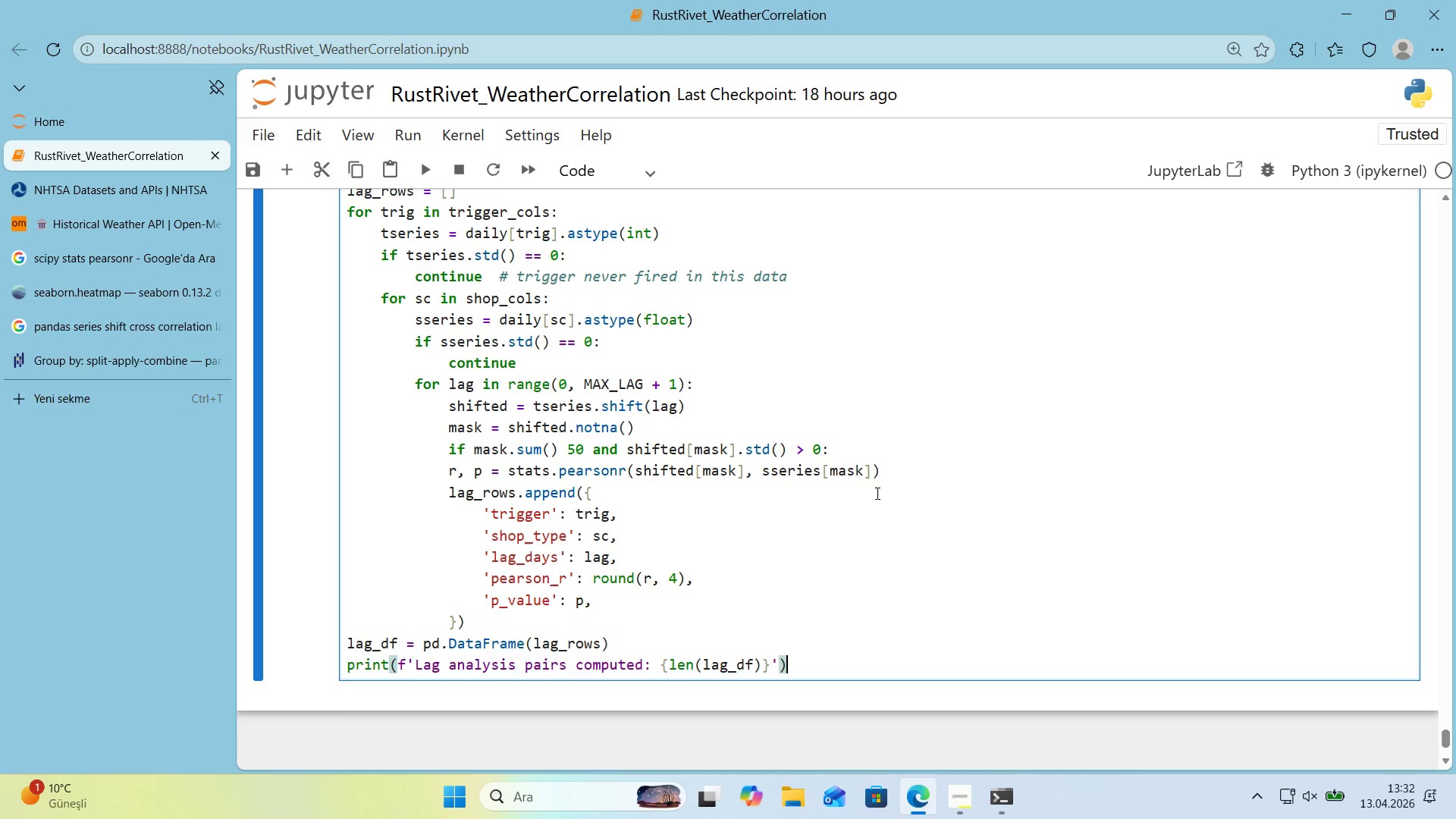 
key(Enter)
 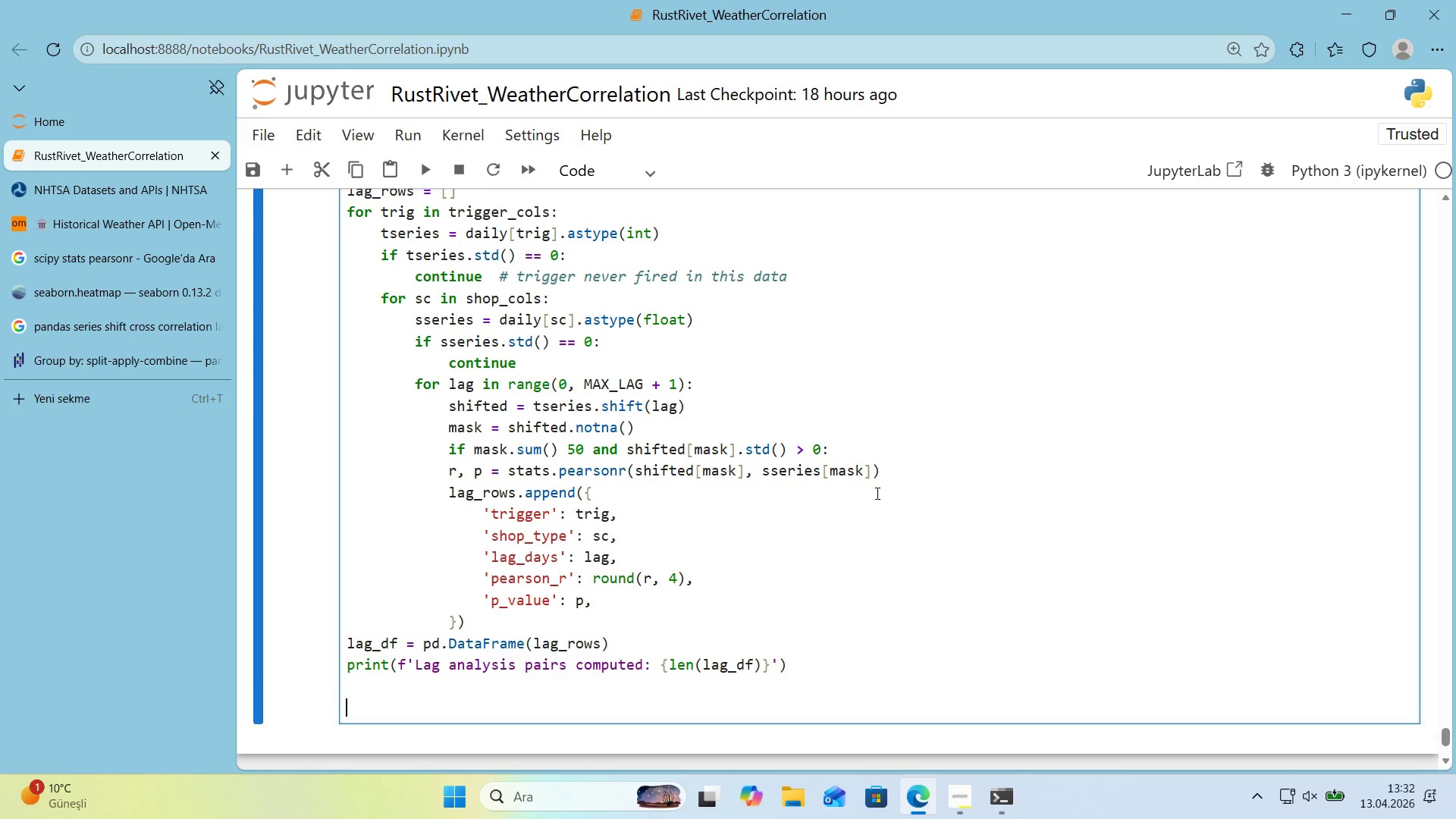 
key(Enter)
 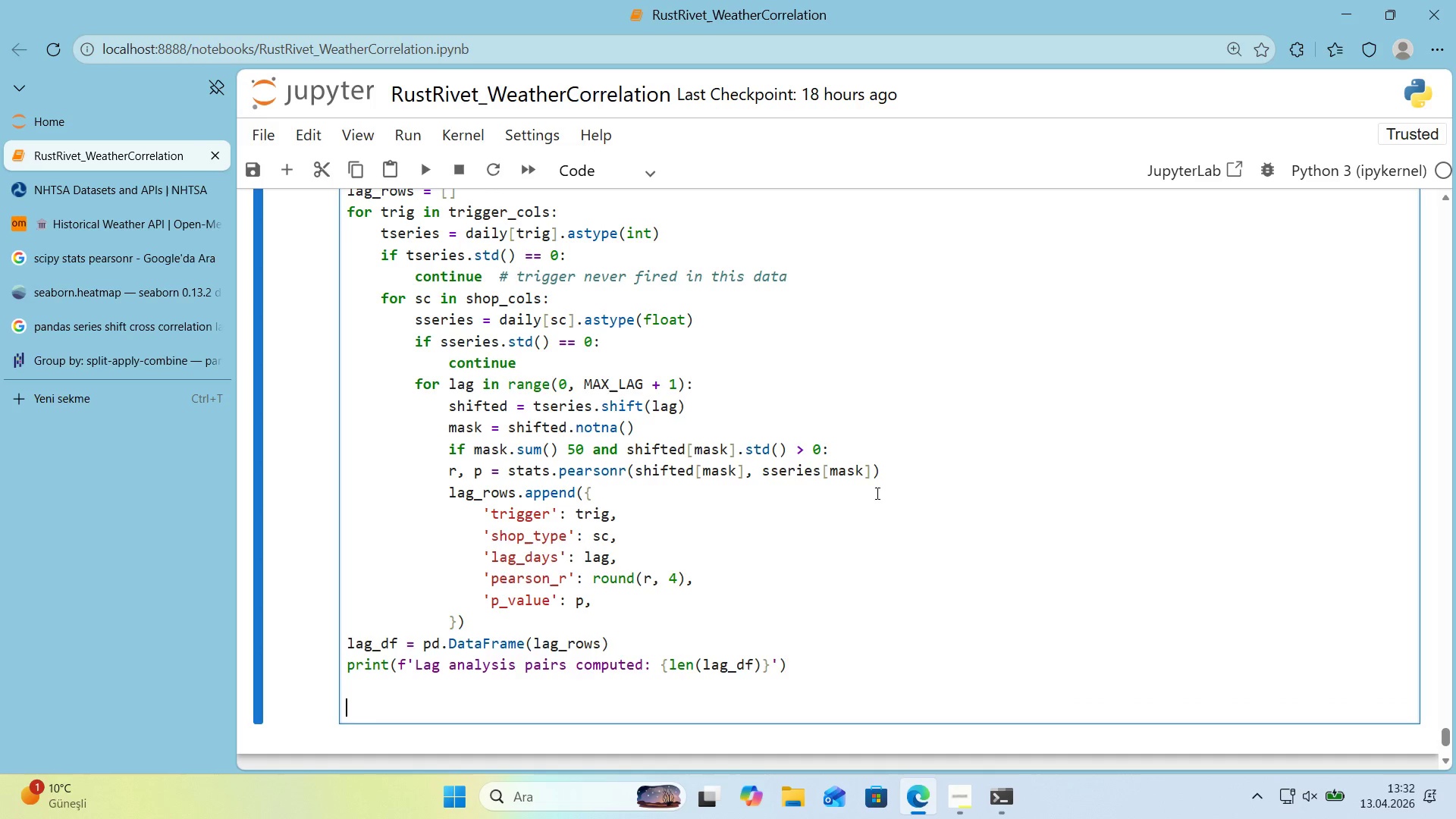 
key(Alt+Control+AltRight)
 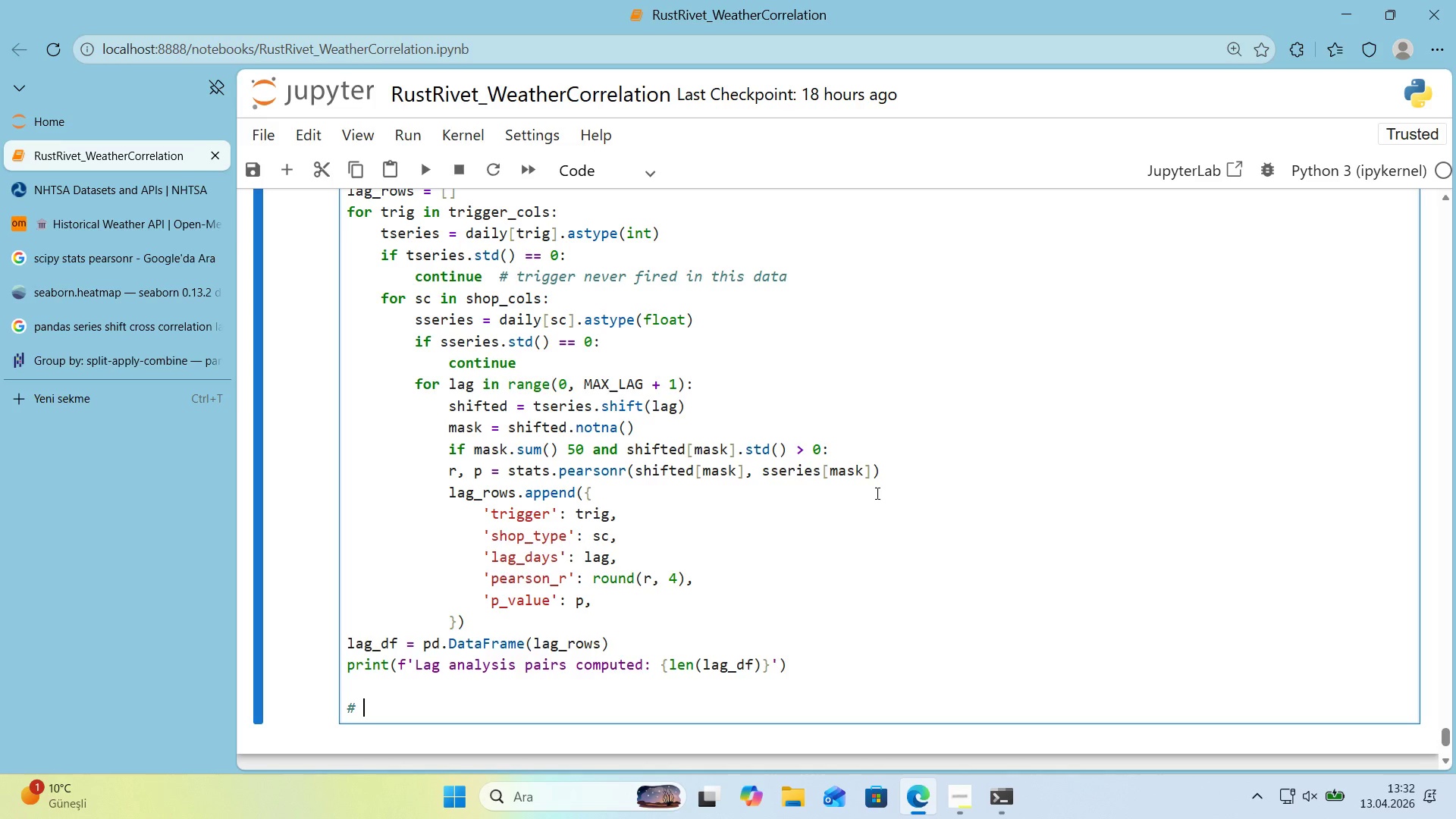 
key(Control+ControlLeft)
 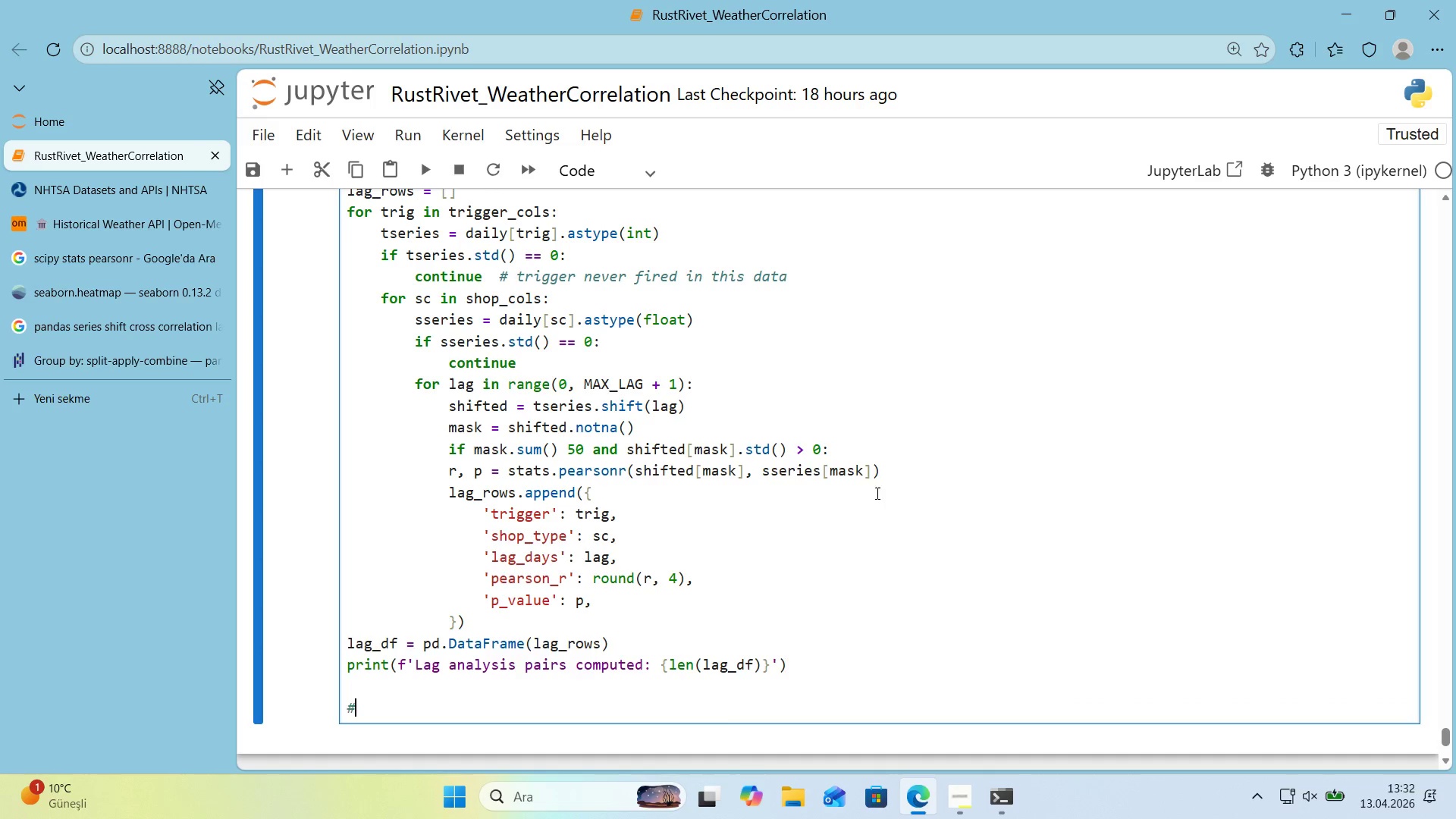 
key(Alt+Control+3)
 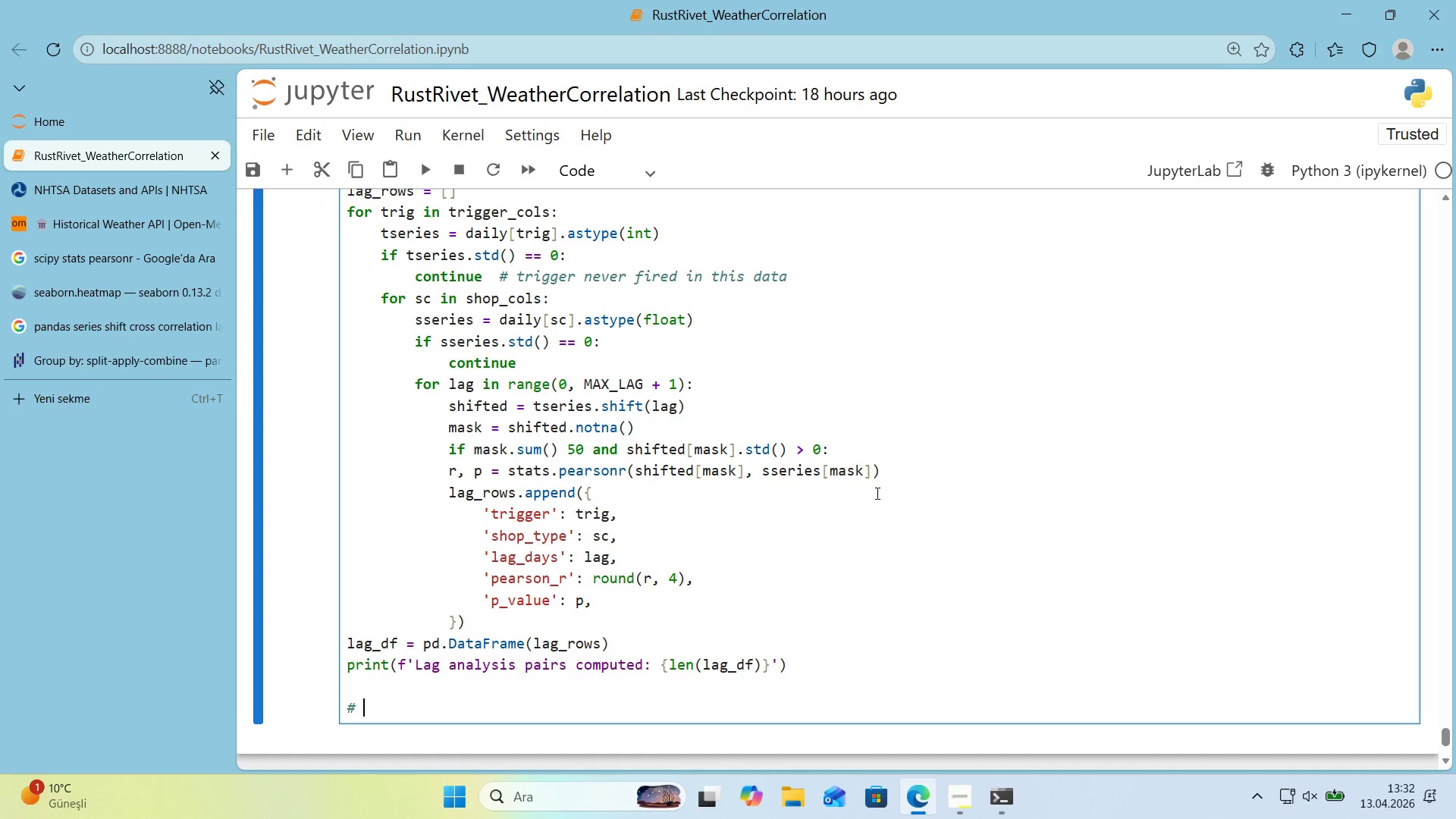 
type( Peak lag per *()
 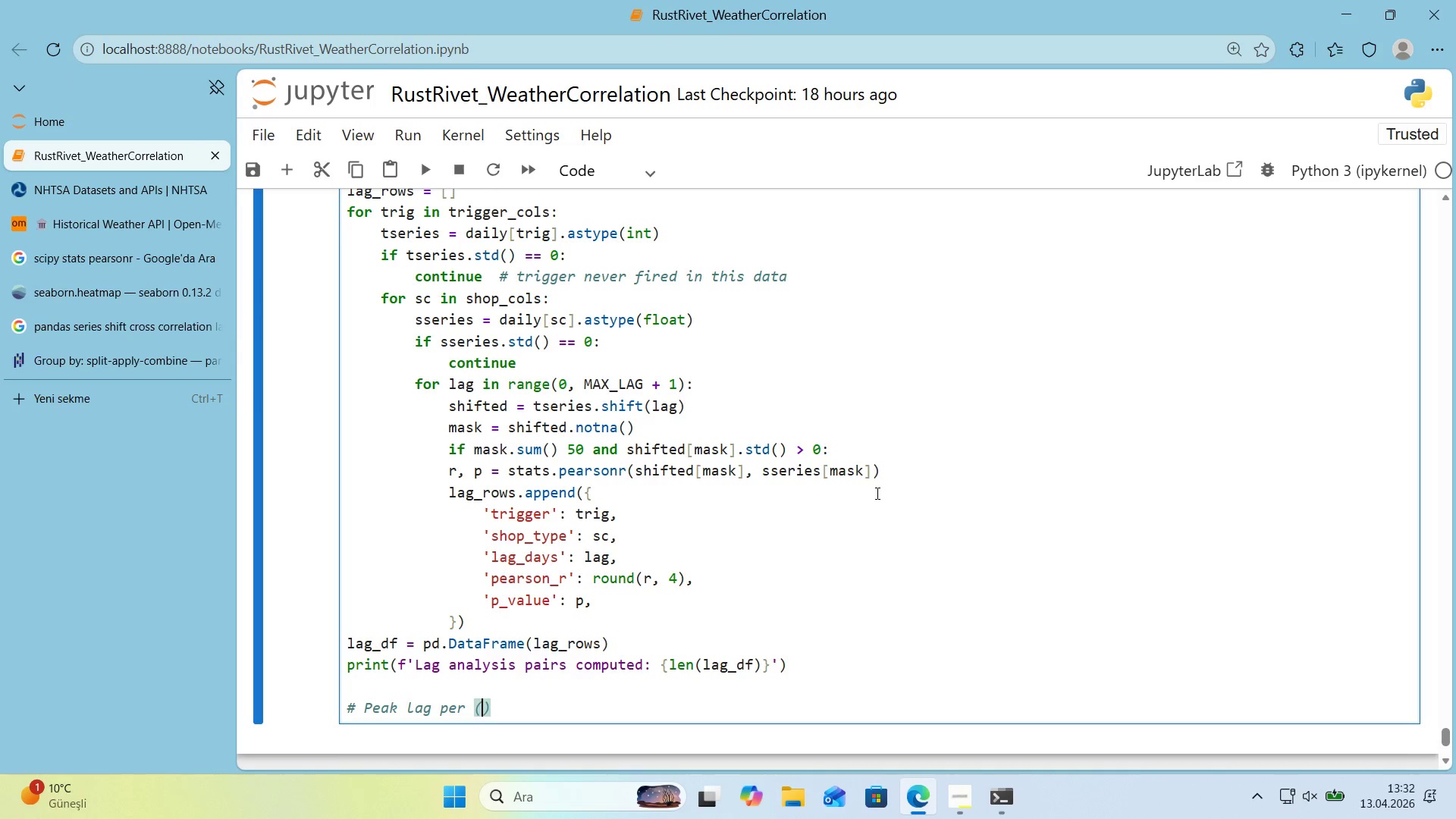 
 